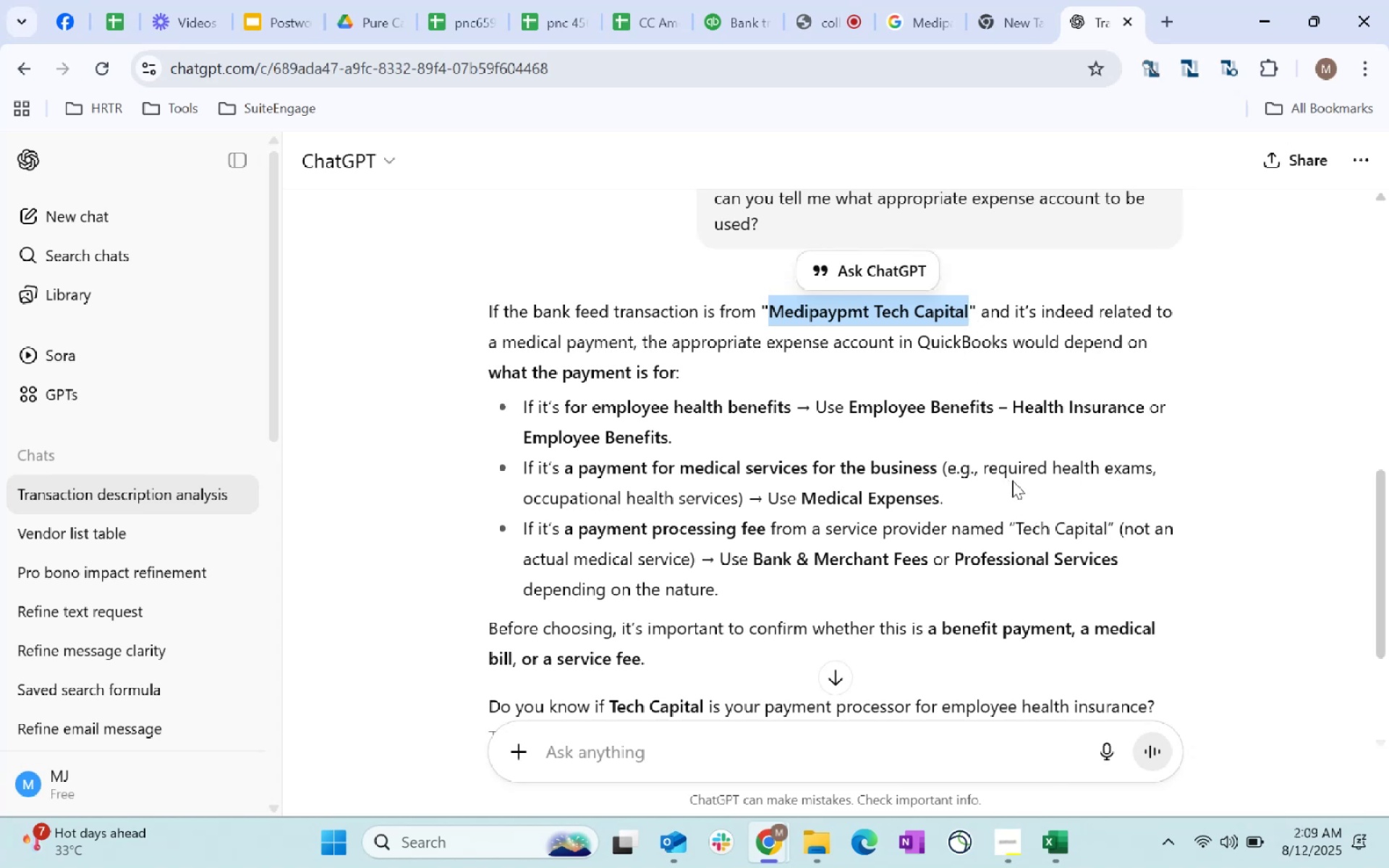 
key(Control+C)
 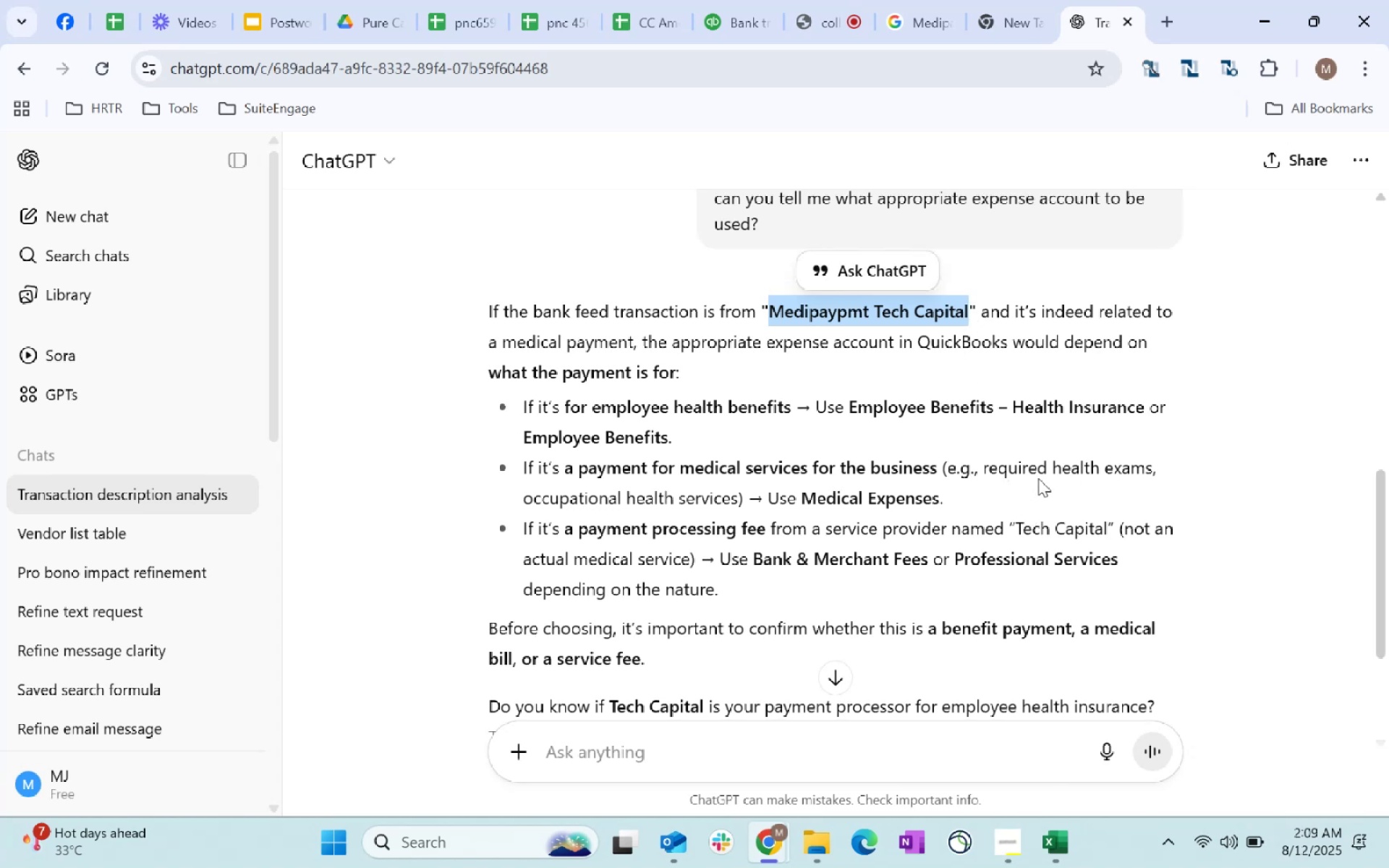 
key(Control+C)
 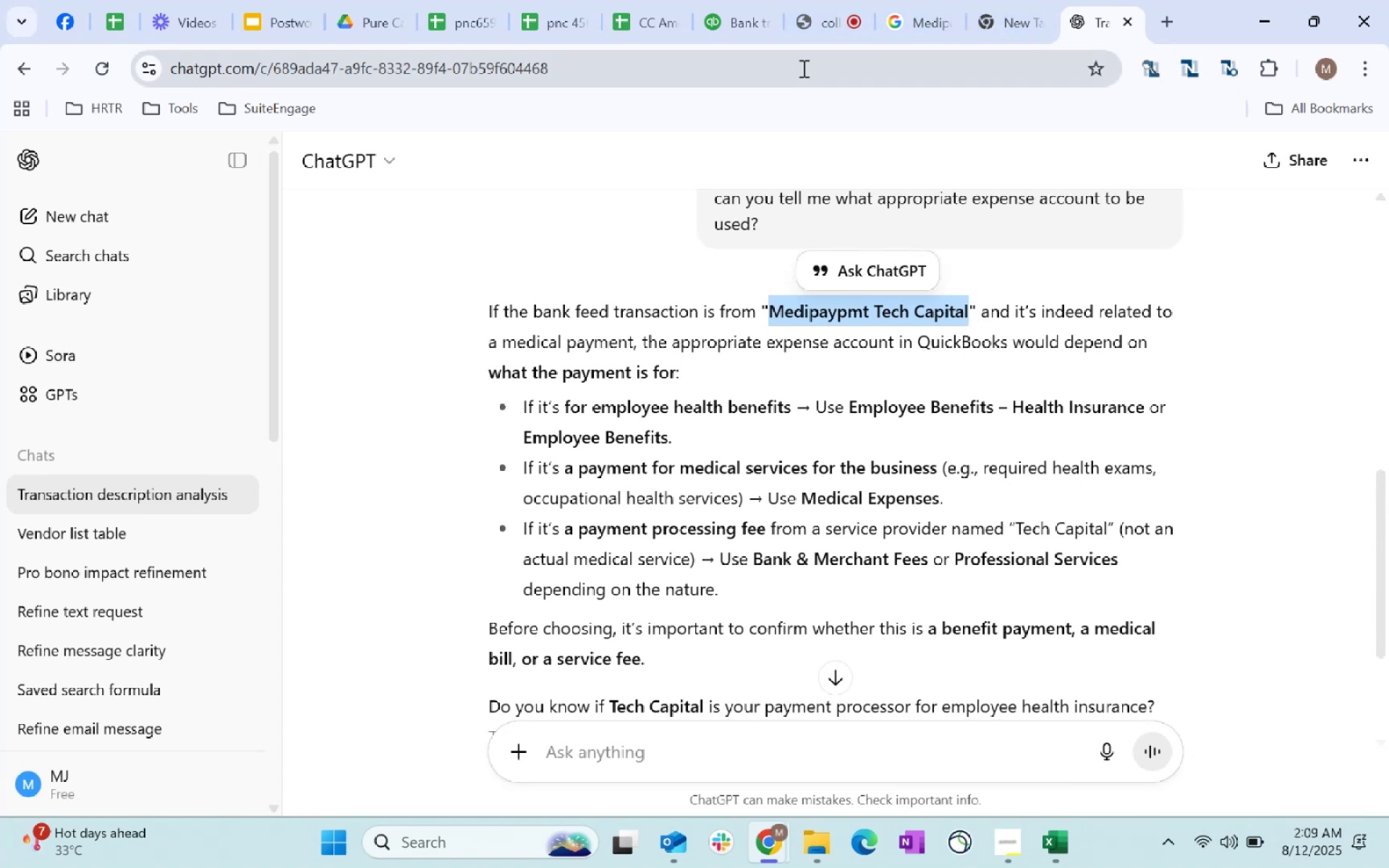 
left_click([737, 22])
 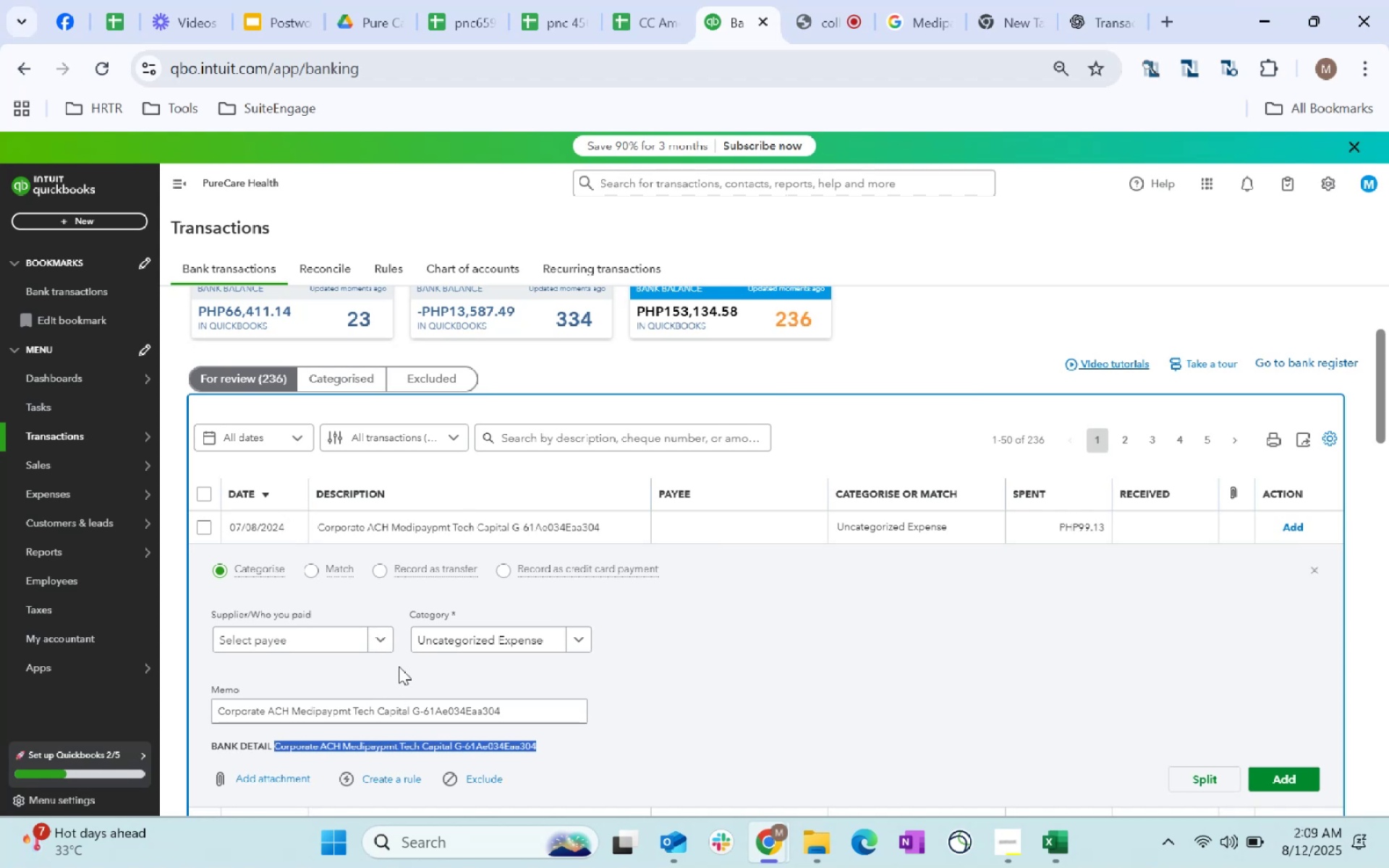 
left_click([313, 647])
 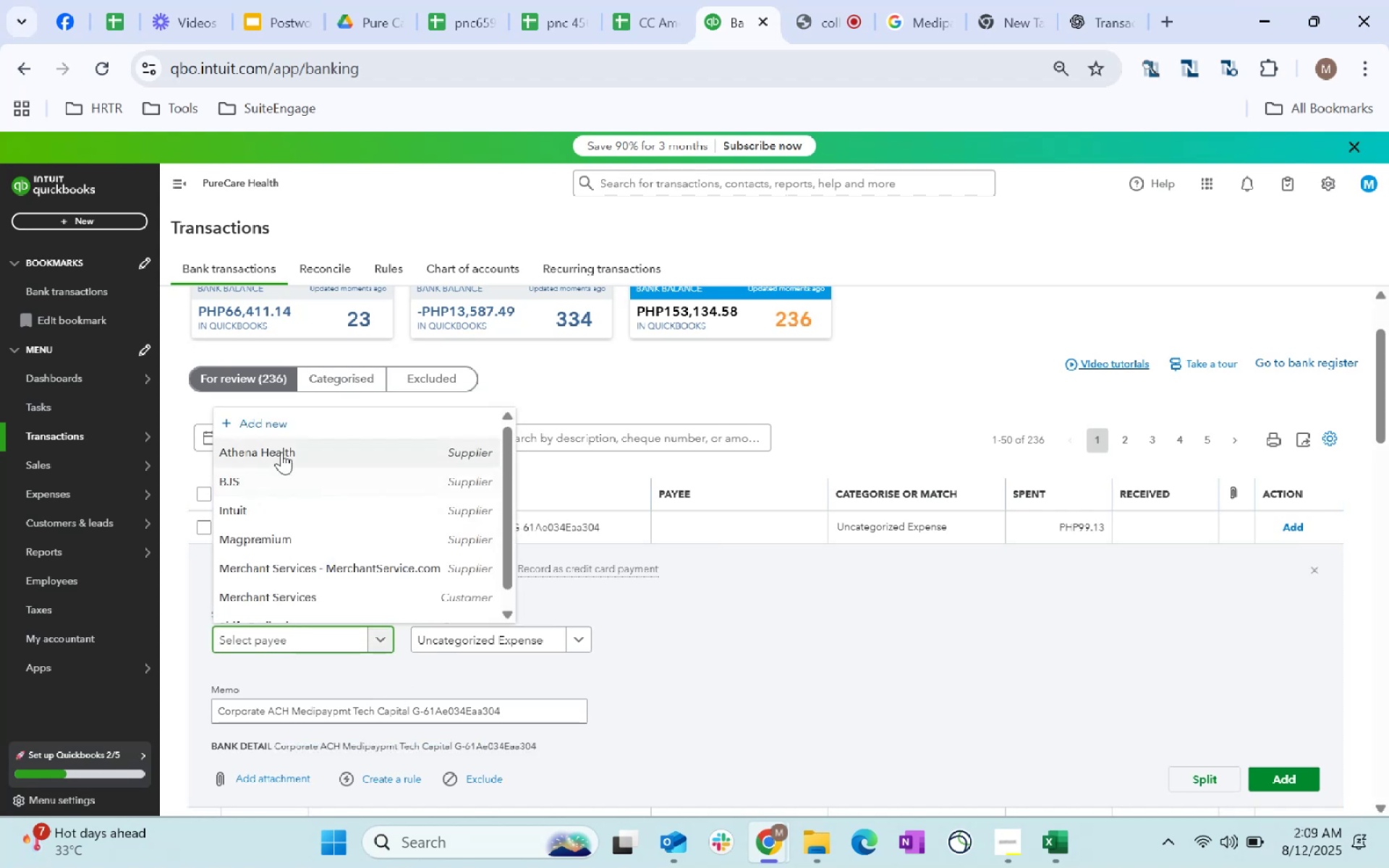 
left_click([273, 417])
 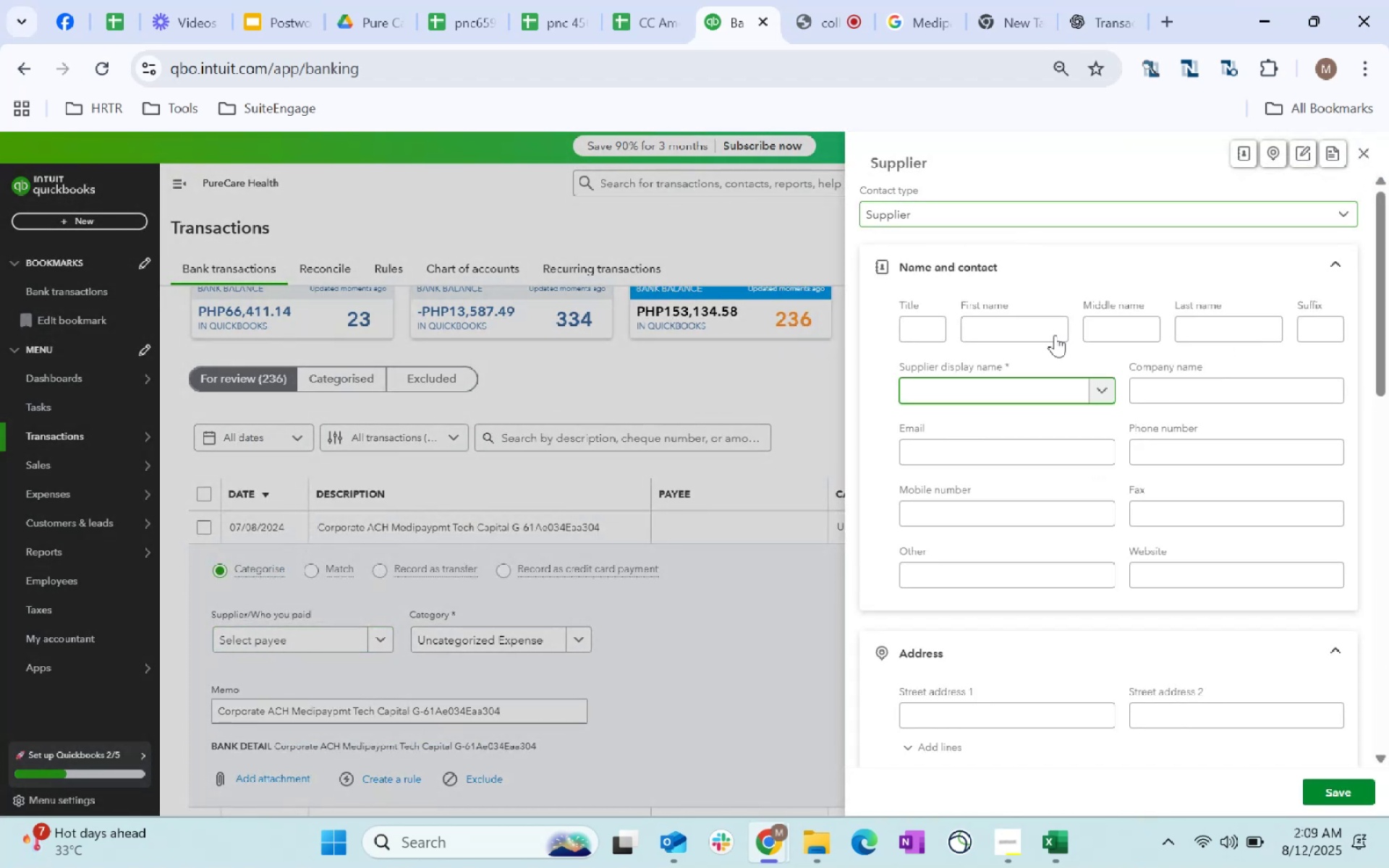 
key(Control+ControlLeft)
 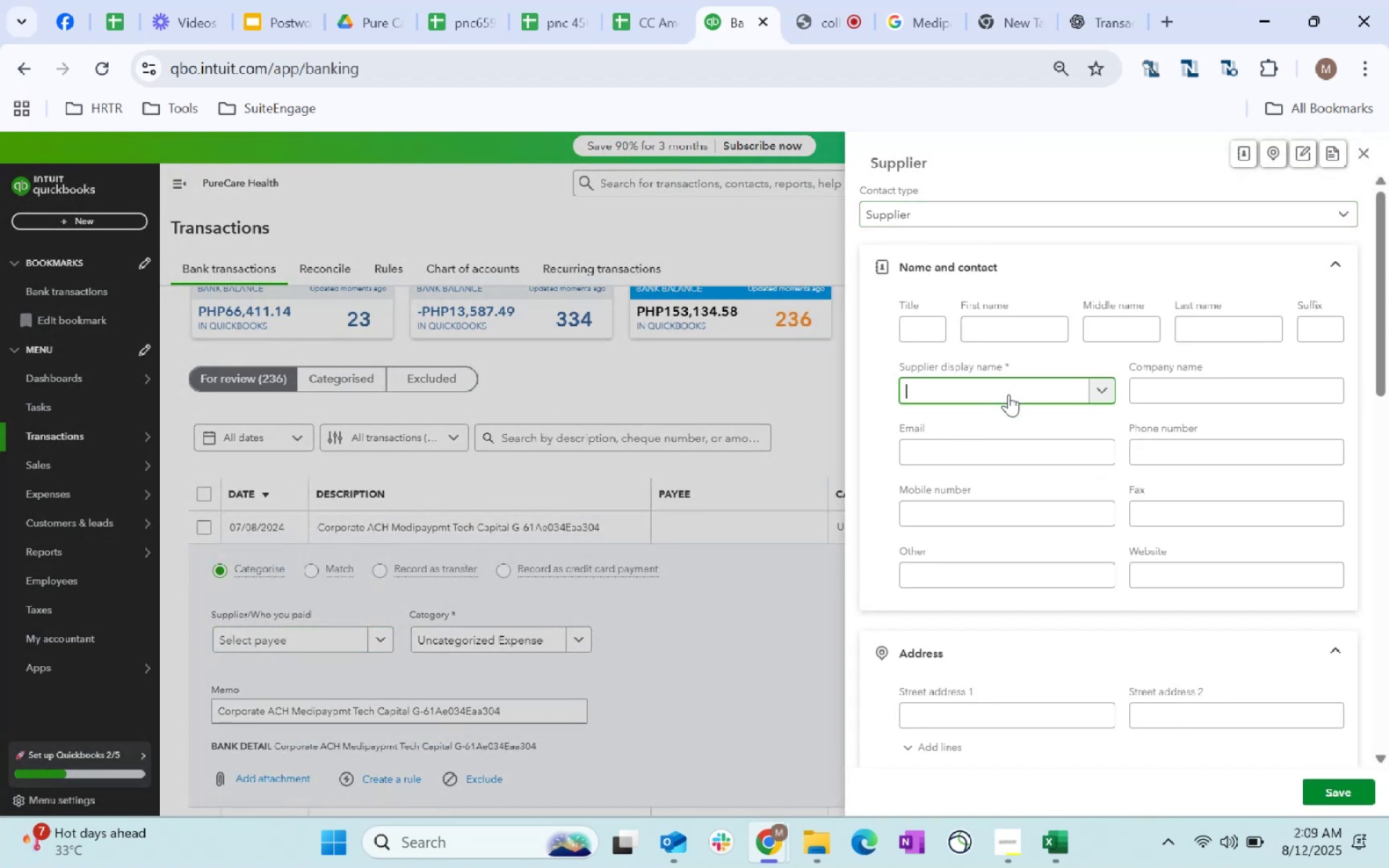 
key(Control+V)
 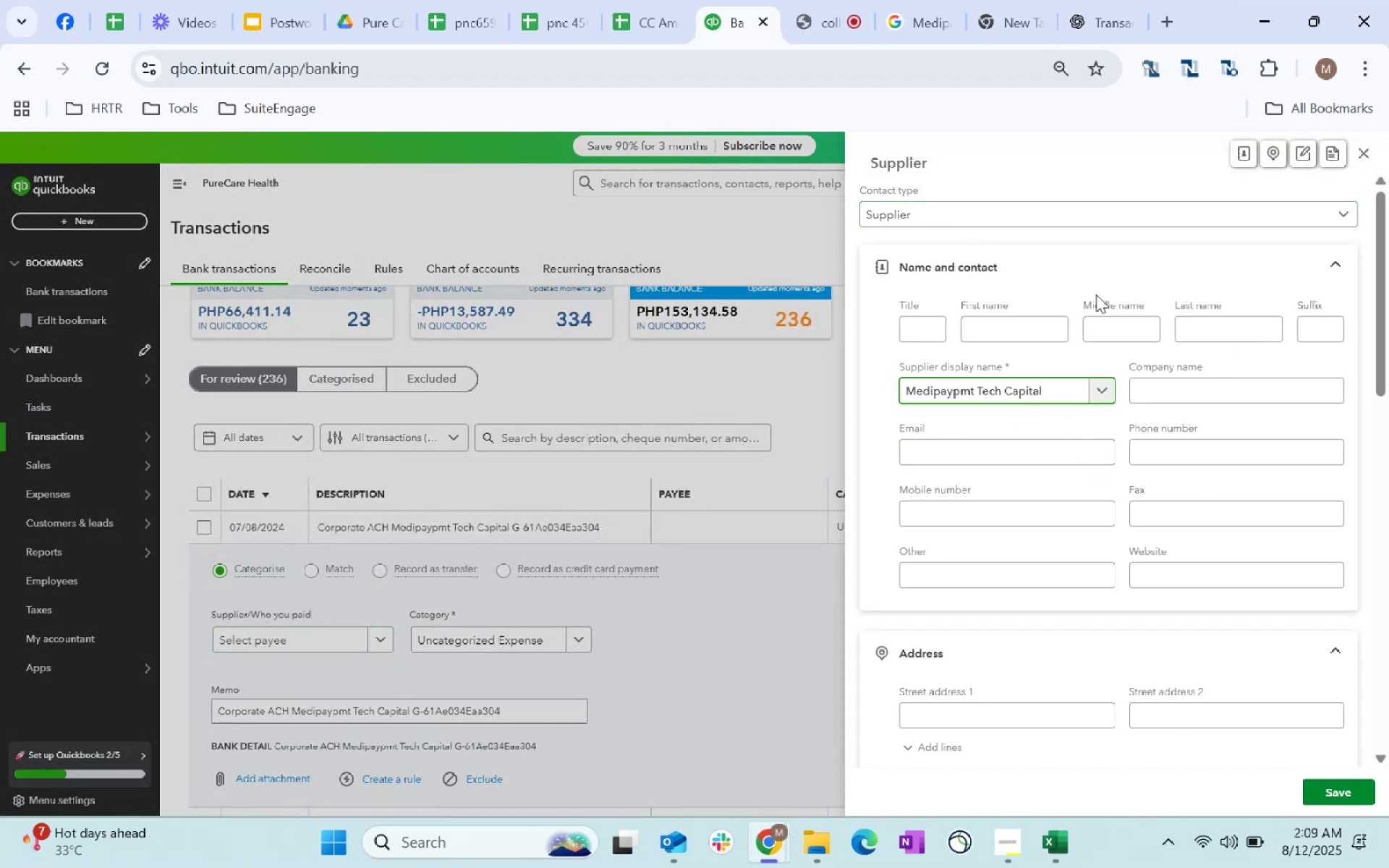 
left_click([1075, 273])
 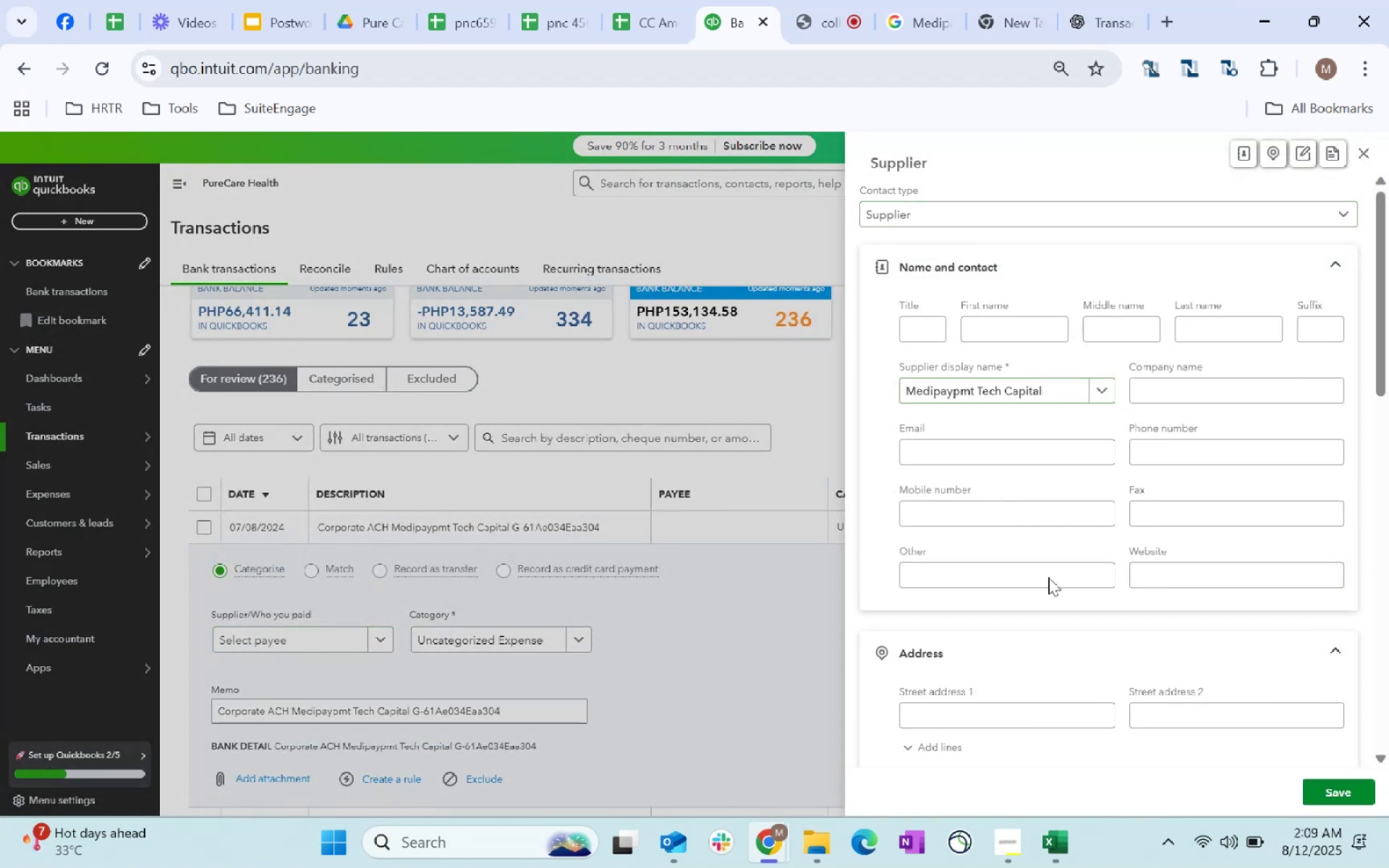 
scroll: coordinate [1069, 558], scroll_direction: down, amount: 70.0
 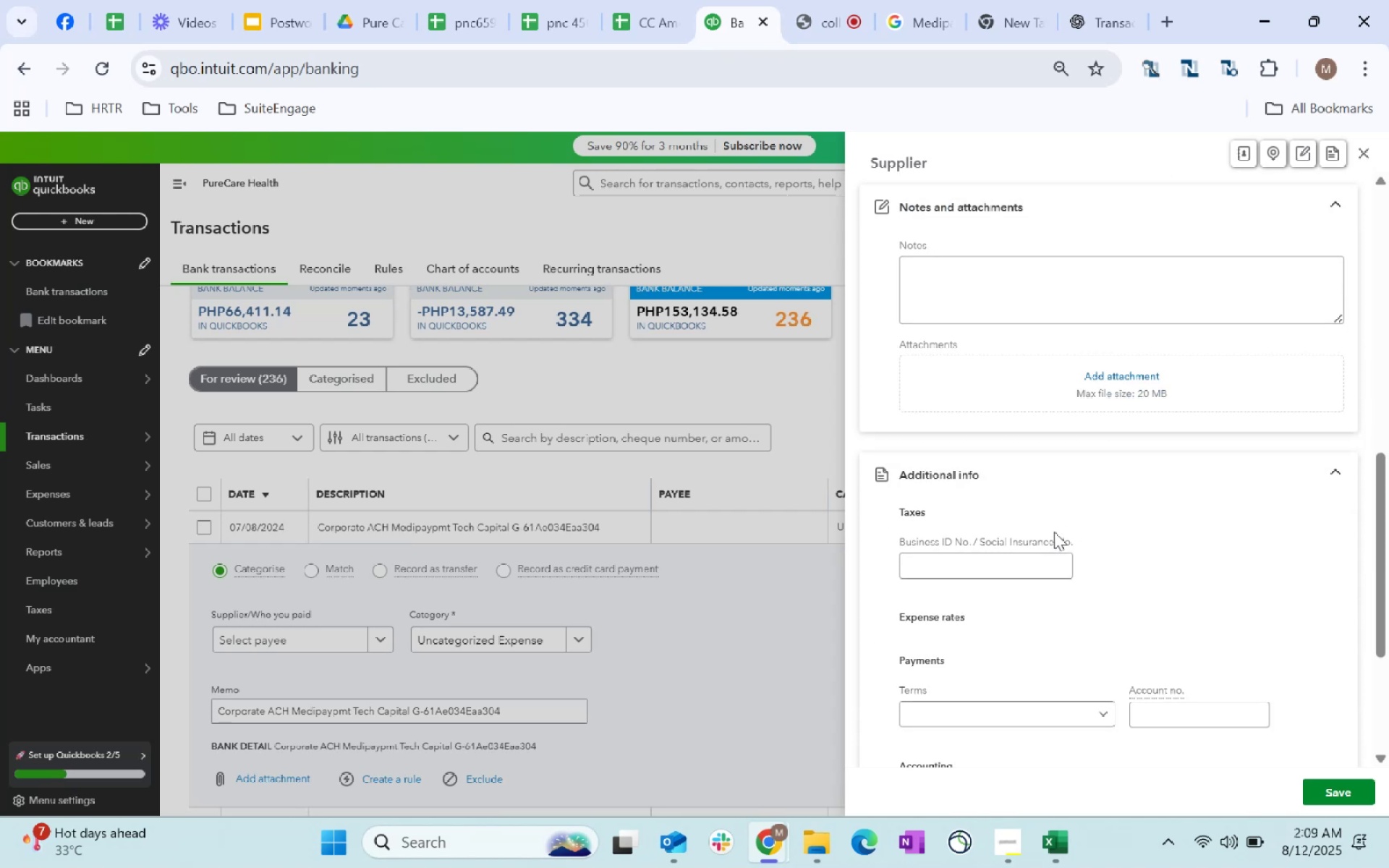 
left_click([1070, 544])
 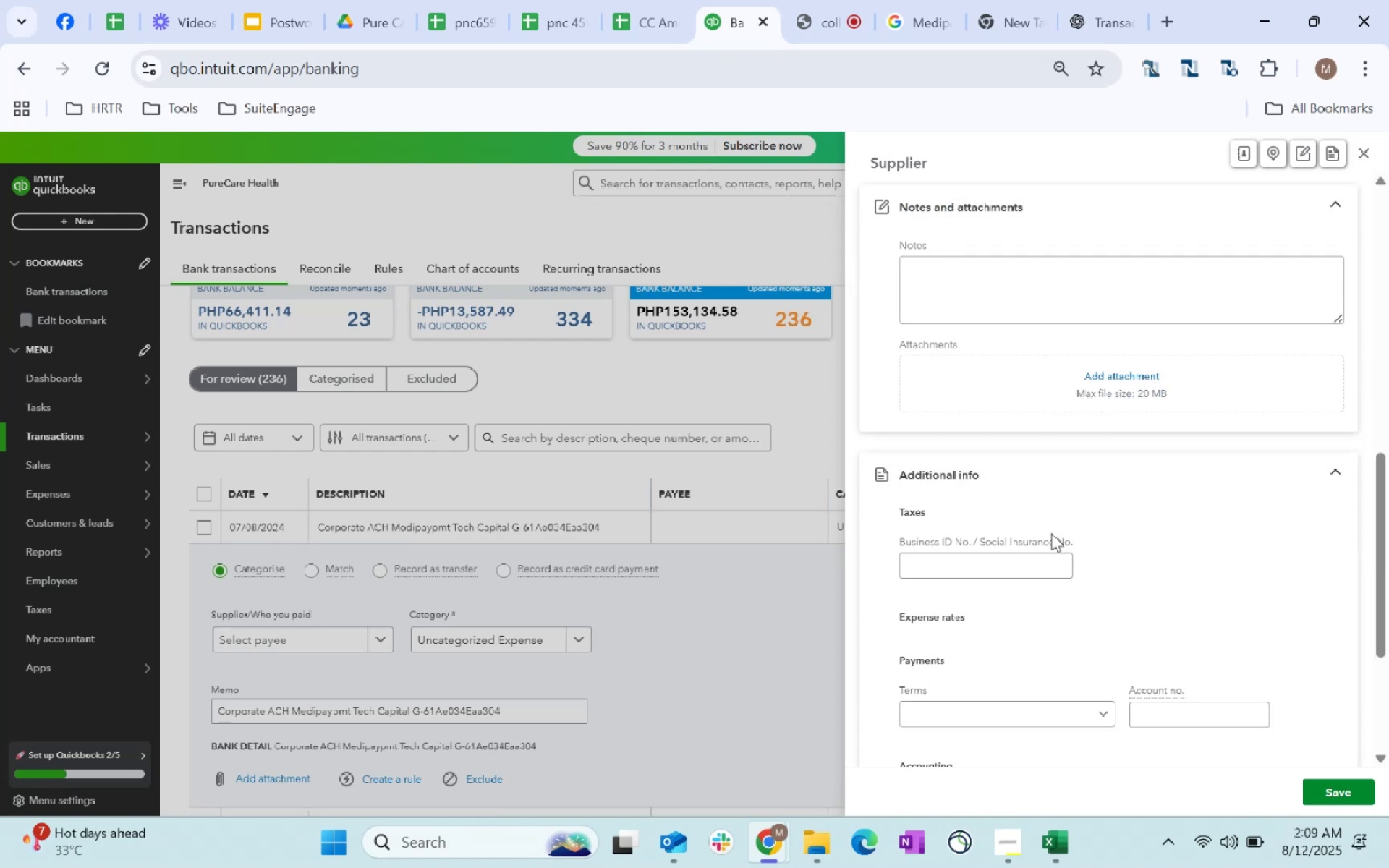 
scroll: coordinate [1042, 605], scroll_direction: down, amount: 60.0
 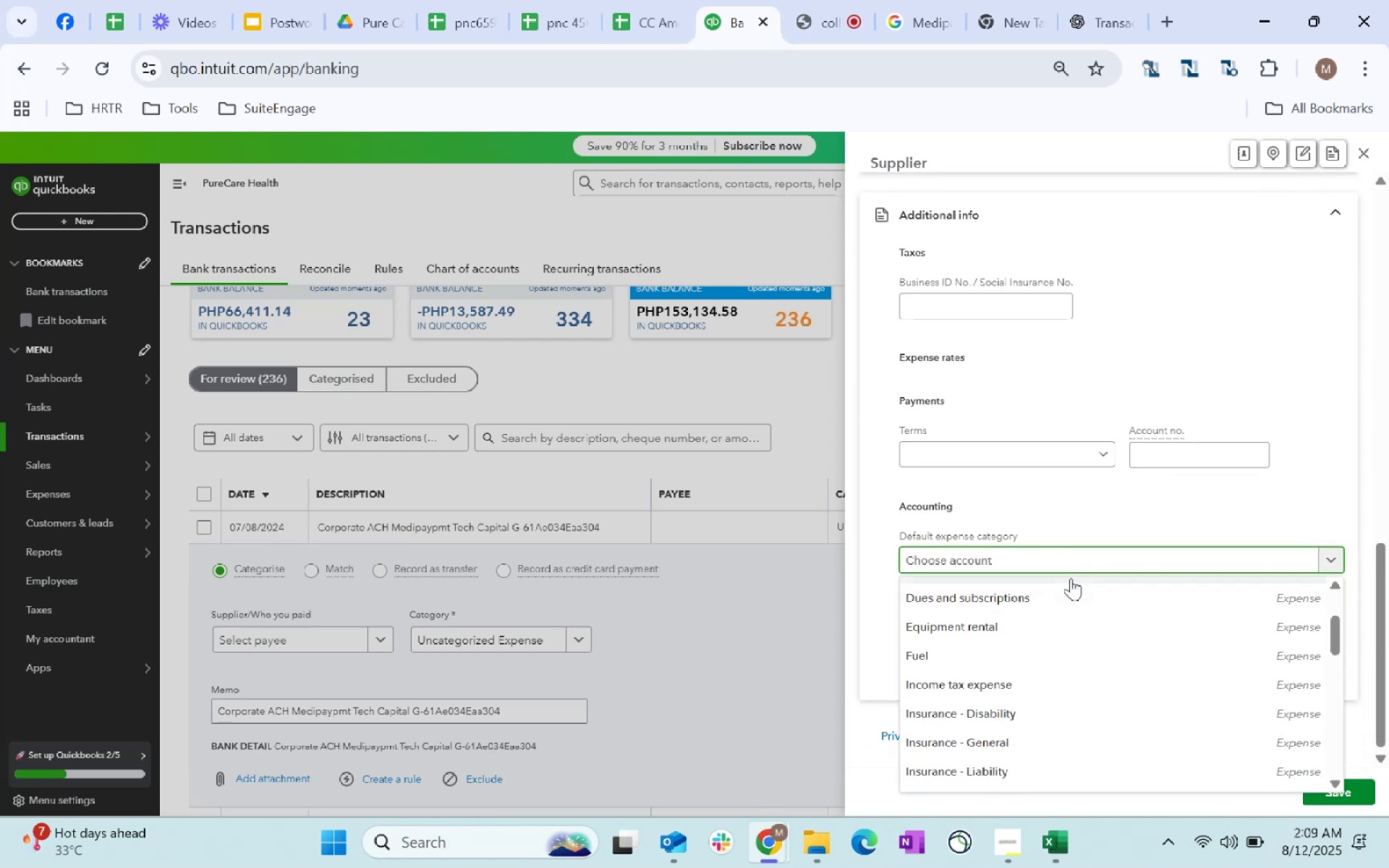 
left_click([1063, 559])
 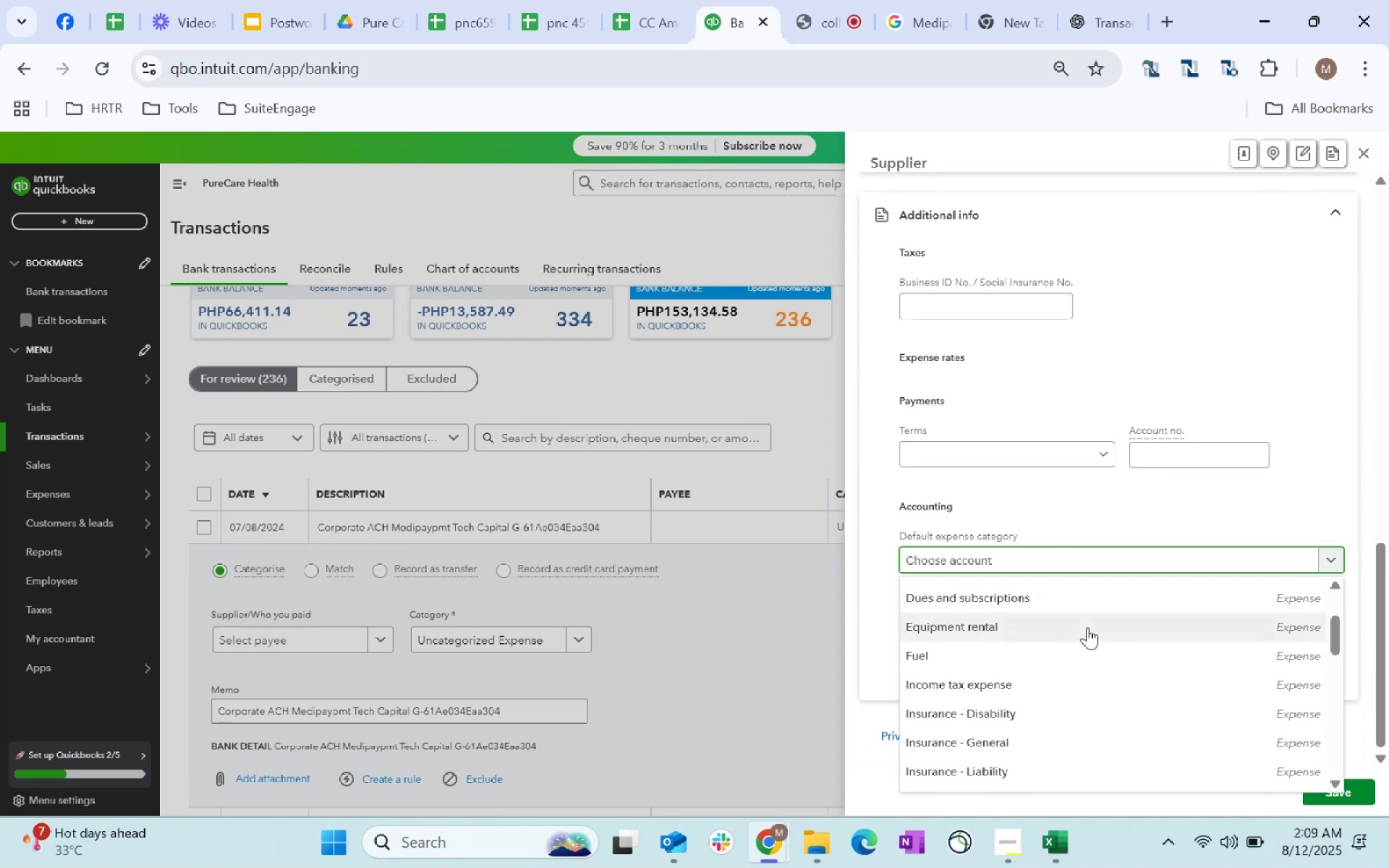 
scroll: coordinate [1094, 653], scroll_direction: down, amount: 5.0
 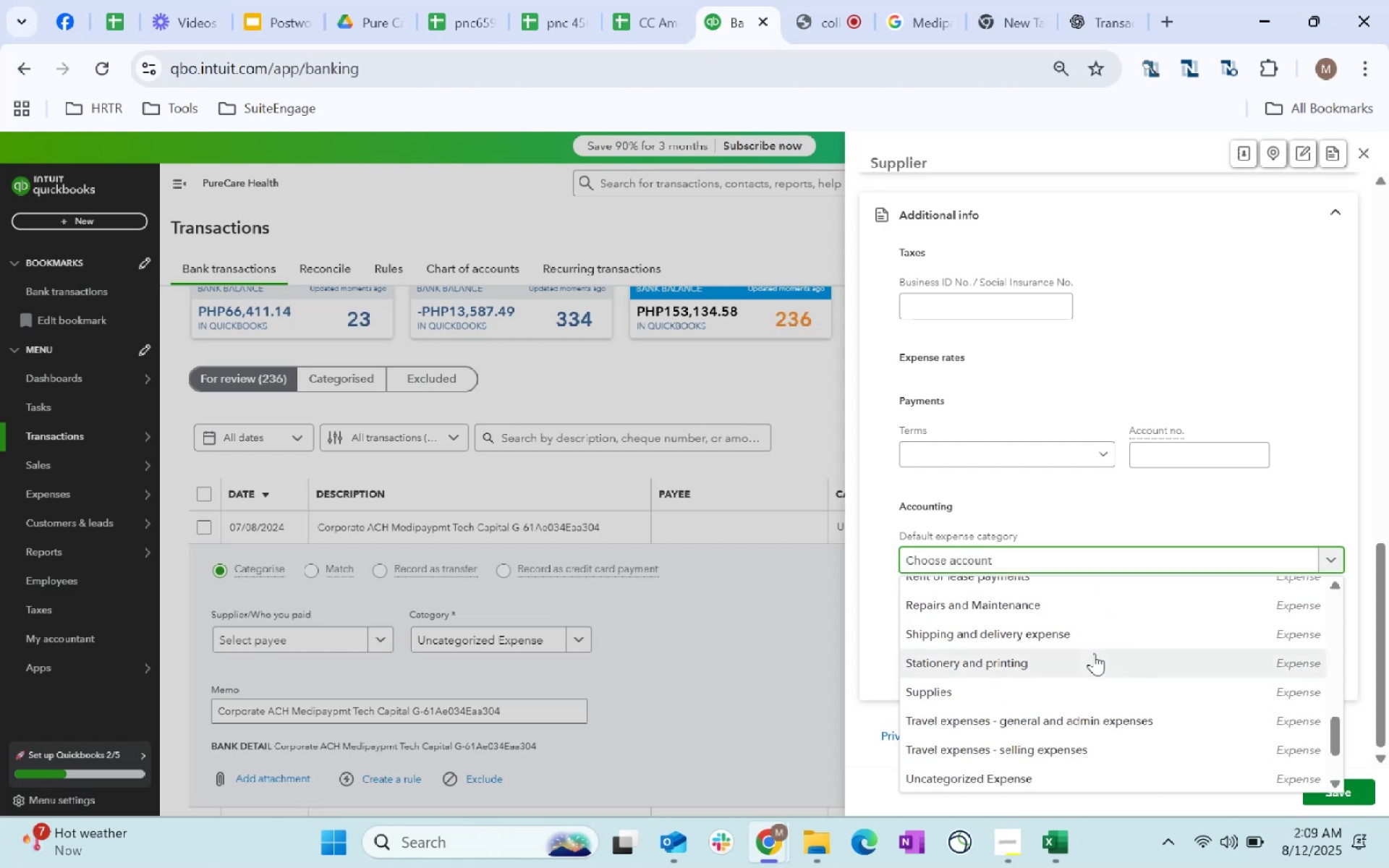 
scroll: coordinate [1046, 745], scroll_direction: down, amount: 13.0
 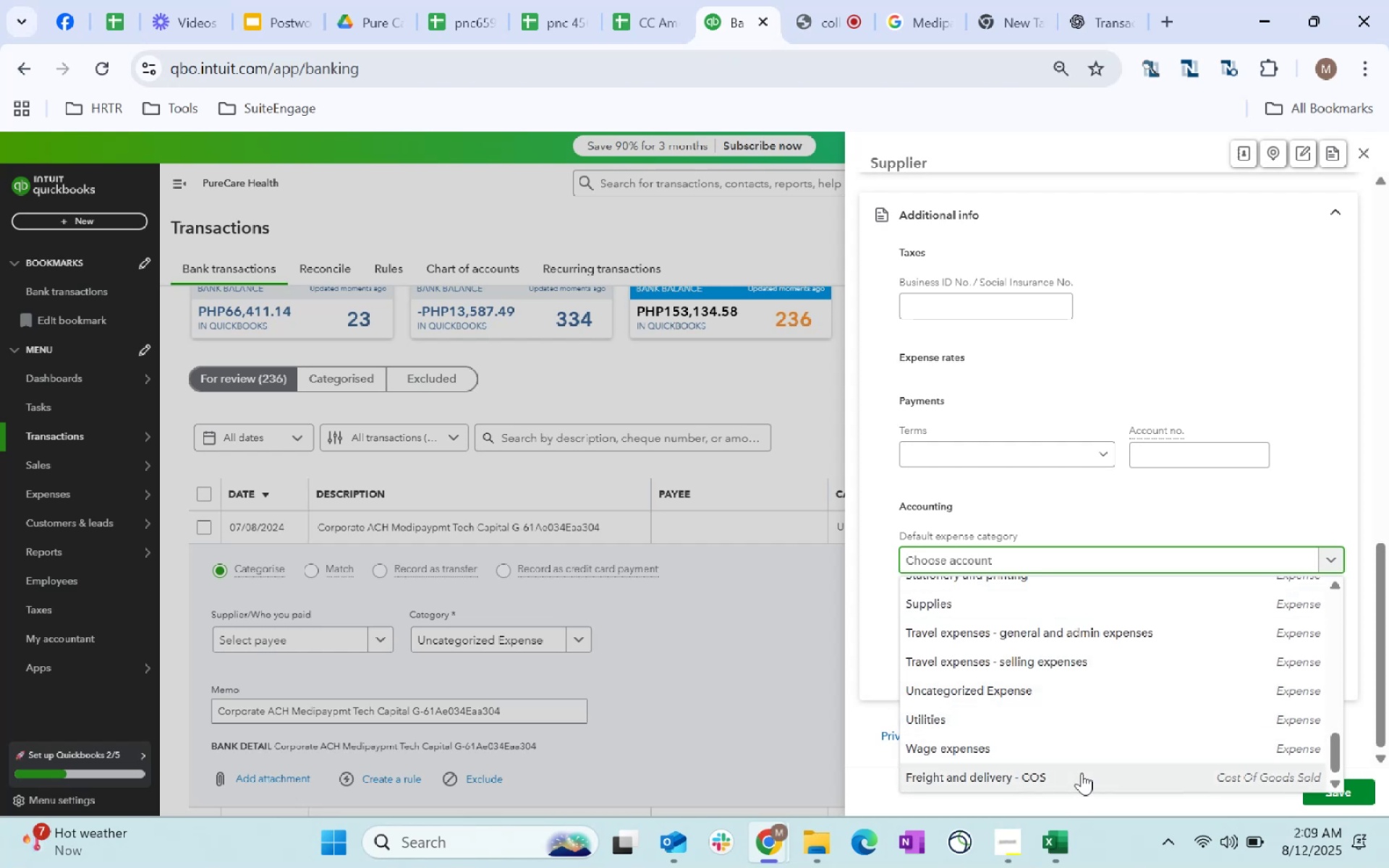 
scroll: coordinate [1044, 715], scroll_direction: up, amount: 3.0
 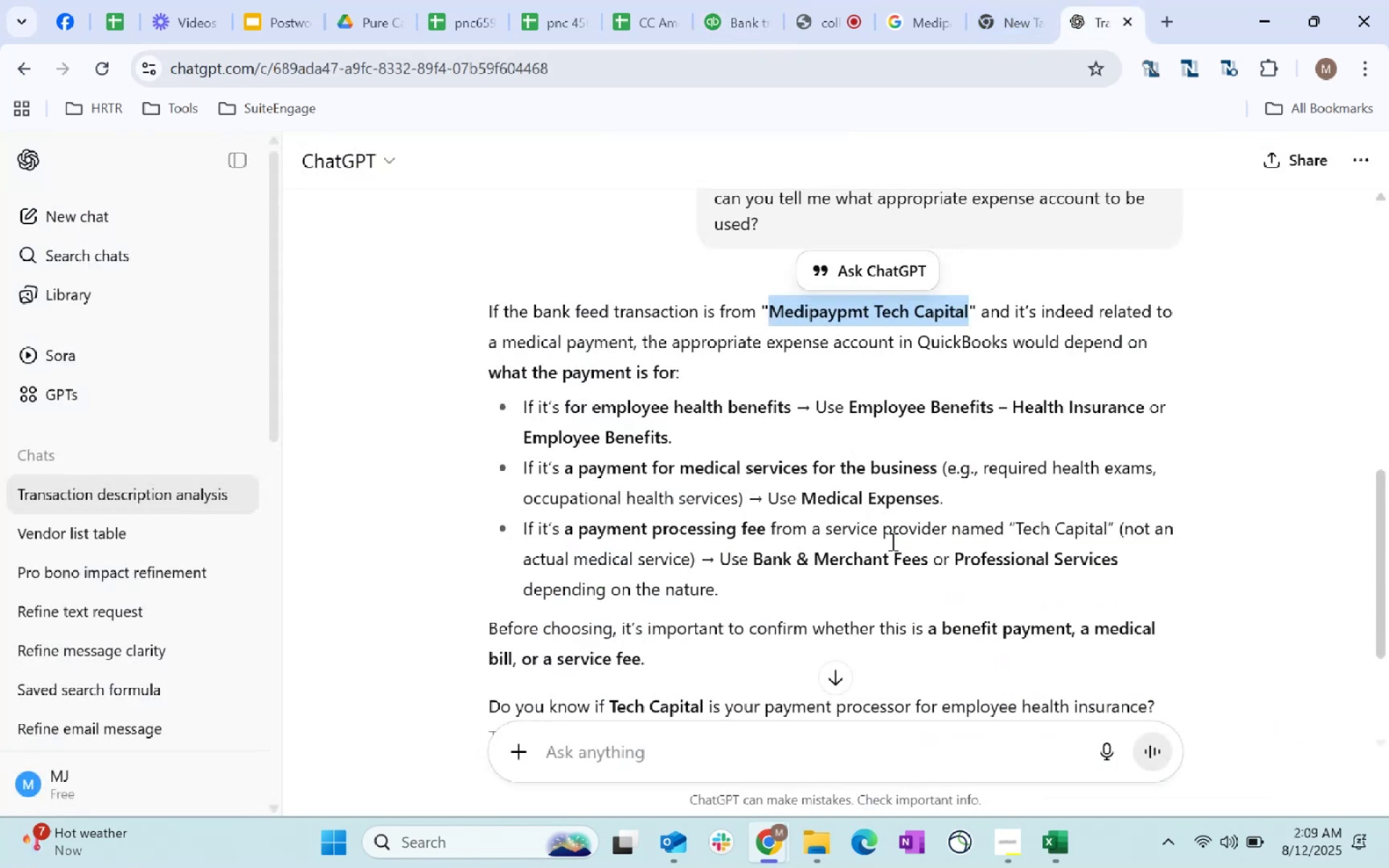 
wait(5.9)
 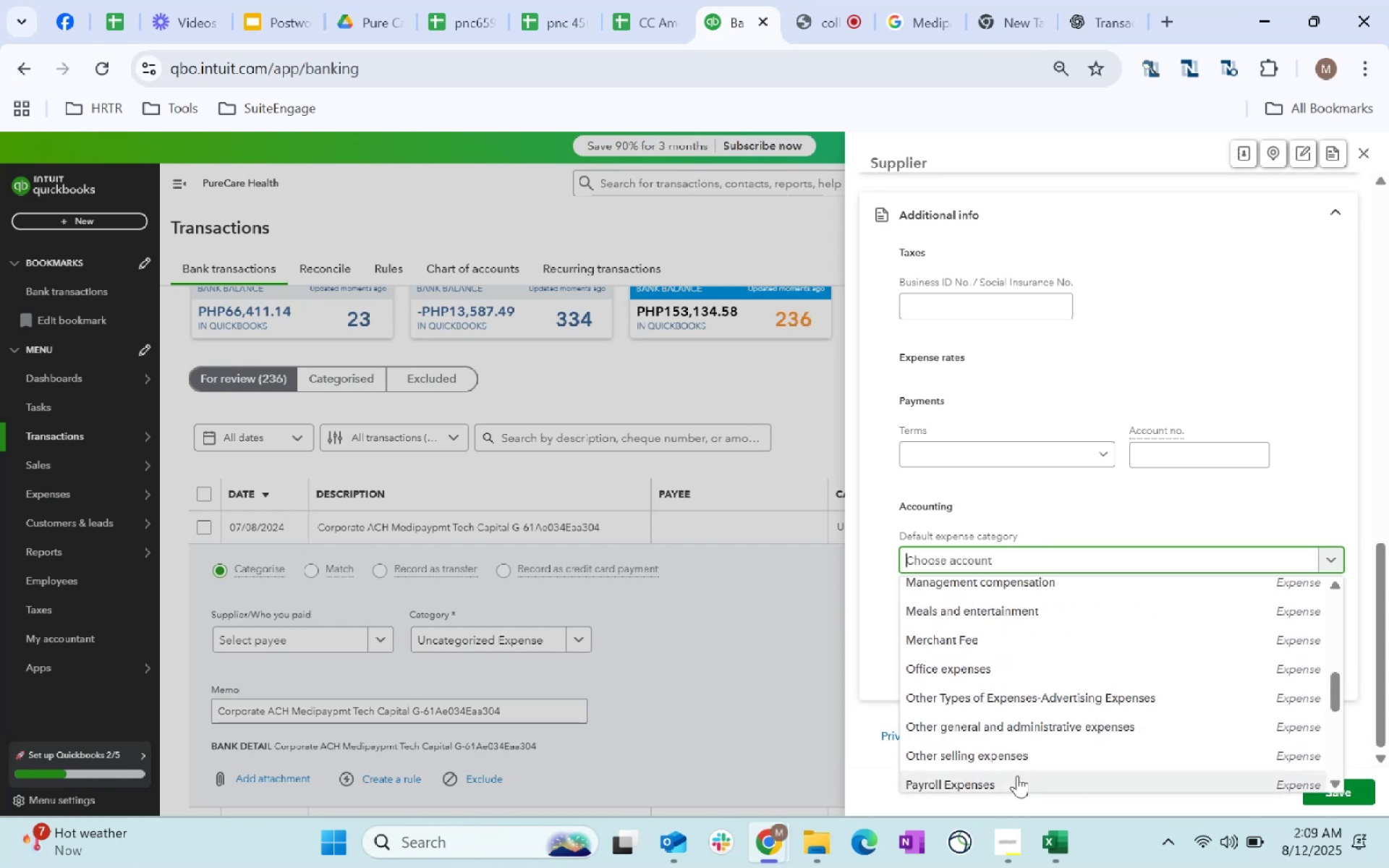 
left_click([917, 479])
 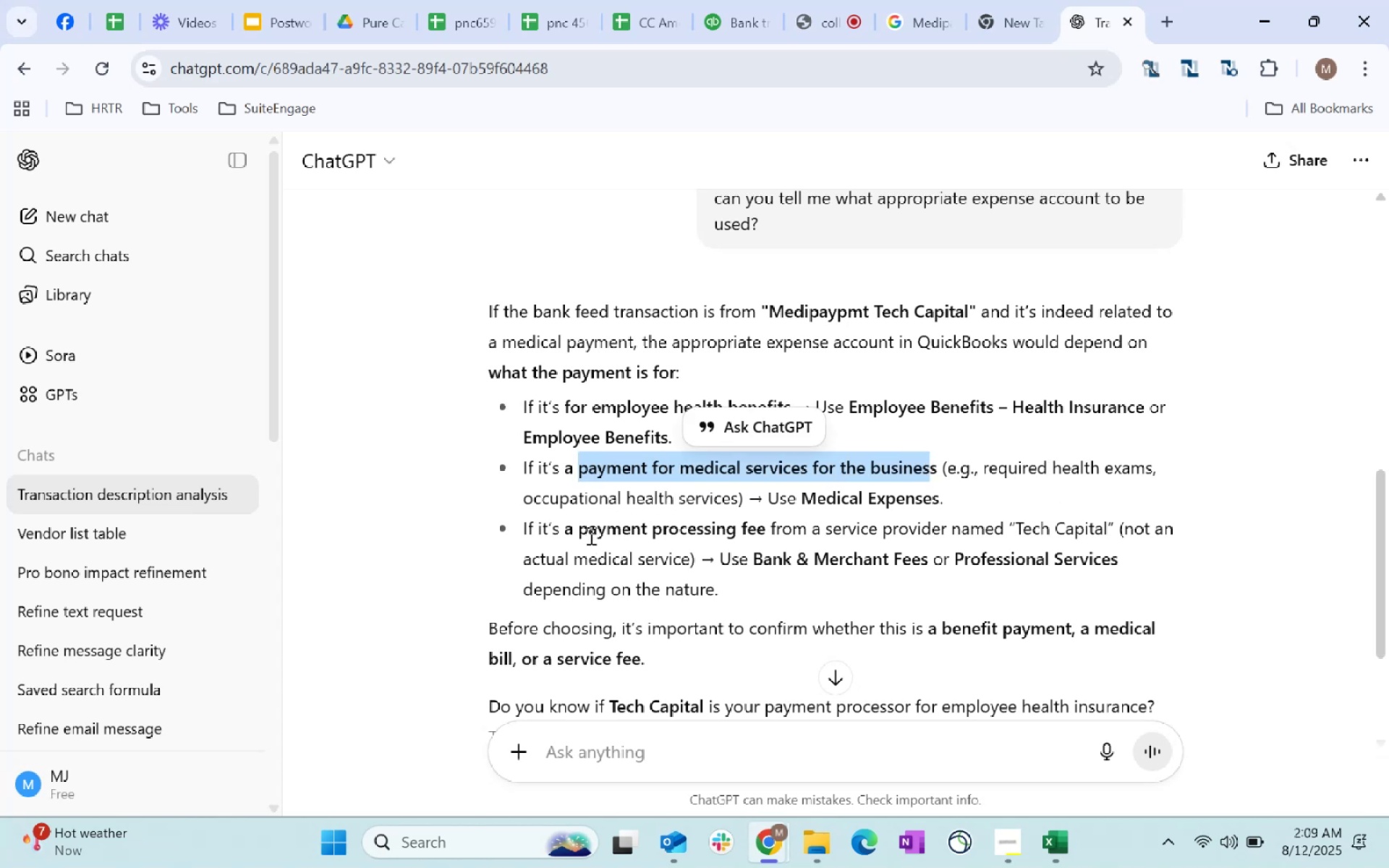 
wait(5.22)
 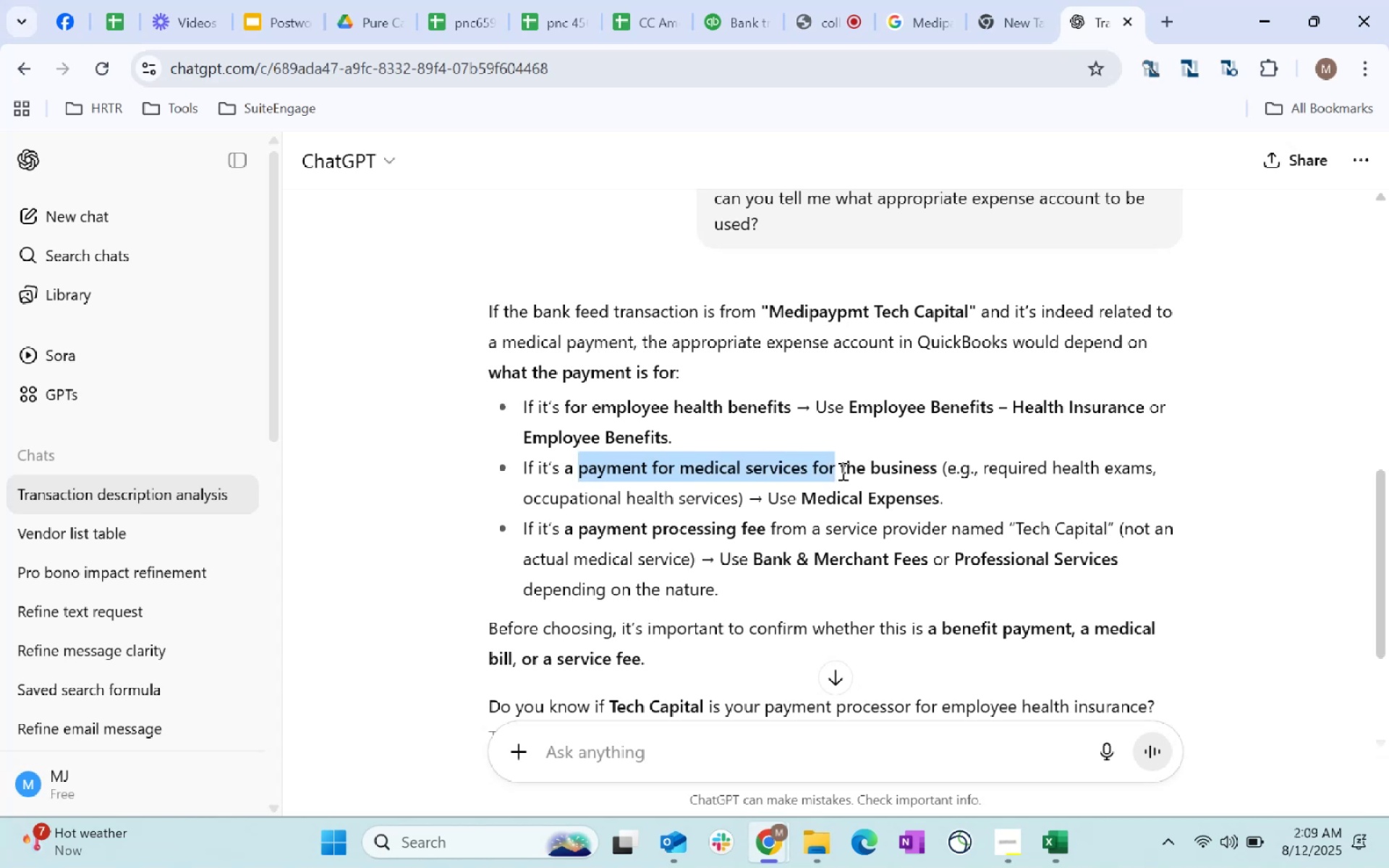 
left_click([1042, 530])
 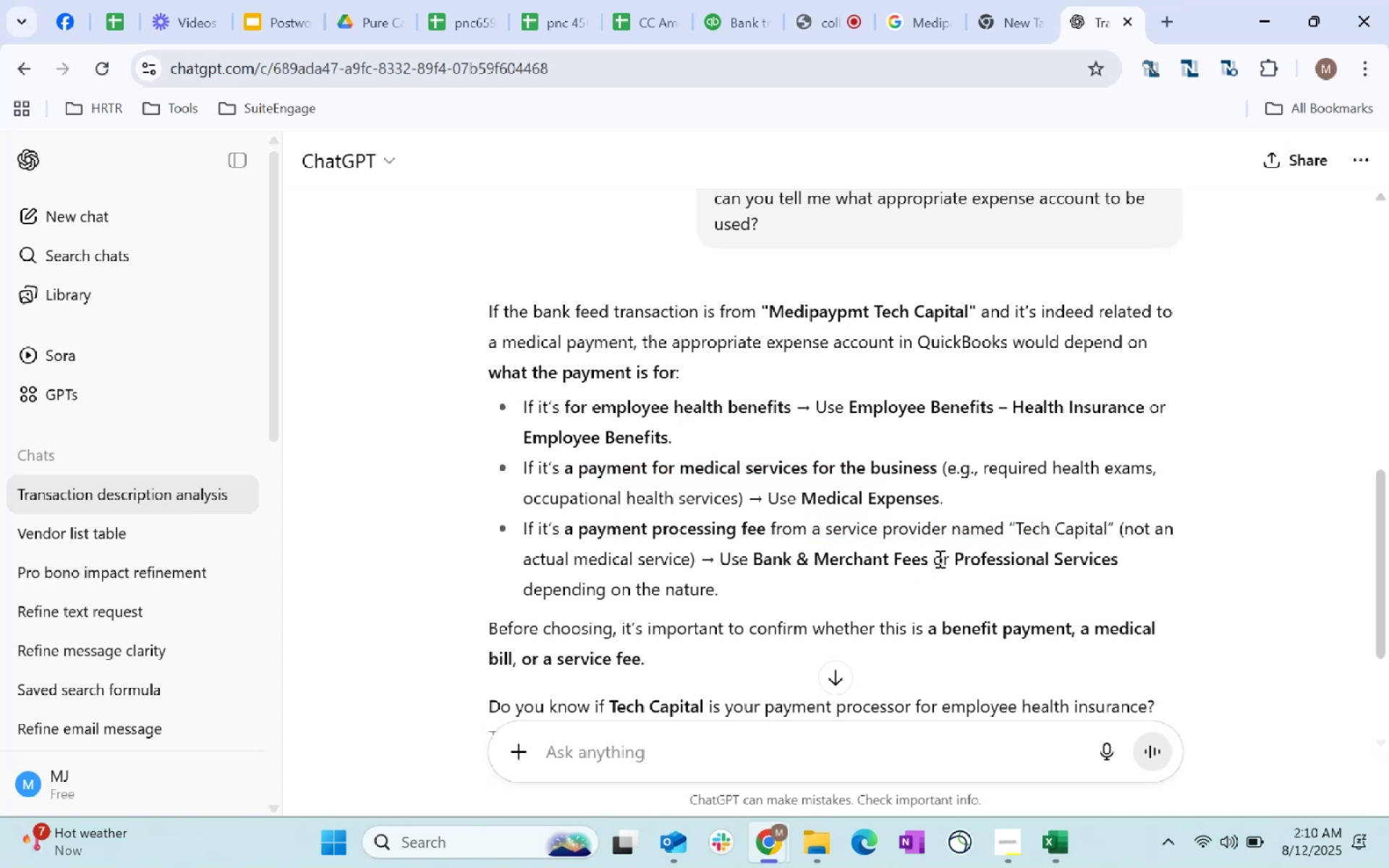 
left_click([1189, 566])
 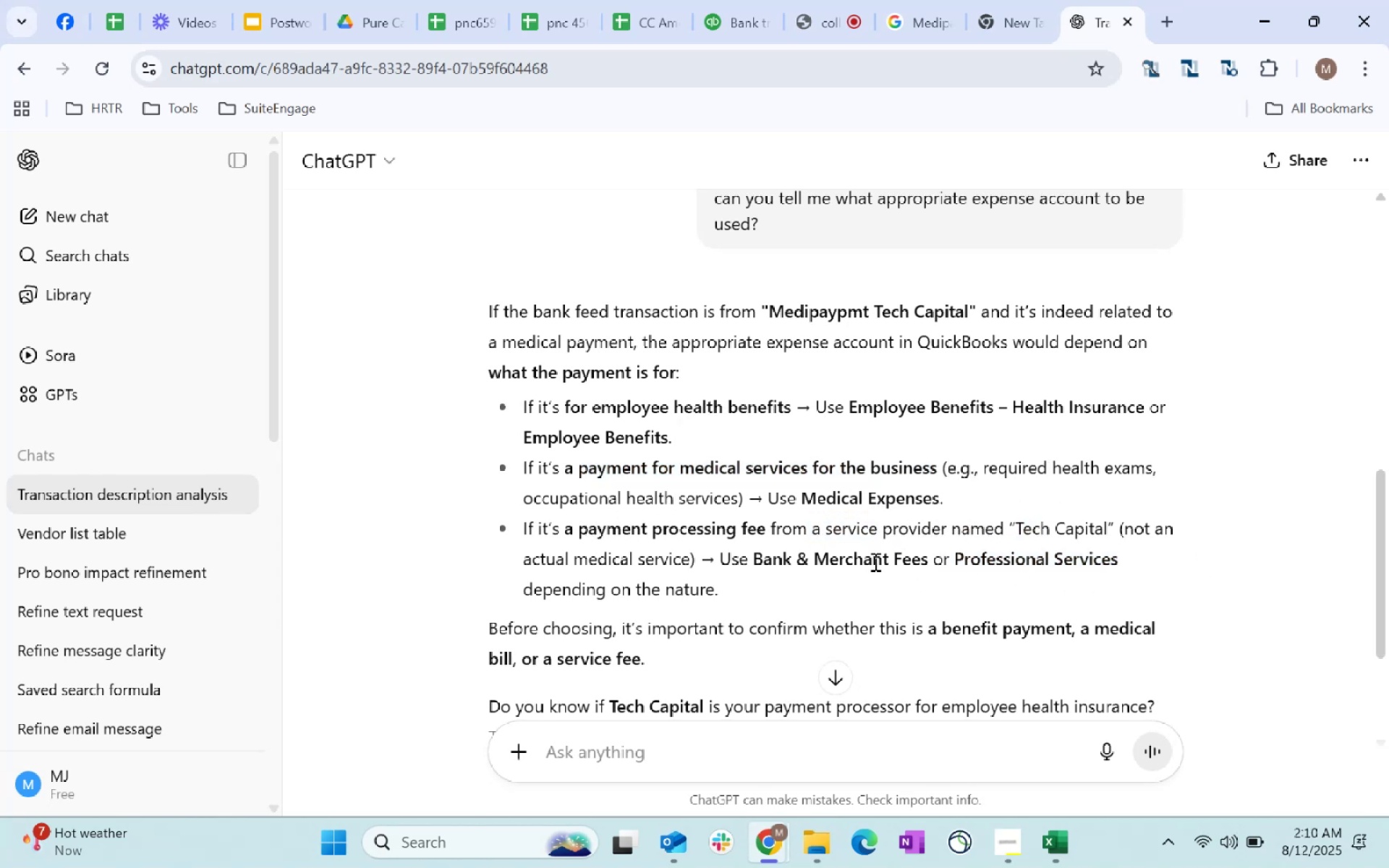 
scroll: coordinate [853, 602], scroll_direction: down, amount: 1.0
 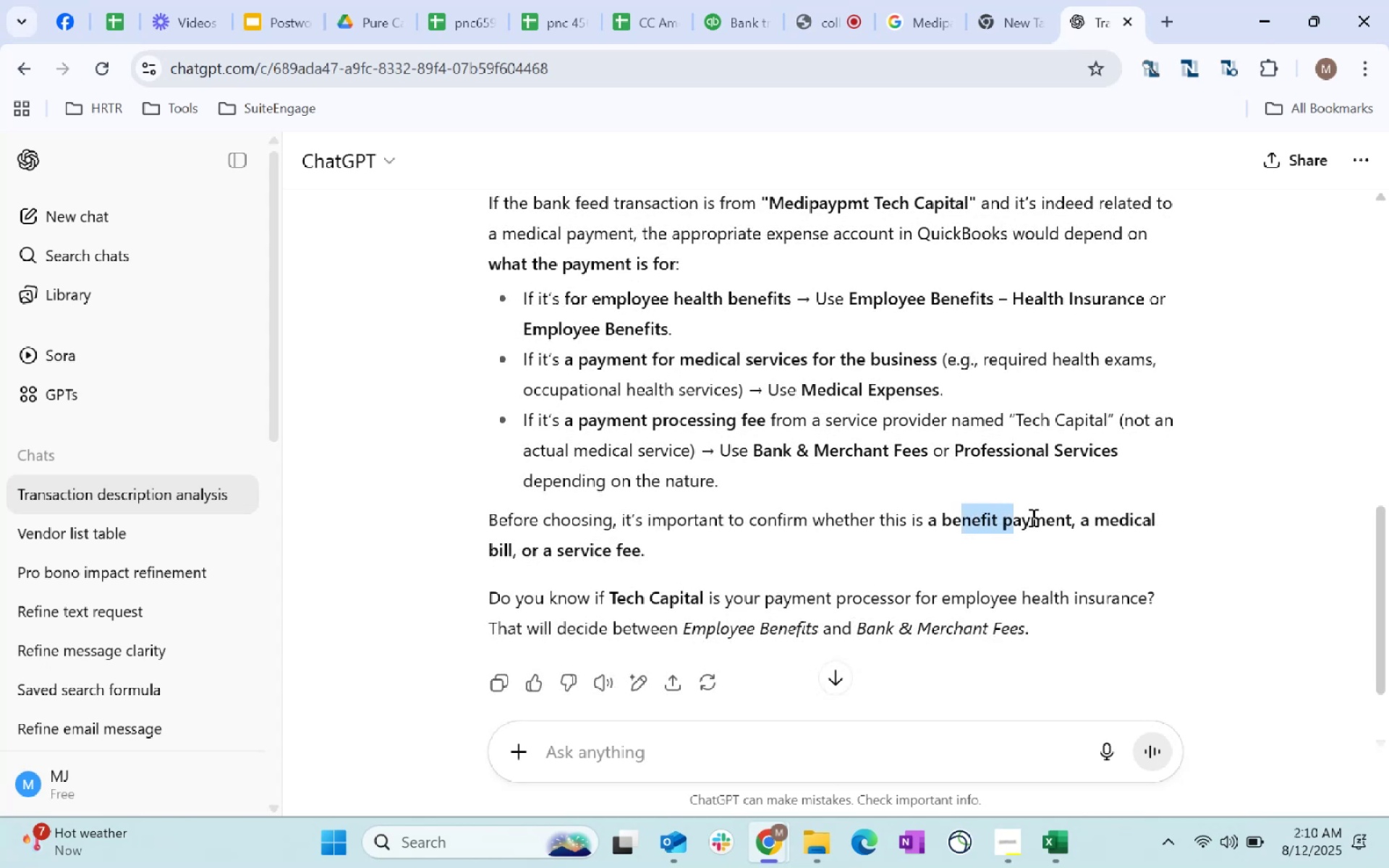 
left_click([1099, 543])
 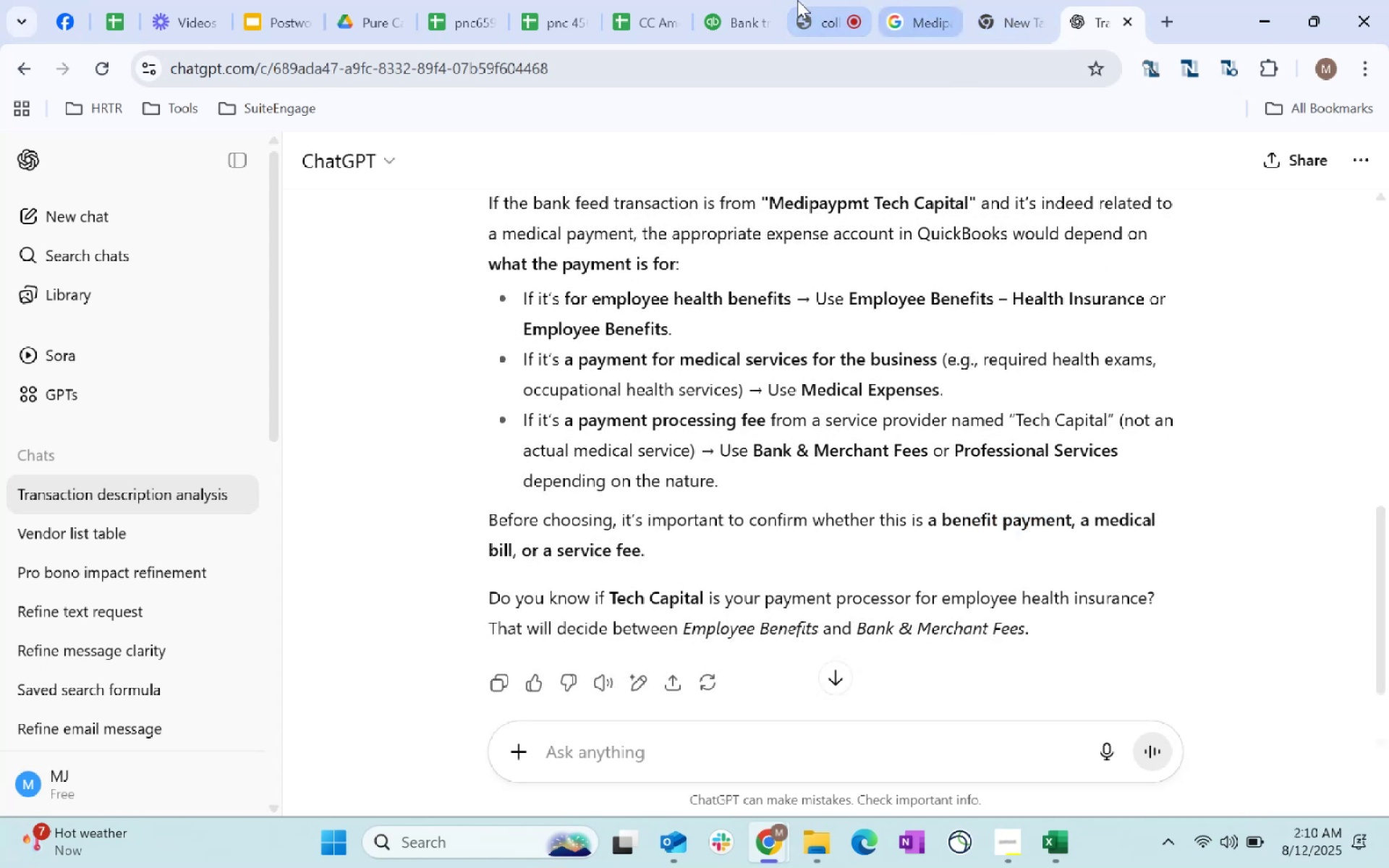 
left_click([749, 3])
 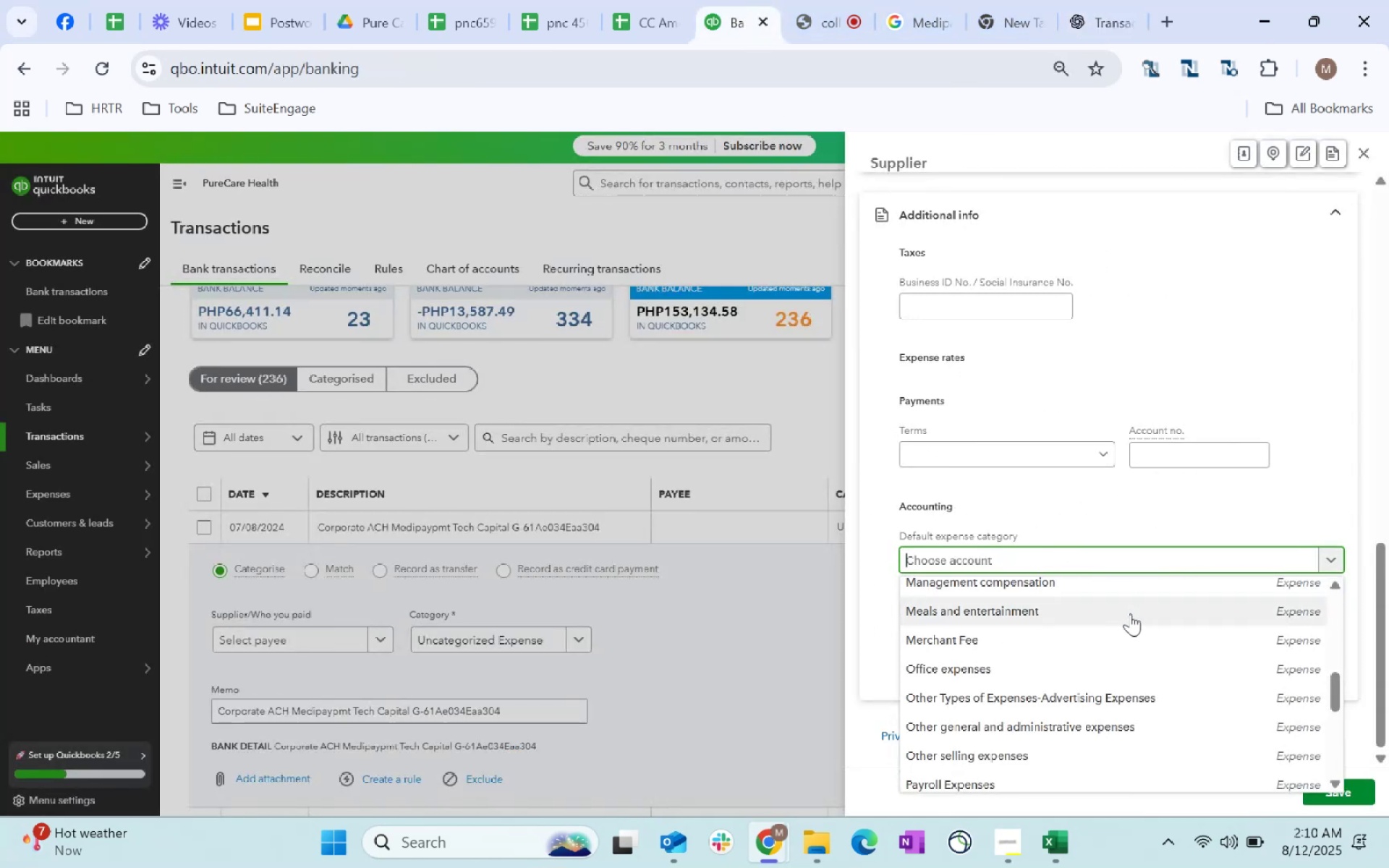 
scroll: coordinate [1074, 697], scroll_direction: up, amount: 3.0
 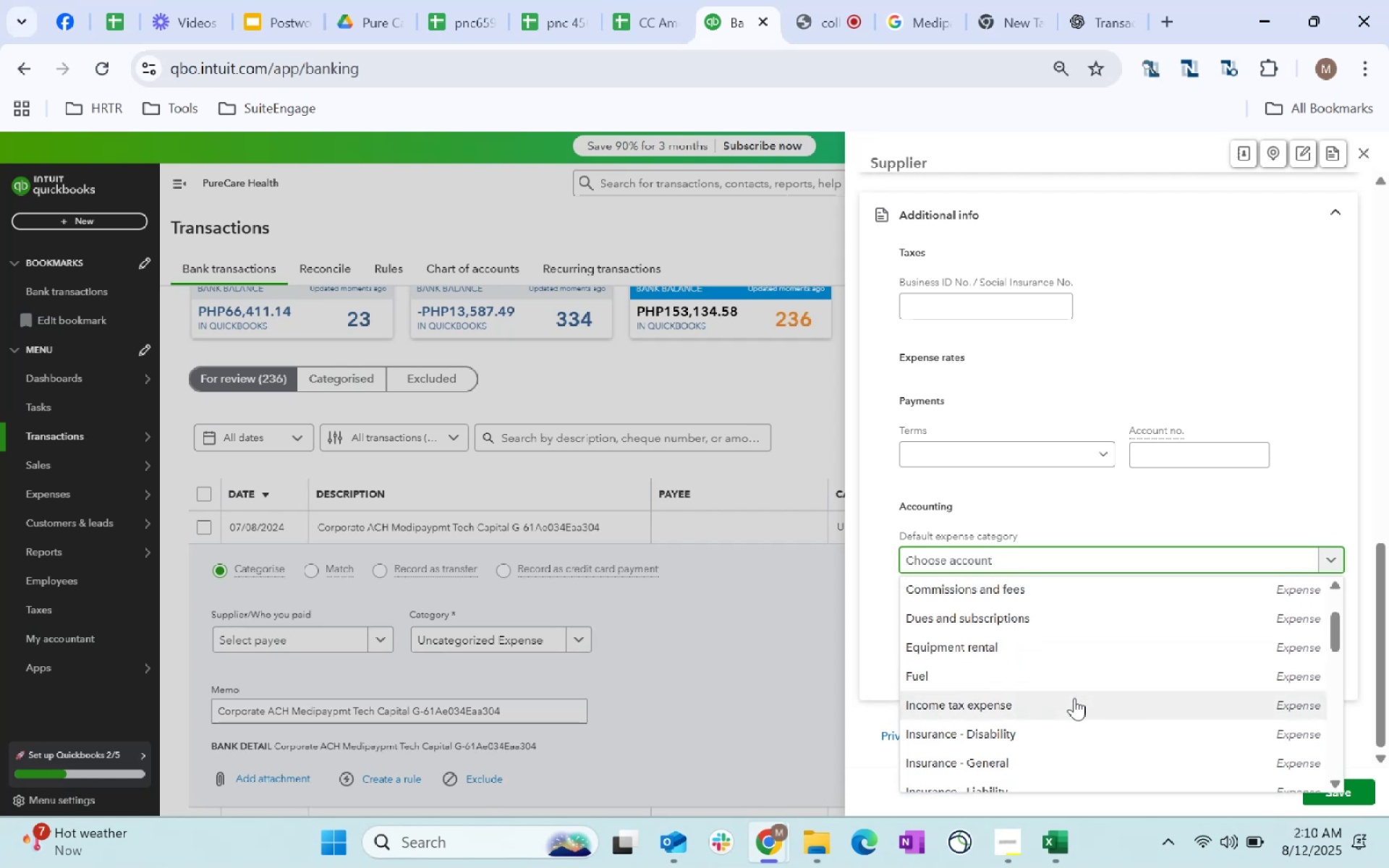 
scroll: coordinate [1089, 642], scroll_direction: down, amount: 14.0
 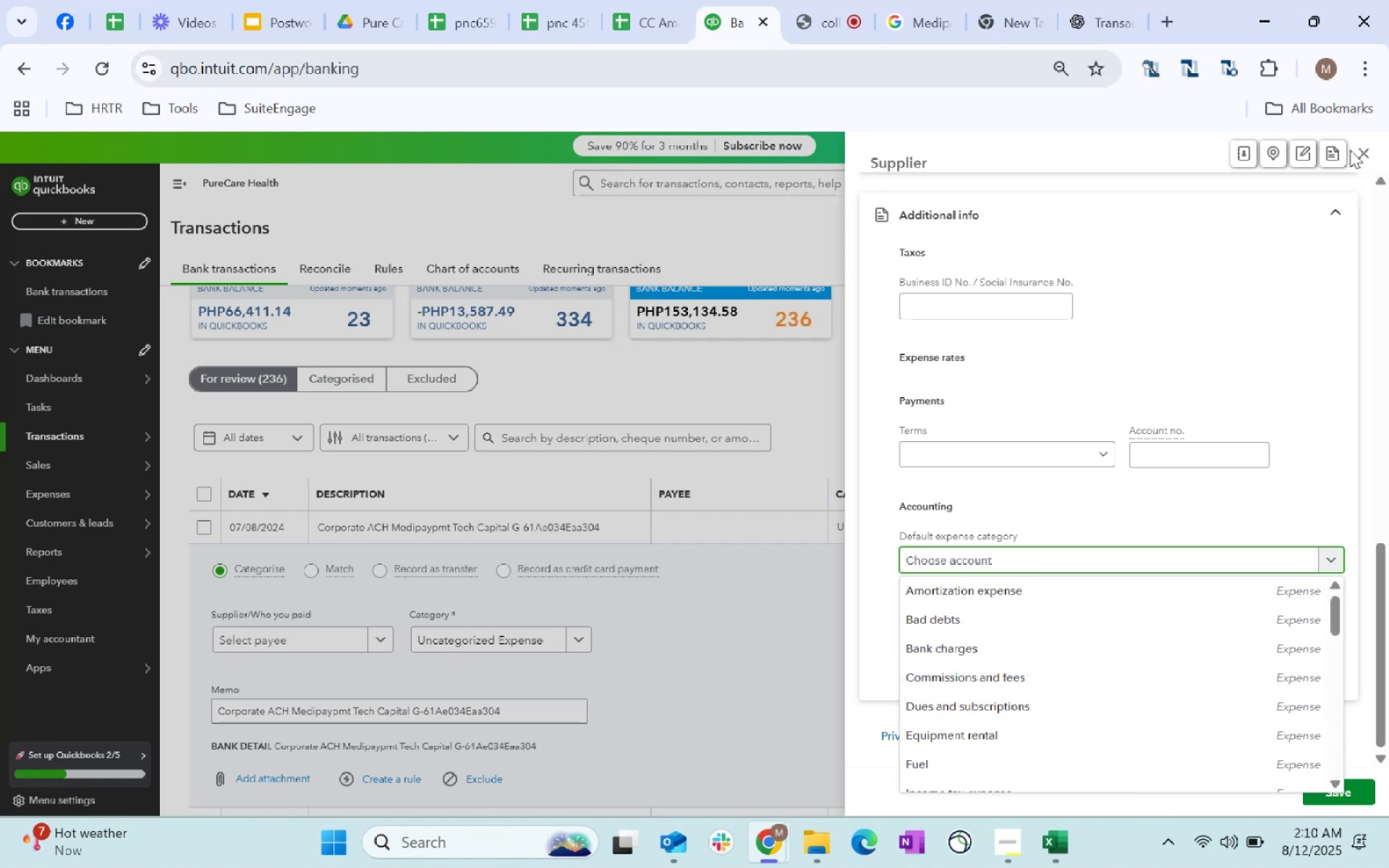 
left_click([1365, 152])
 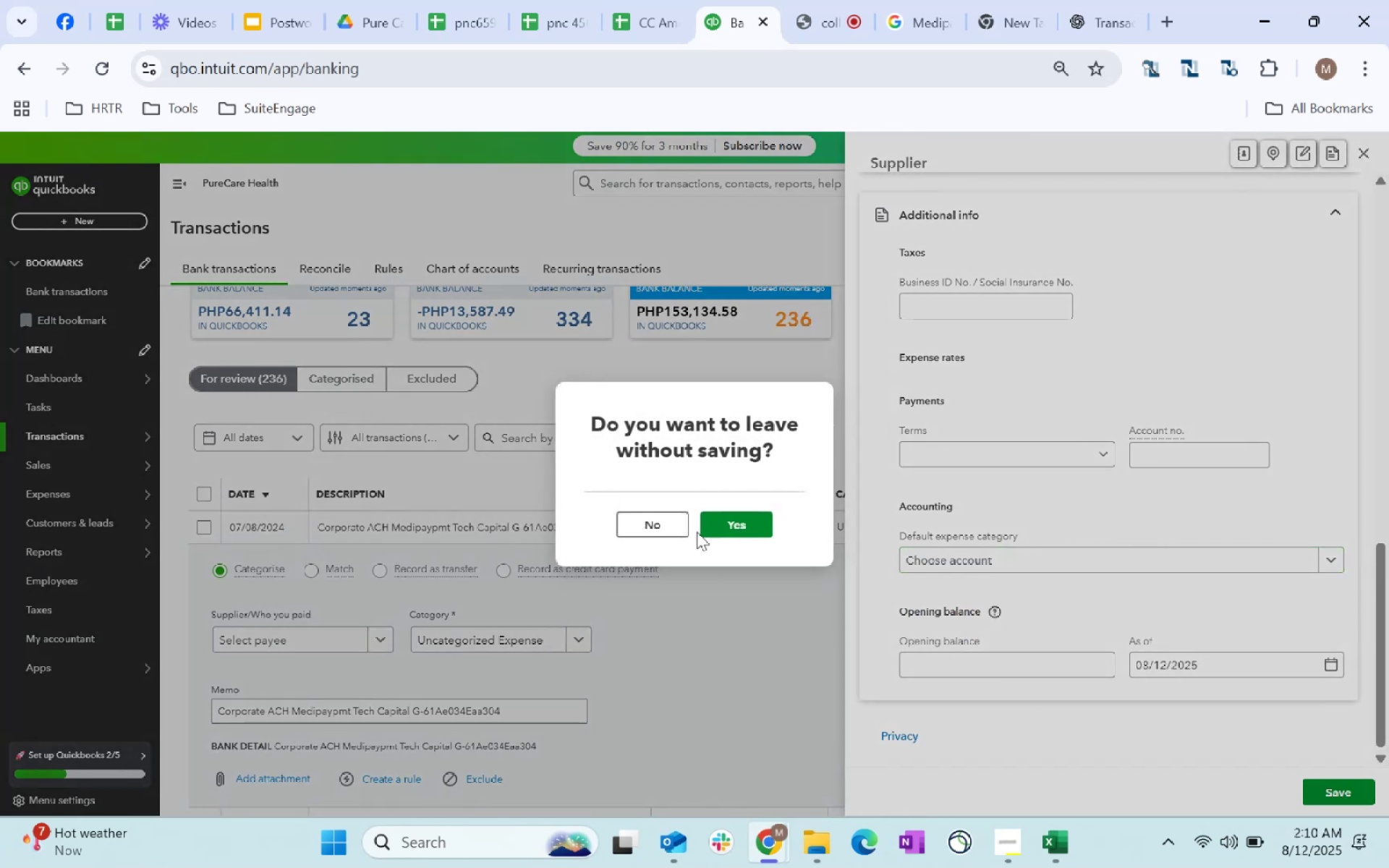 
left_click([765, 520])
 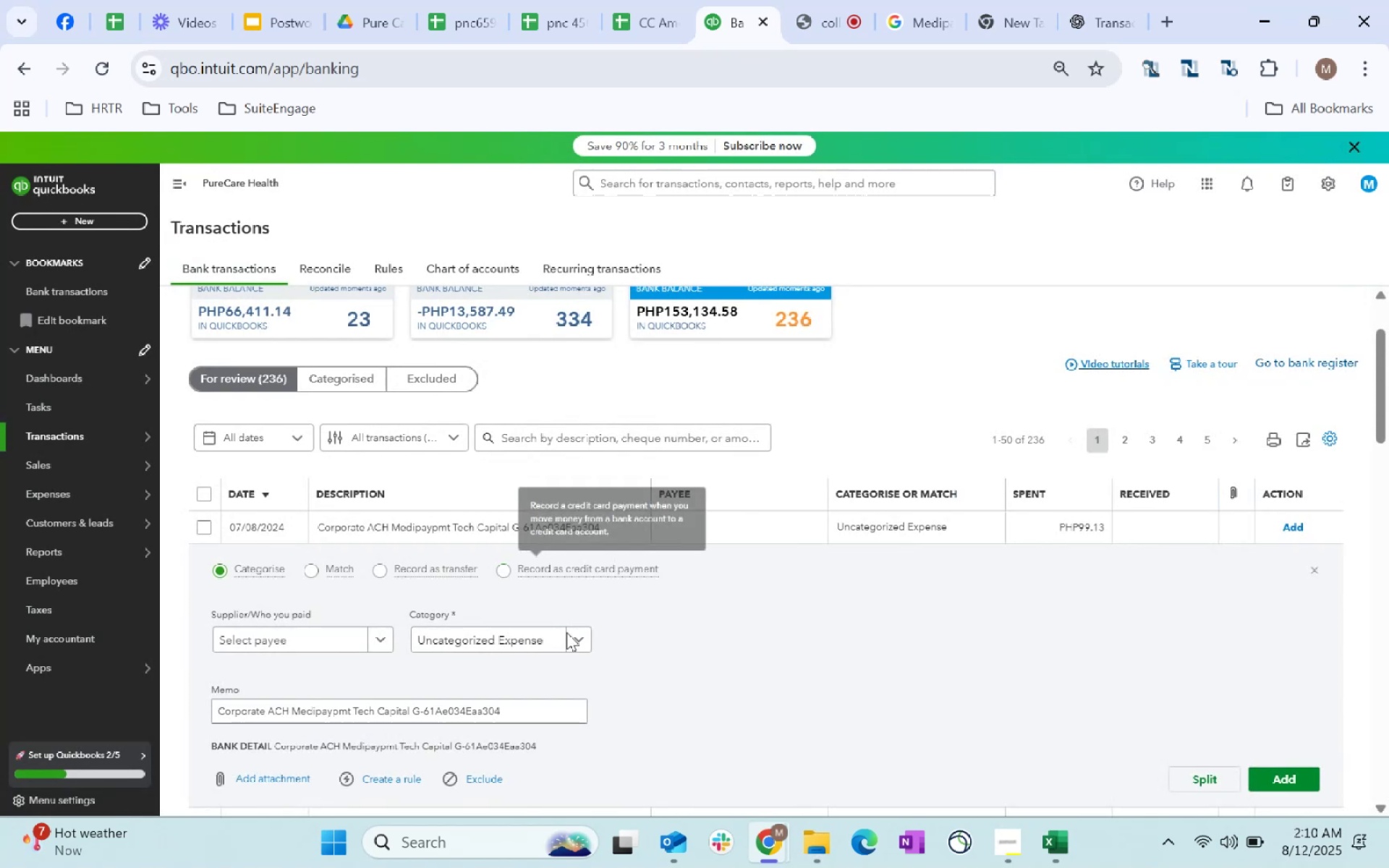 
left_click([577, 643])
 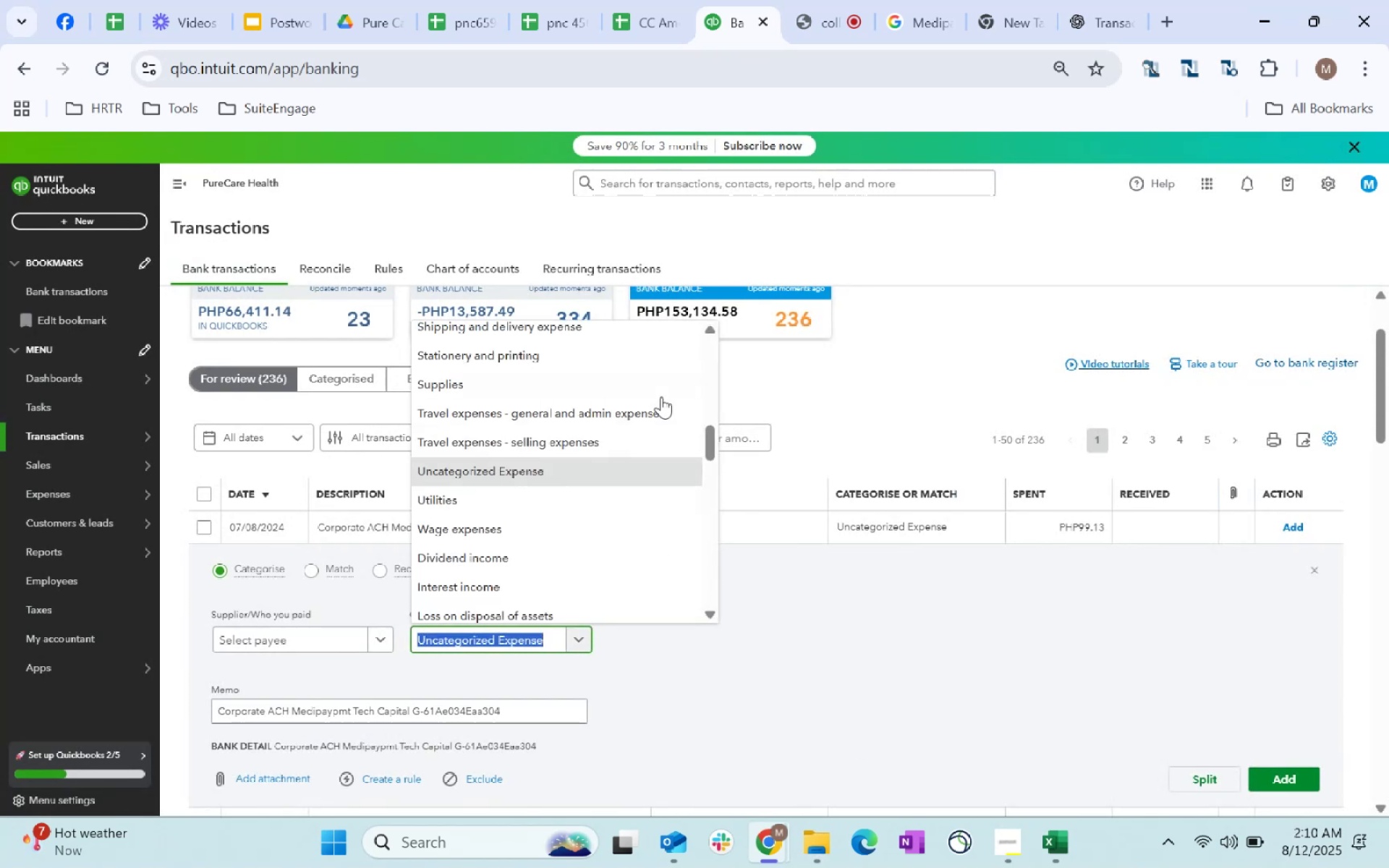 
scroll: coordinate [642, 516], scroll_direction: up, amount: 9.0
 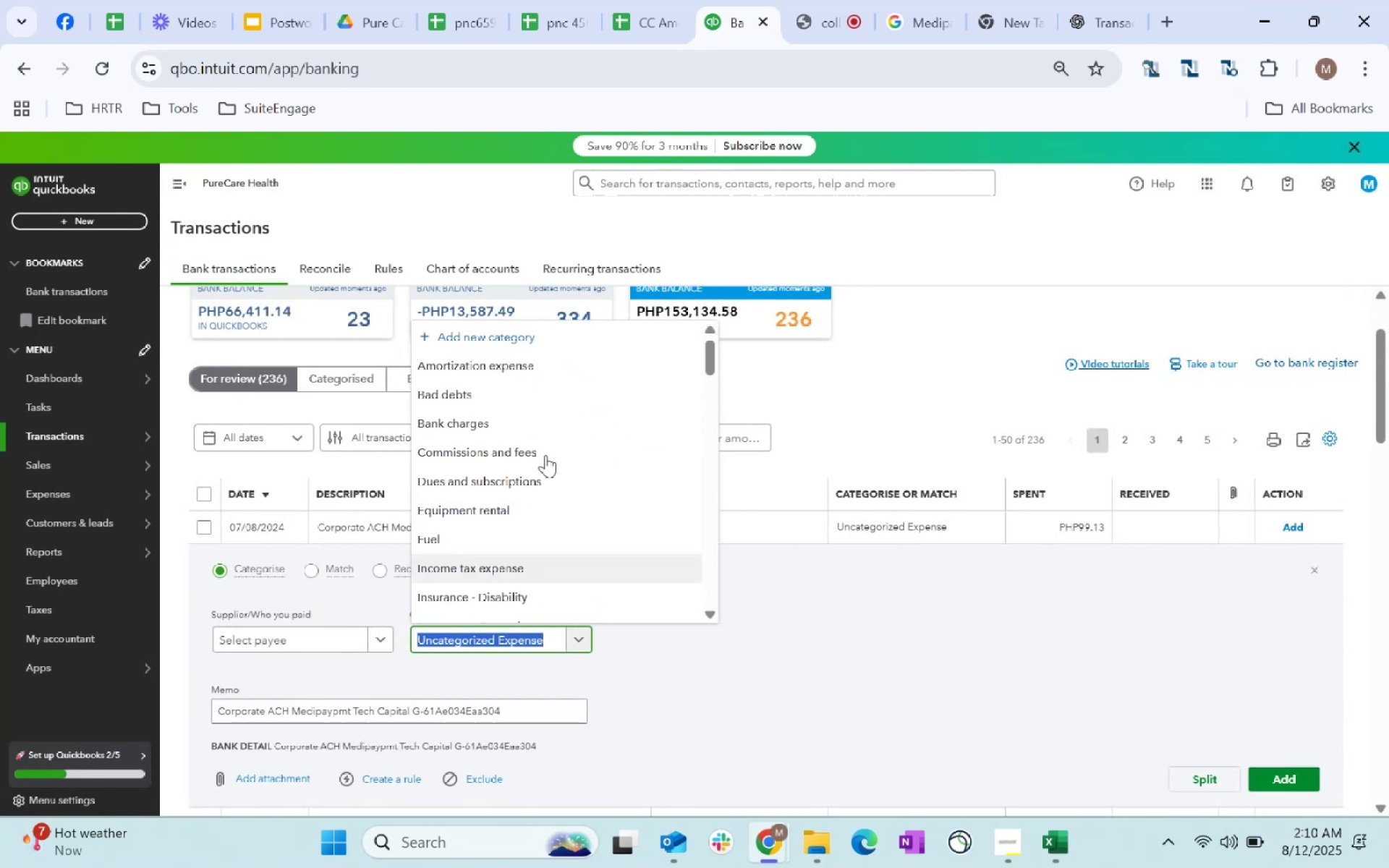 
left_click([509, 327])
 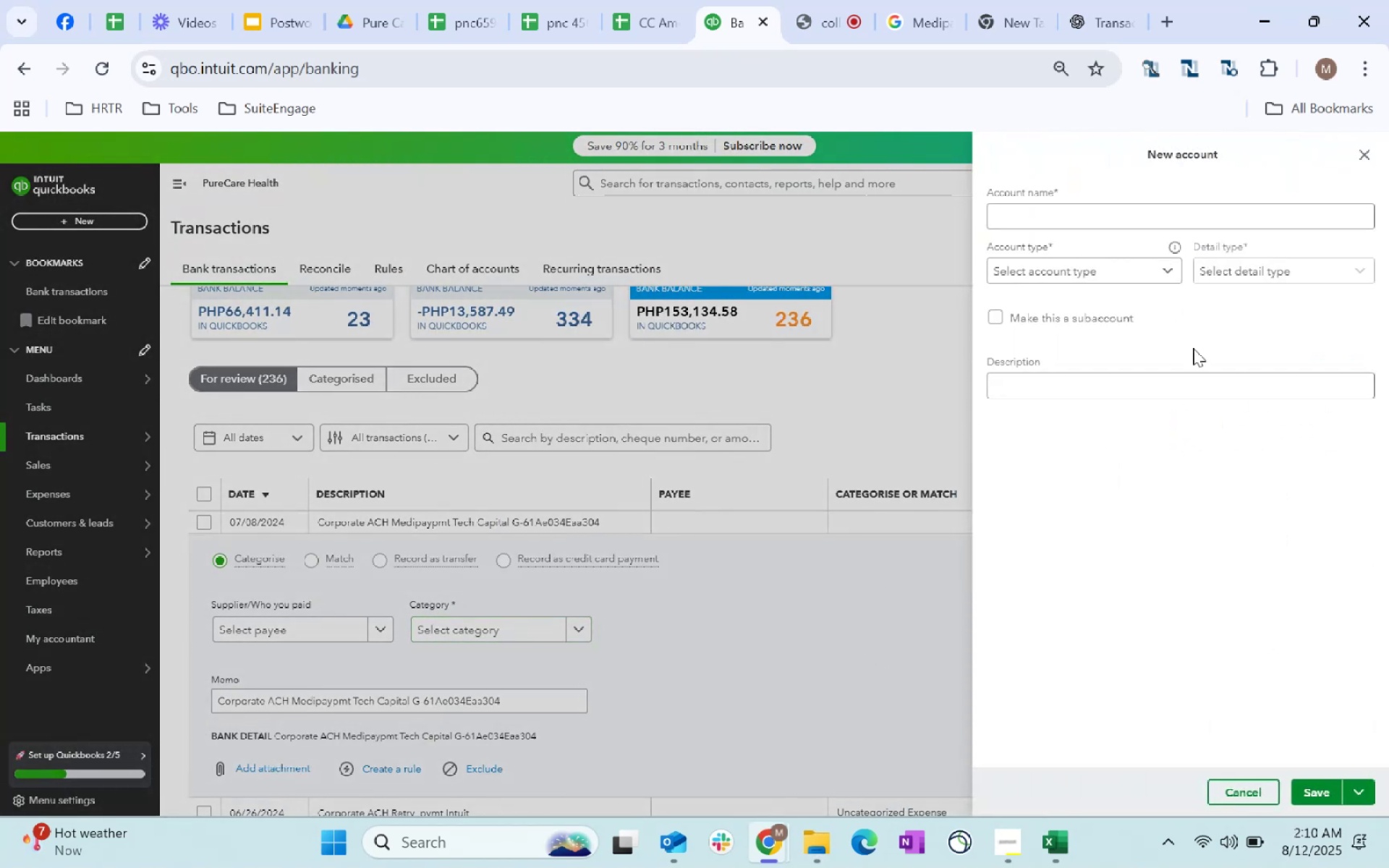 
left_click([1045, 216])
 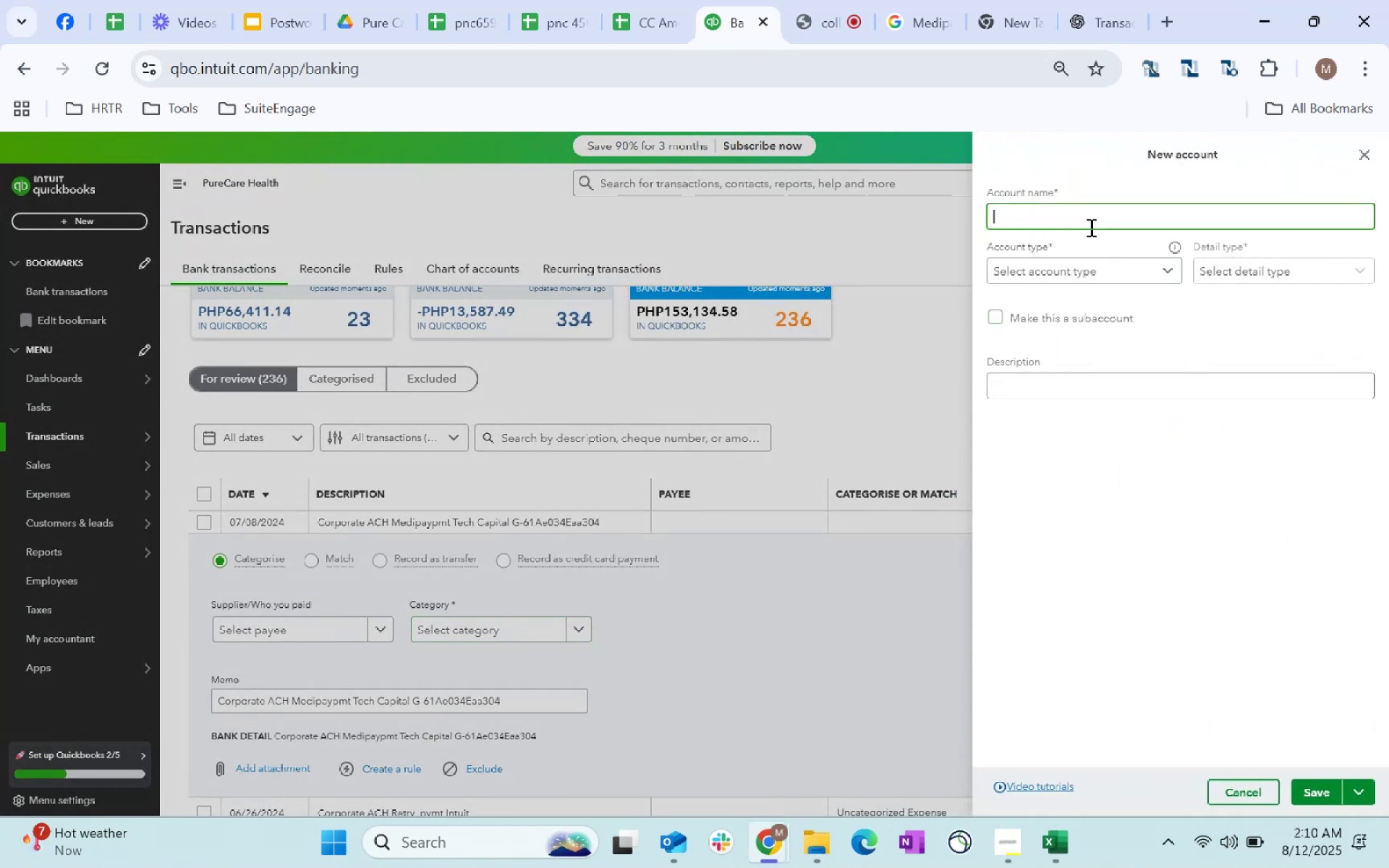 
type(helth)
key(Backspace)
key(Backspace)
key(Backspace)
type(alth Benefit)
 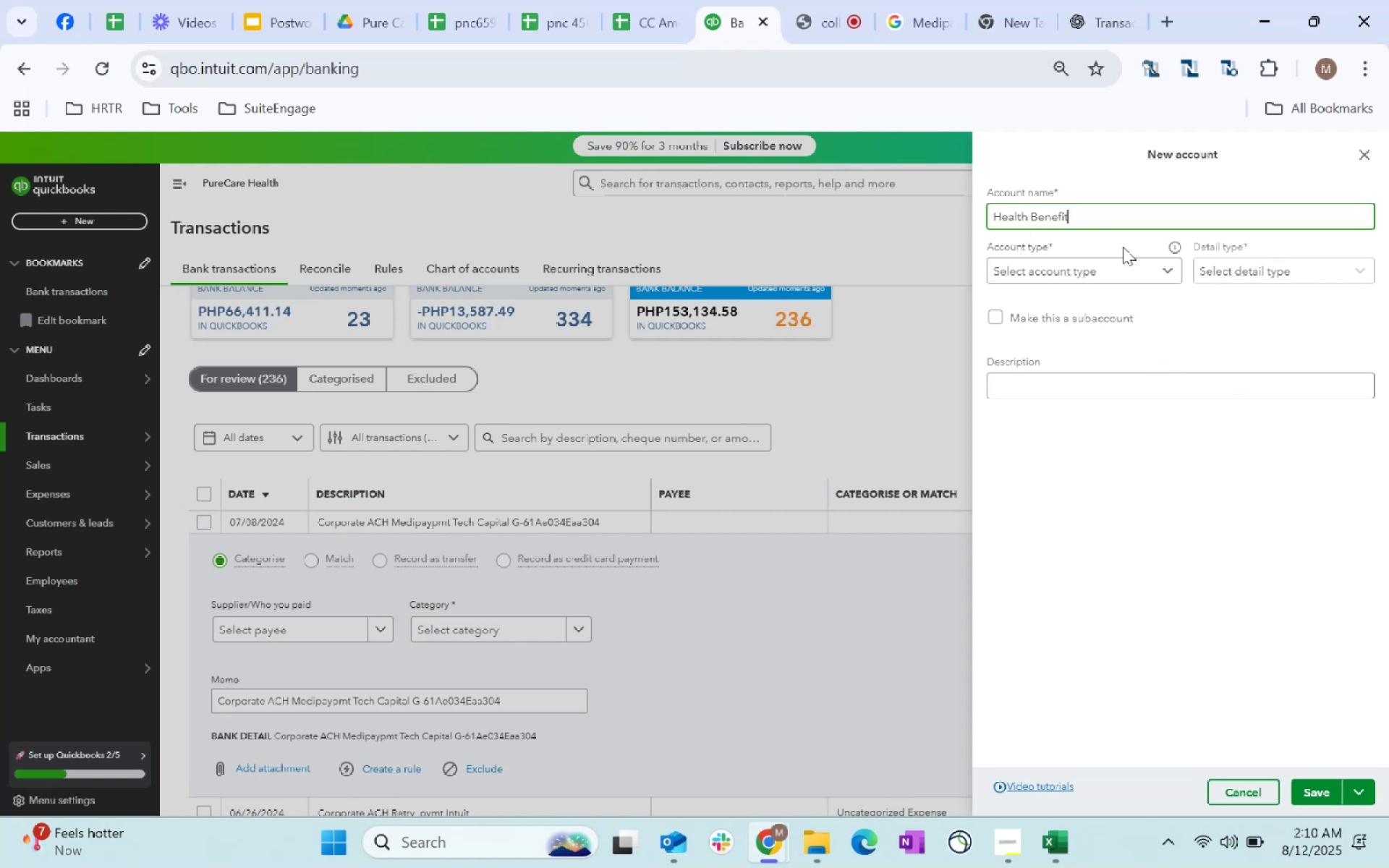 
double_click([1122, 258])
 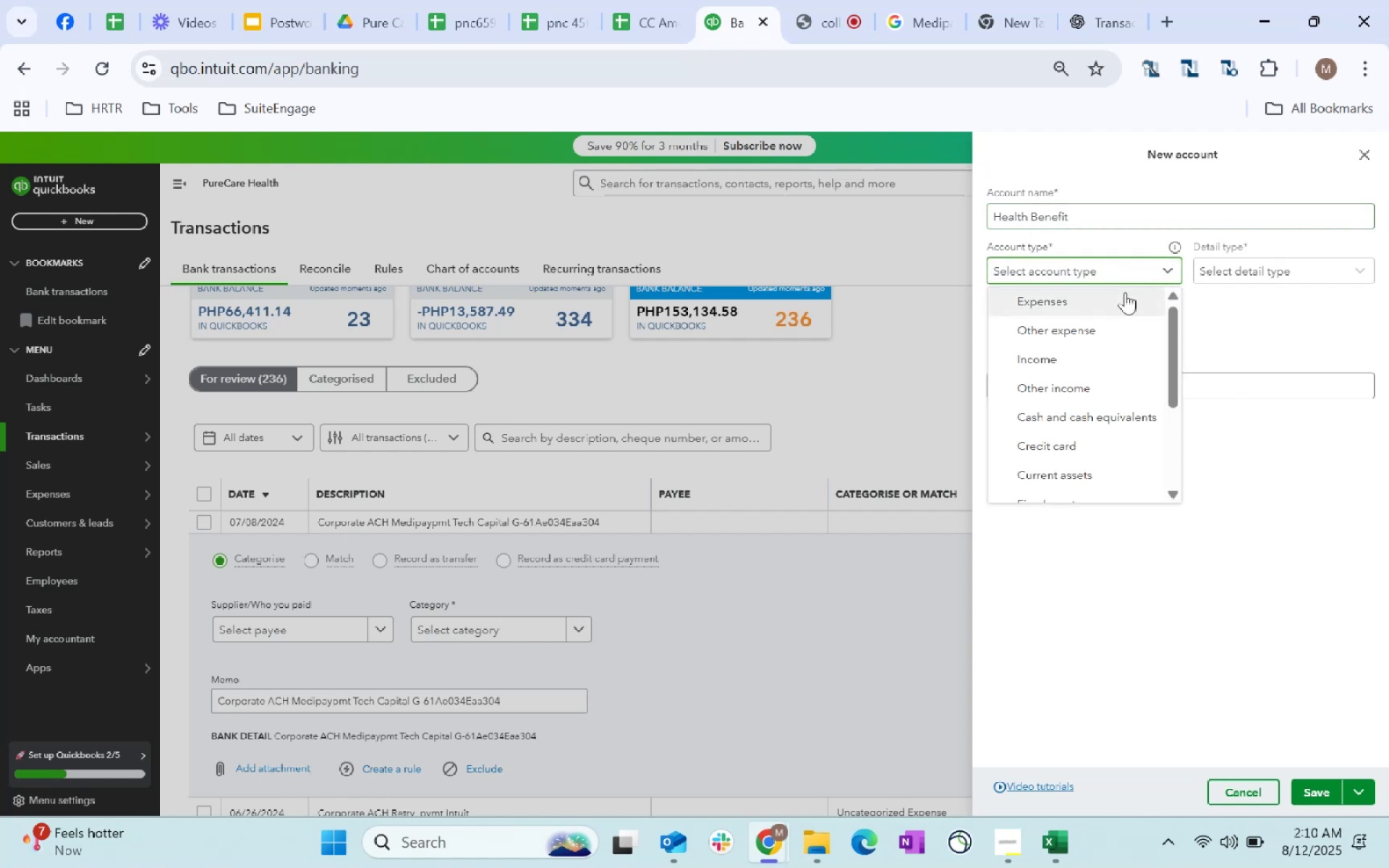 
scroll: coordinate [1121, 323], scroll_direction: down, amount: 8.0
 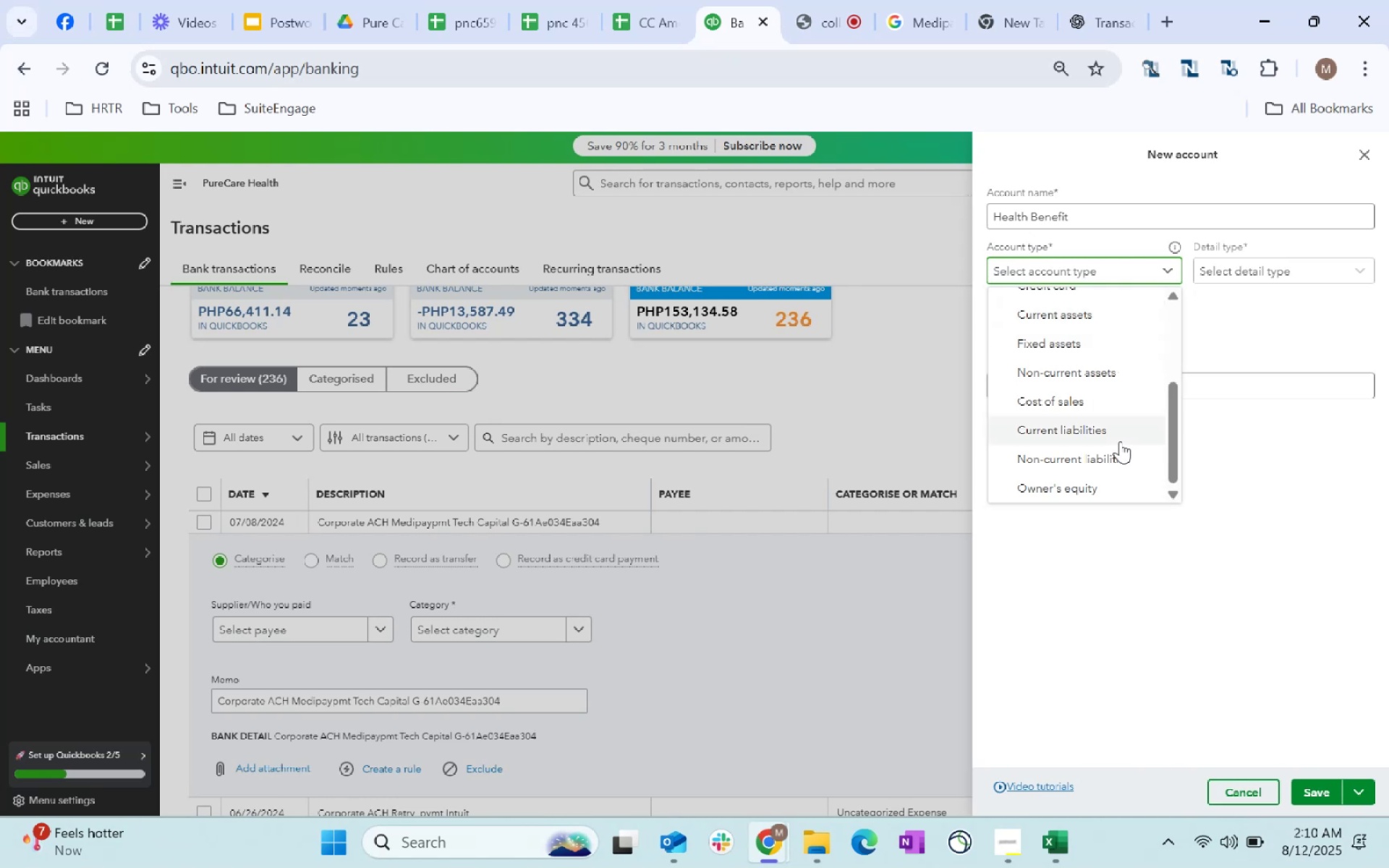 
scroll: coordinate [1095, 362], scroll_direction: up, amount: 14.0
 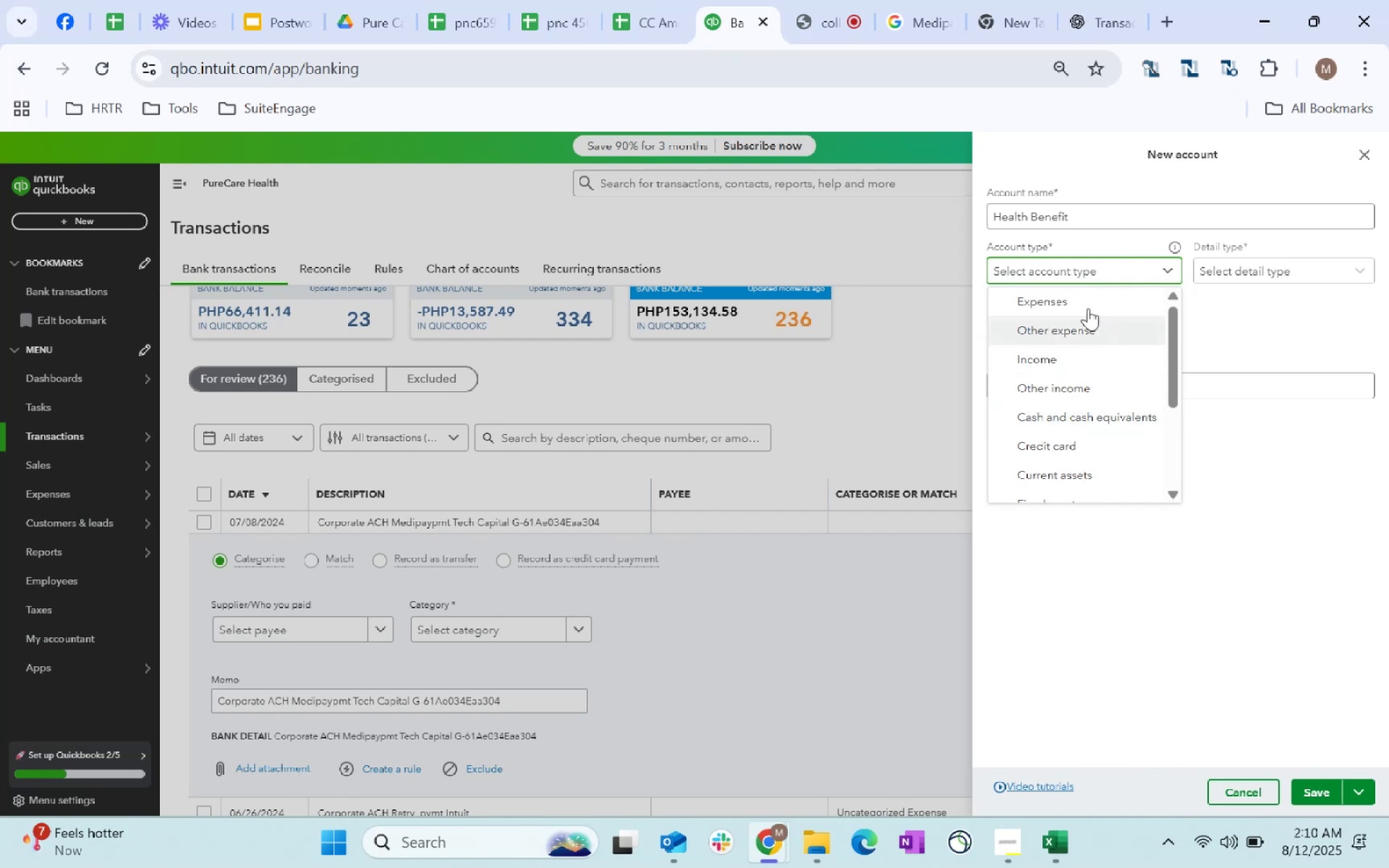 
left_click([1087, 305])
 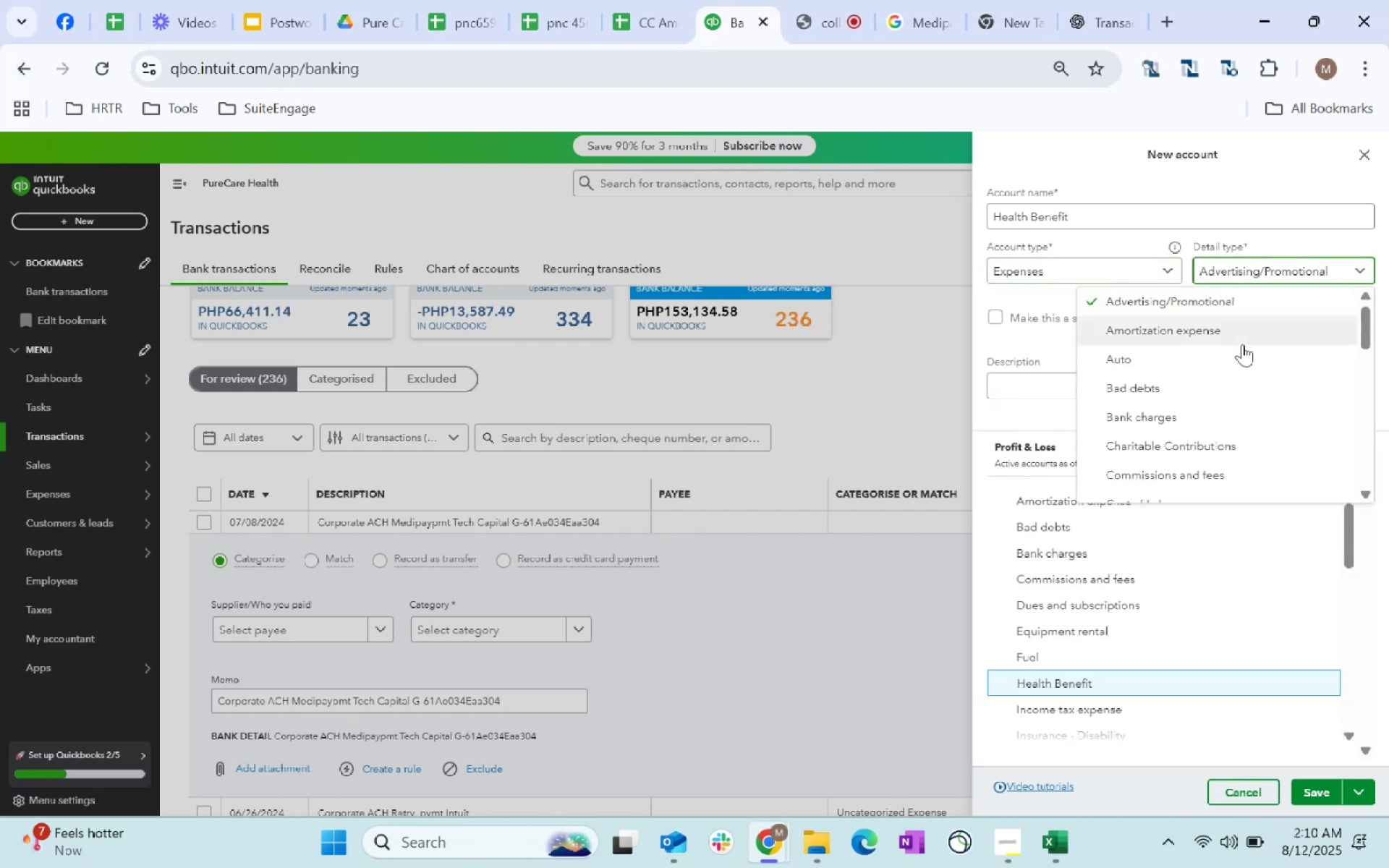 
scroll: coordinate [1255, 408], scroll_direction: down, amount: 5.0
 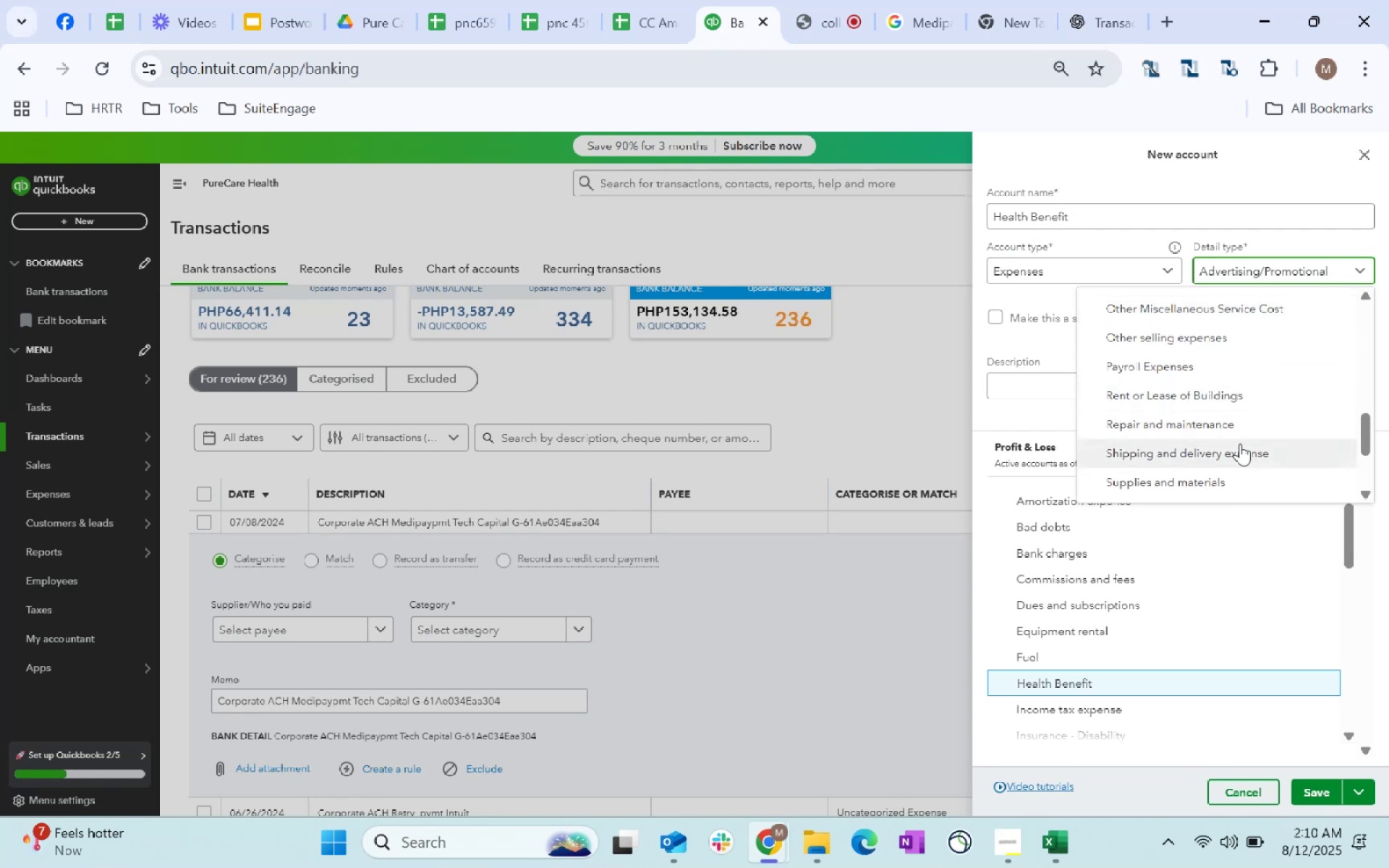 
scroll: coordinate [1226, 490], scroll_direction: down, amount: 14.0
 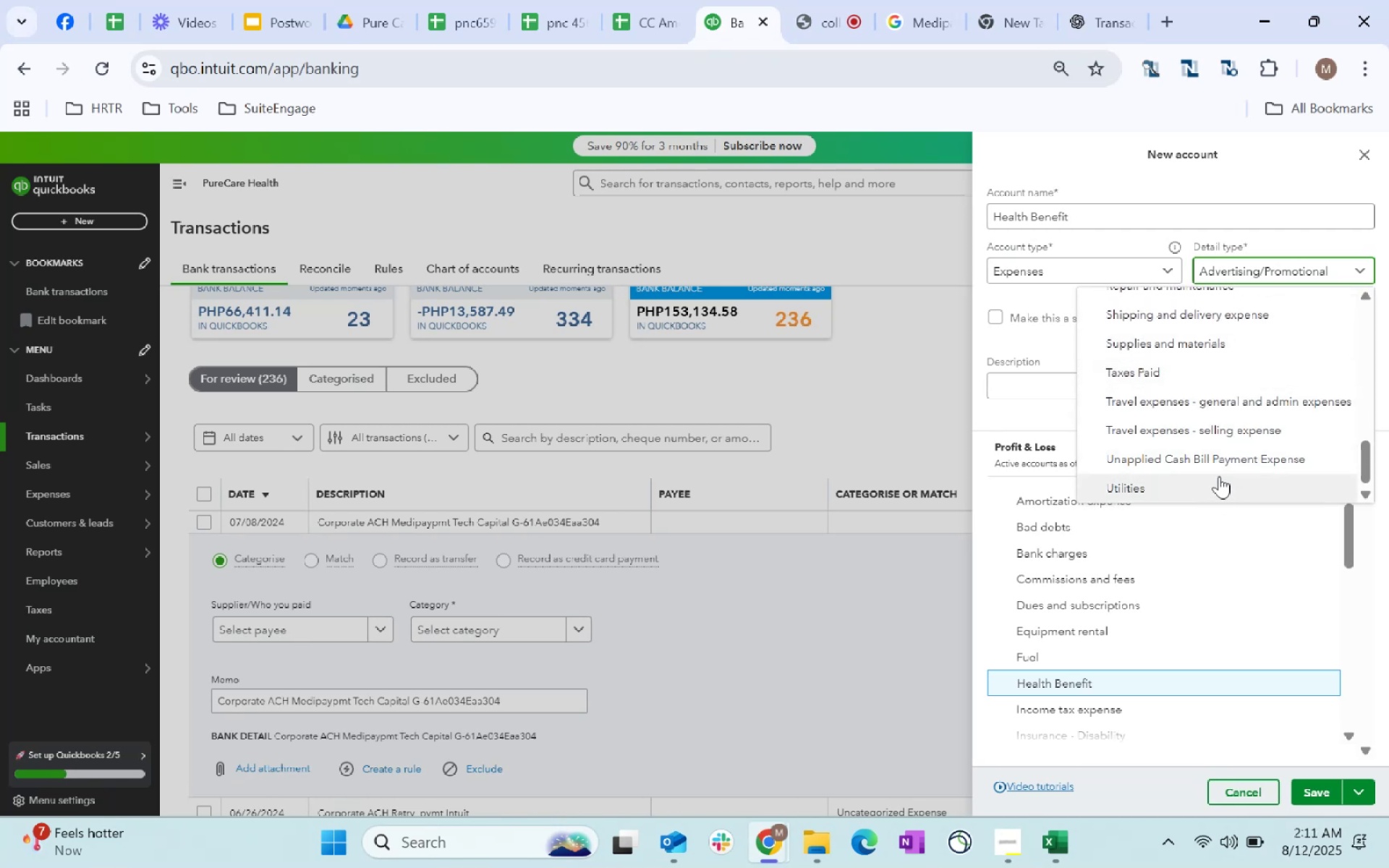 
scroll: coordinate [1207, 445], scroll_direction: up, amount: 1.0
 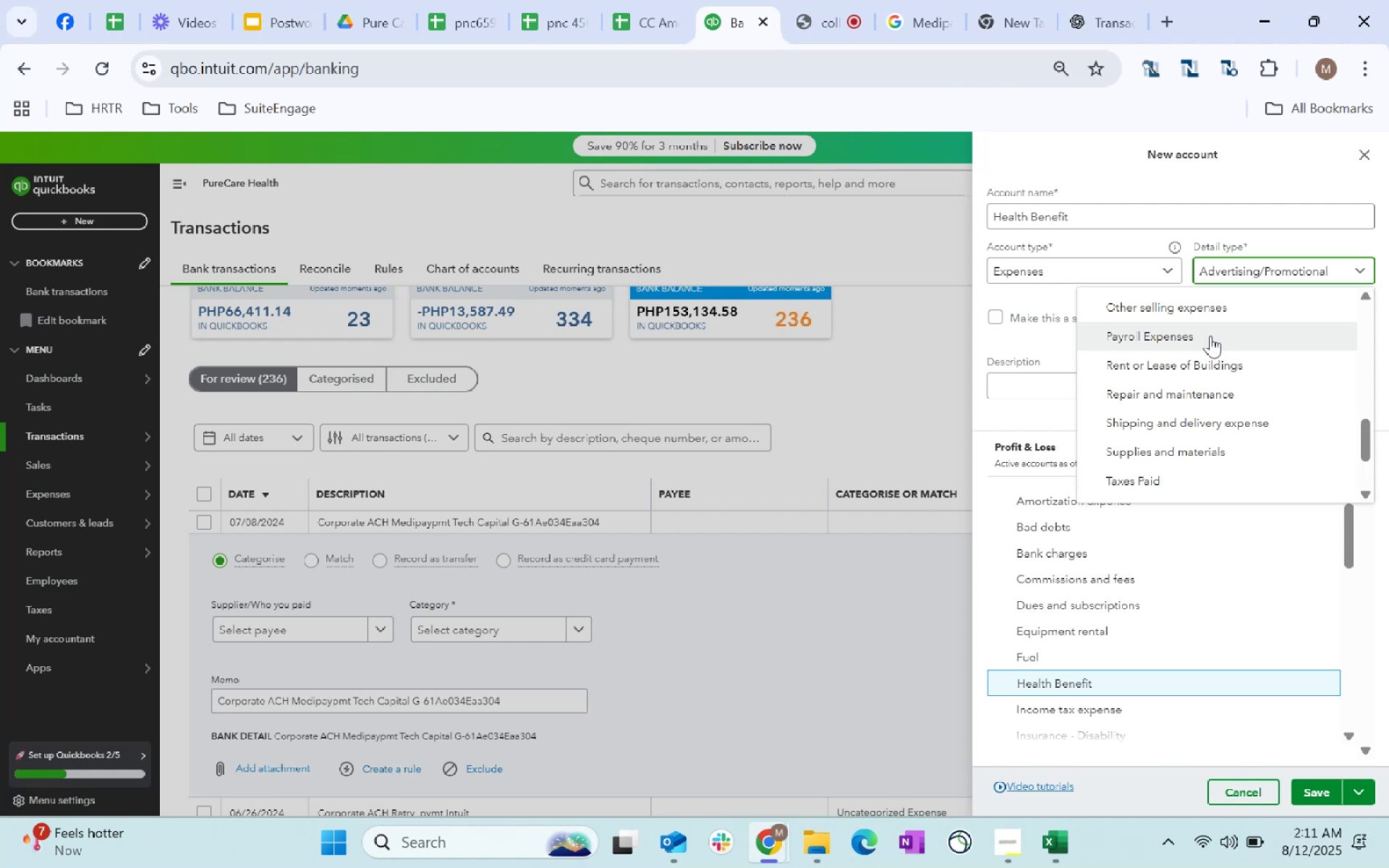 
wait(5.1)
 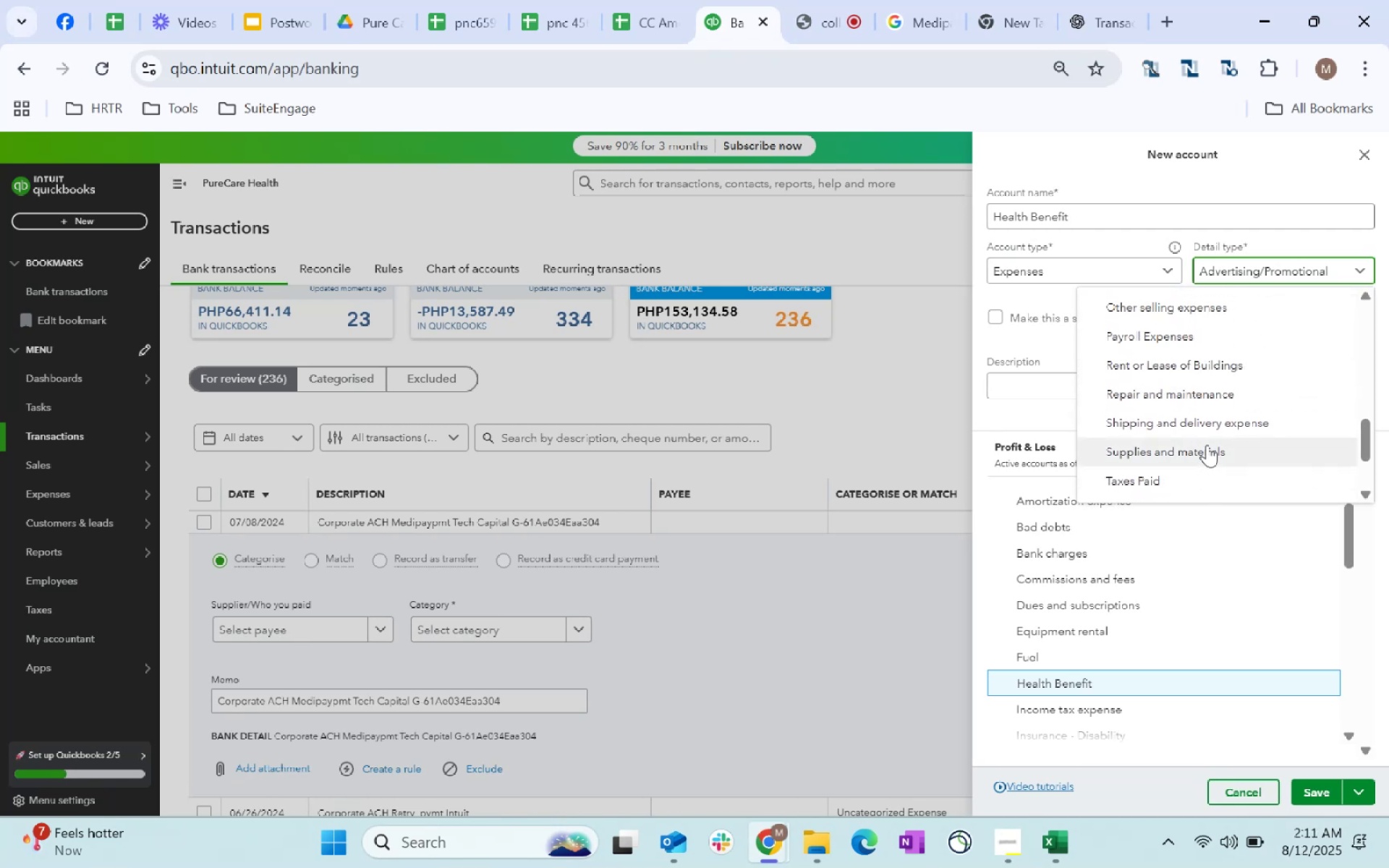 
left_click([1210, 336])
 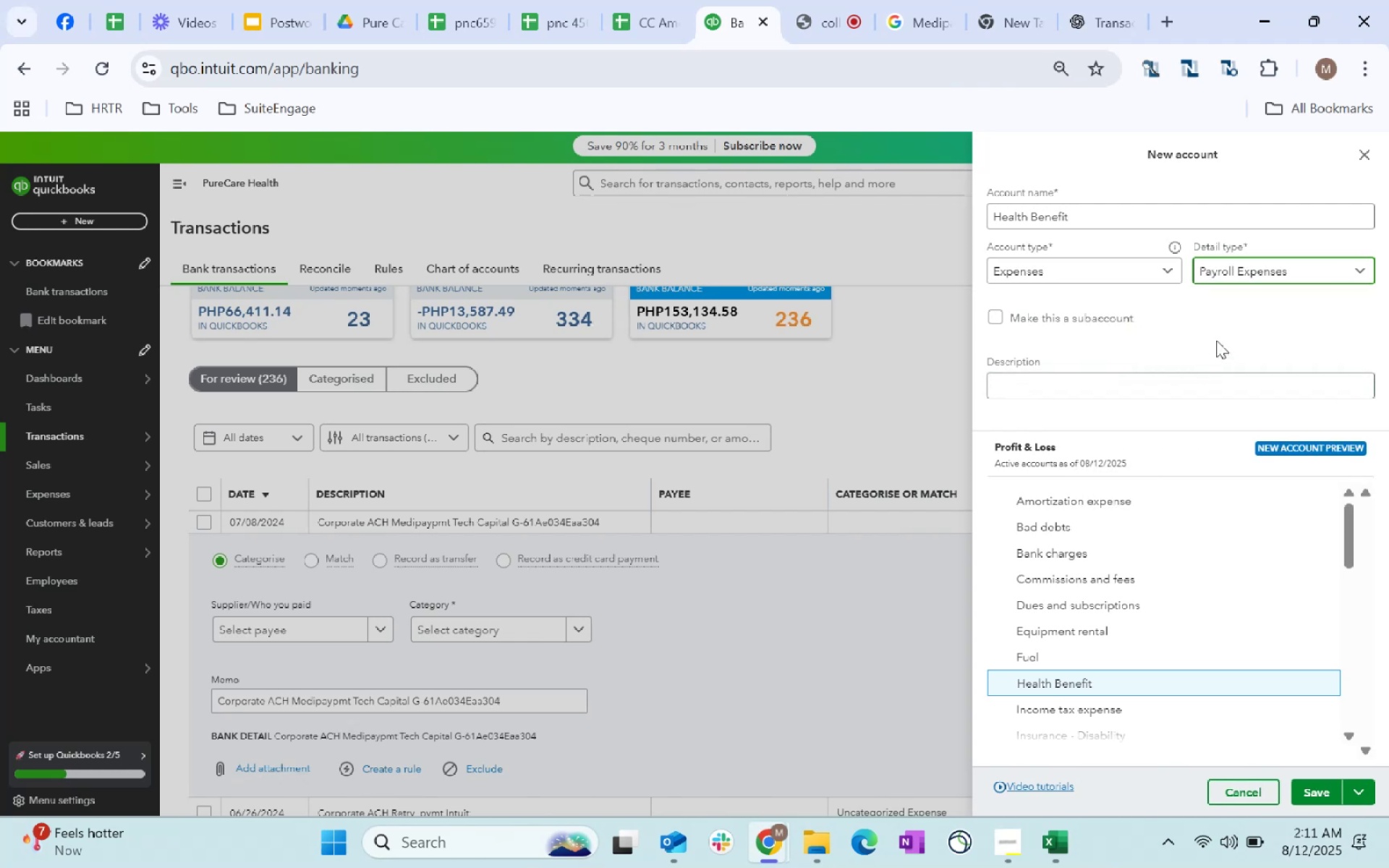 
left_click([1218, 338])
 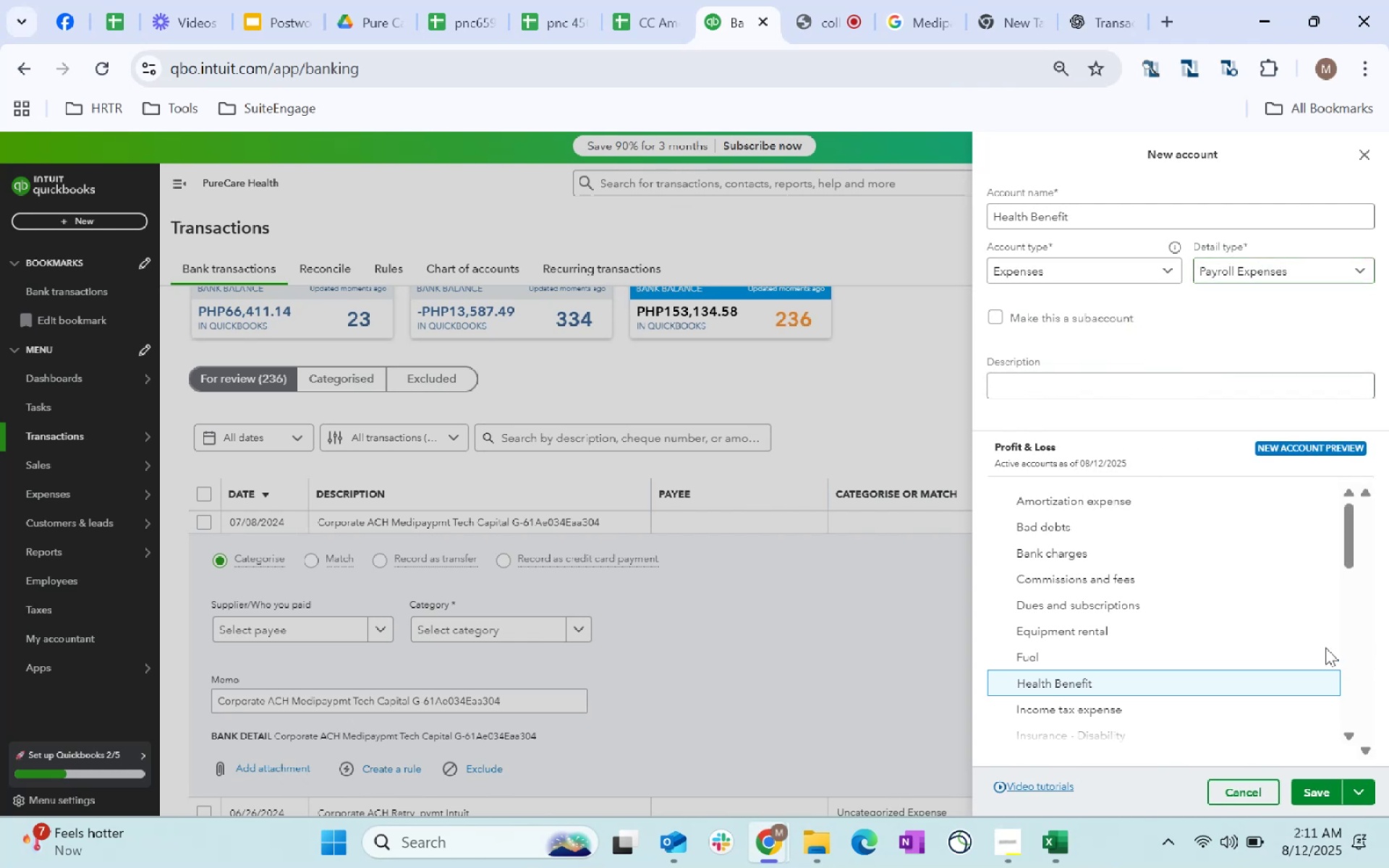 
scroll: coordinate [1073, 566], scroll_direction: down, amount: 170.0
 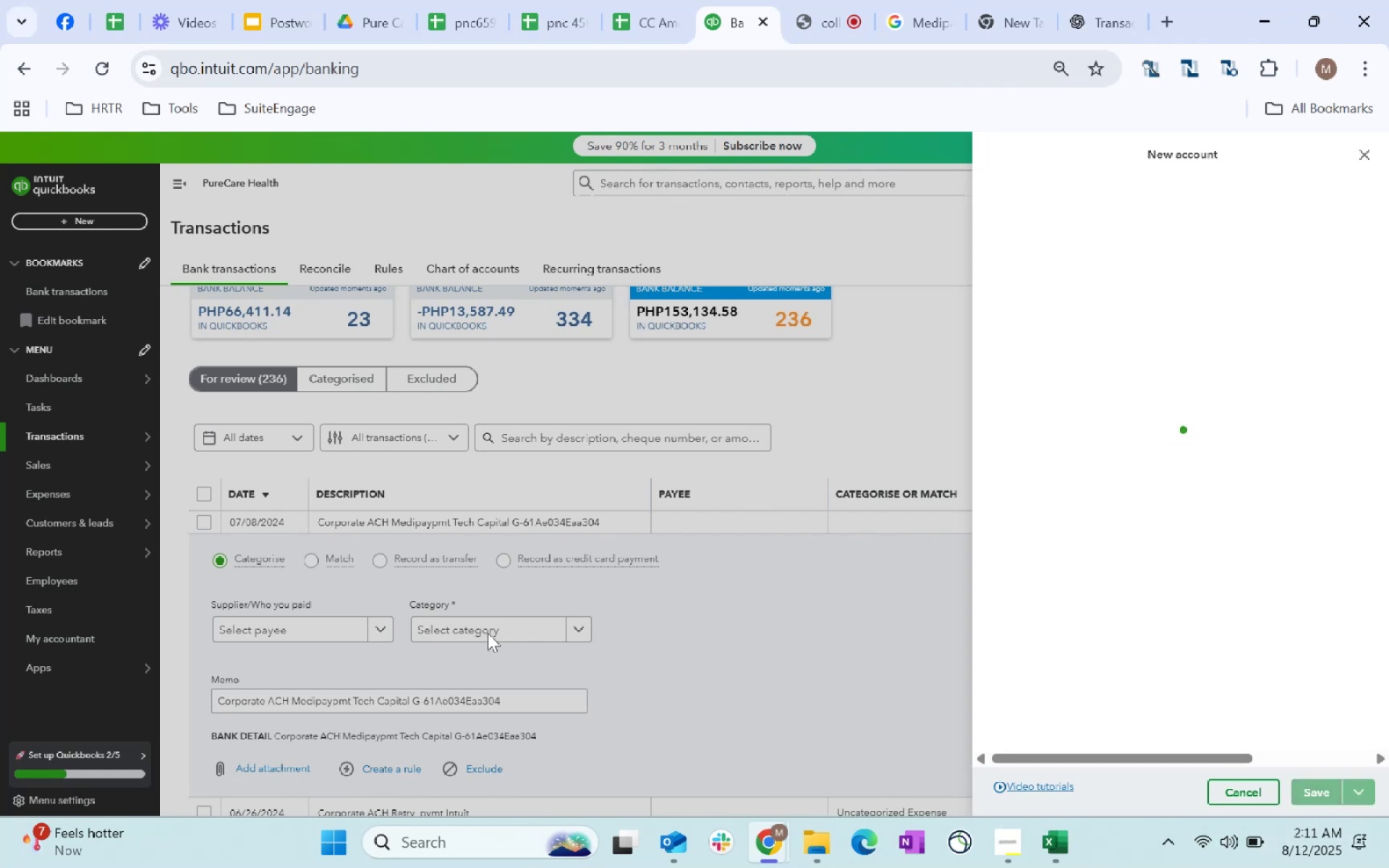 
left_click([1325, 788])
 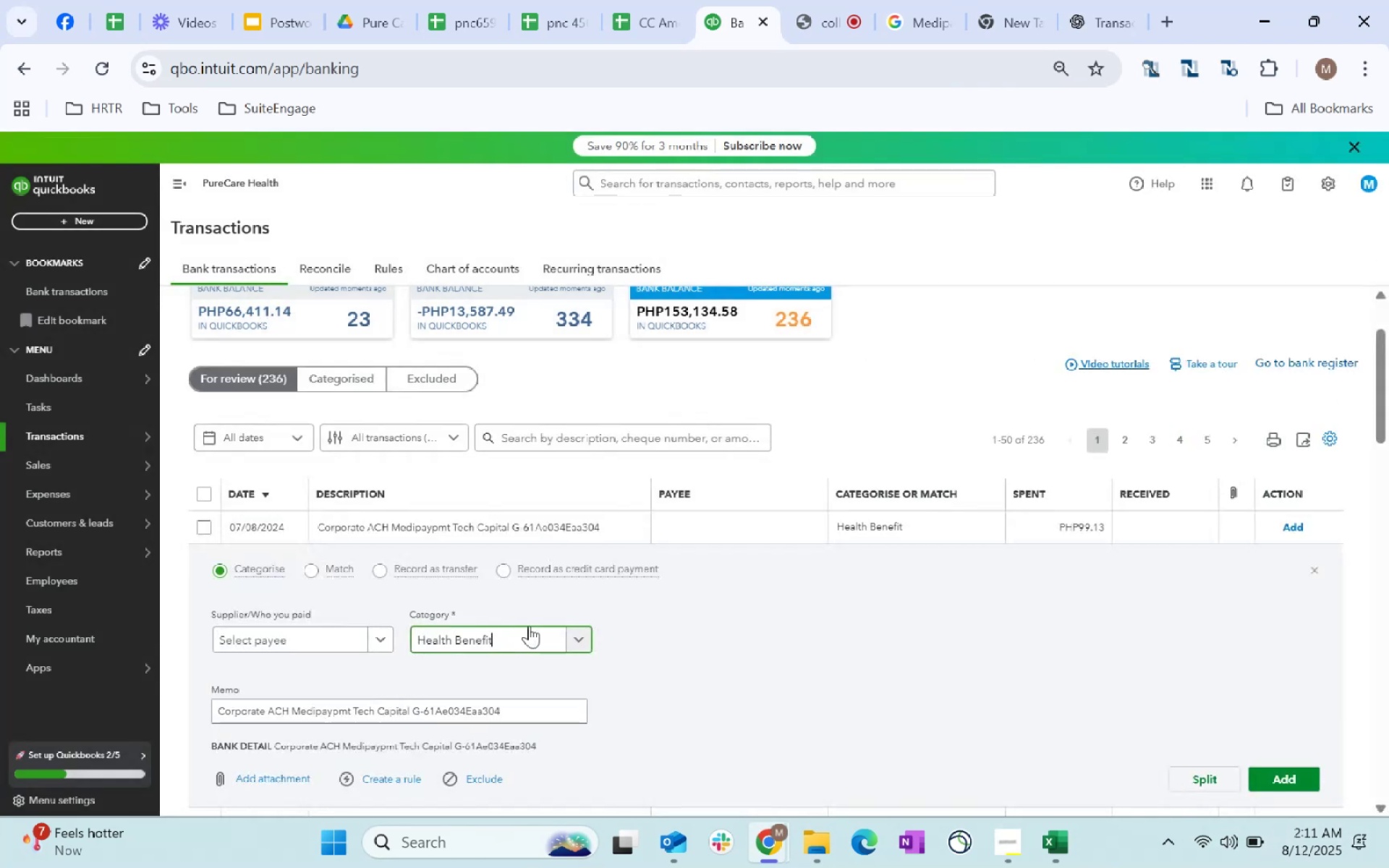 
left_click([818, 648])
 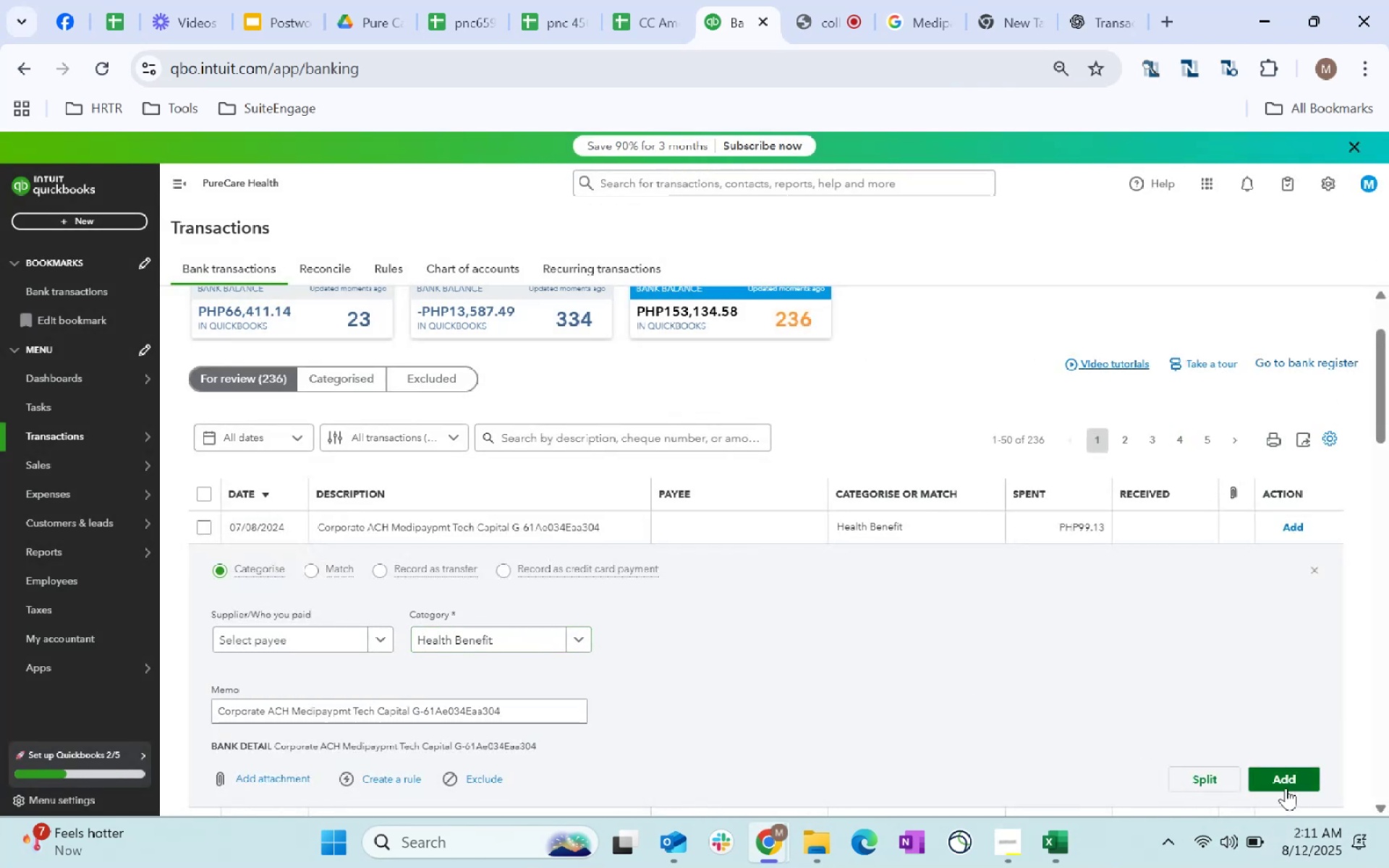 
left_click([1282, 778])
 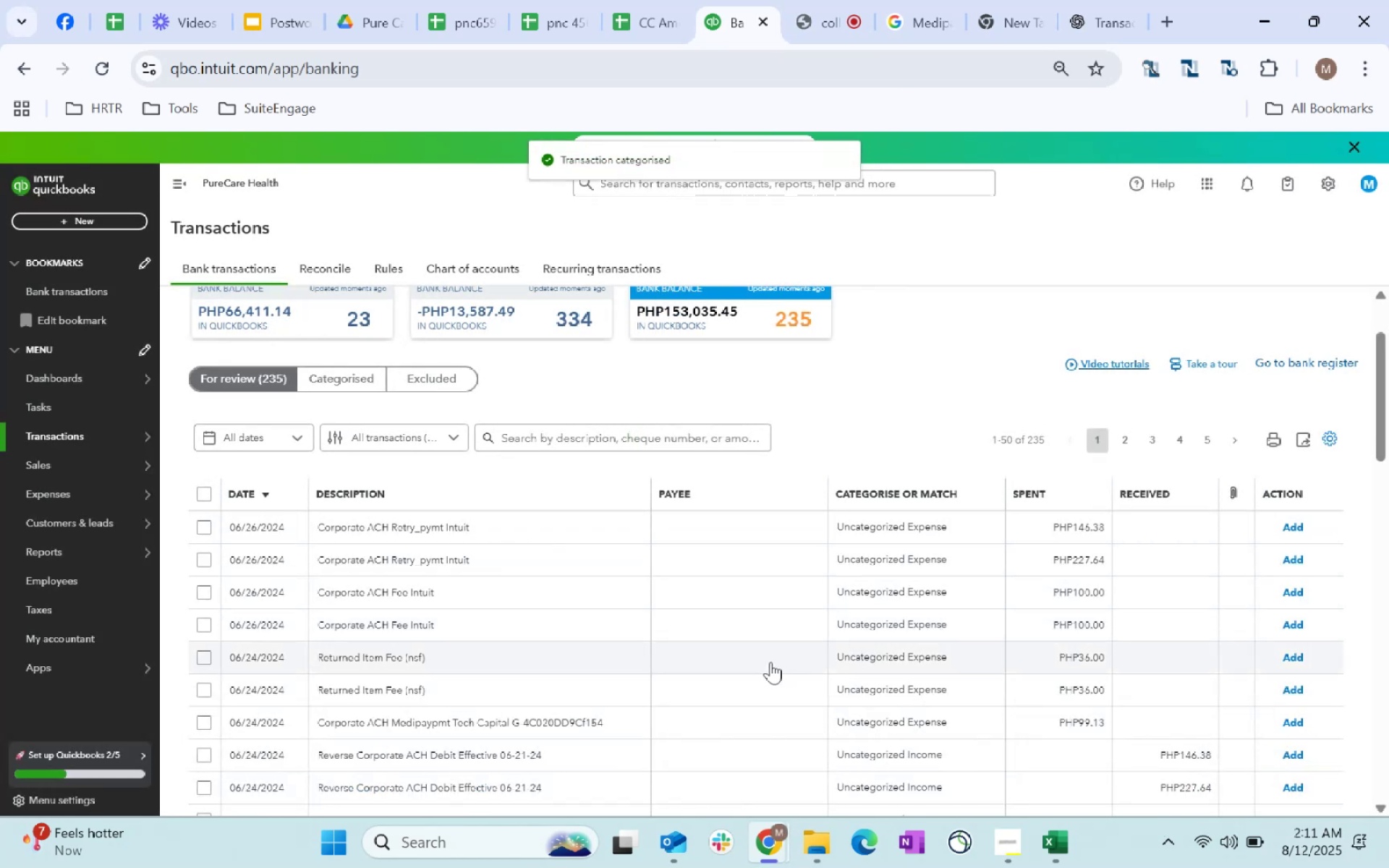 
scroll: coordinate [737, 664], scroll_direction: none, amount: 0.0
 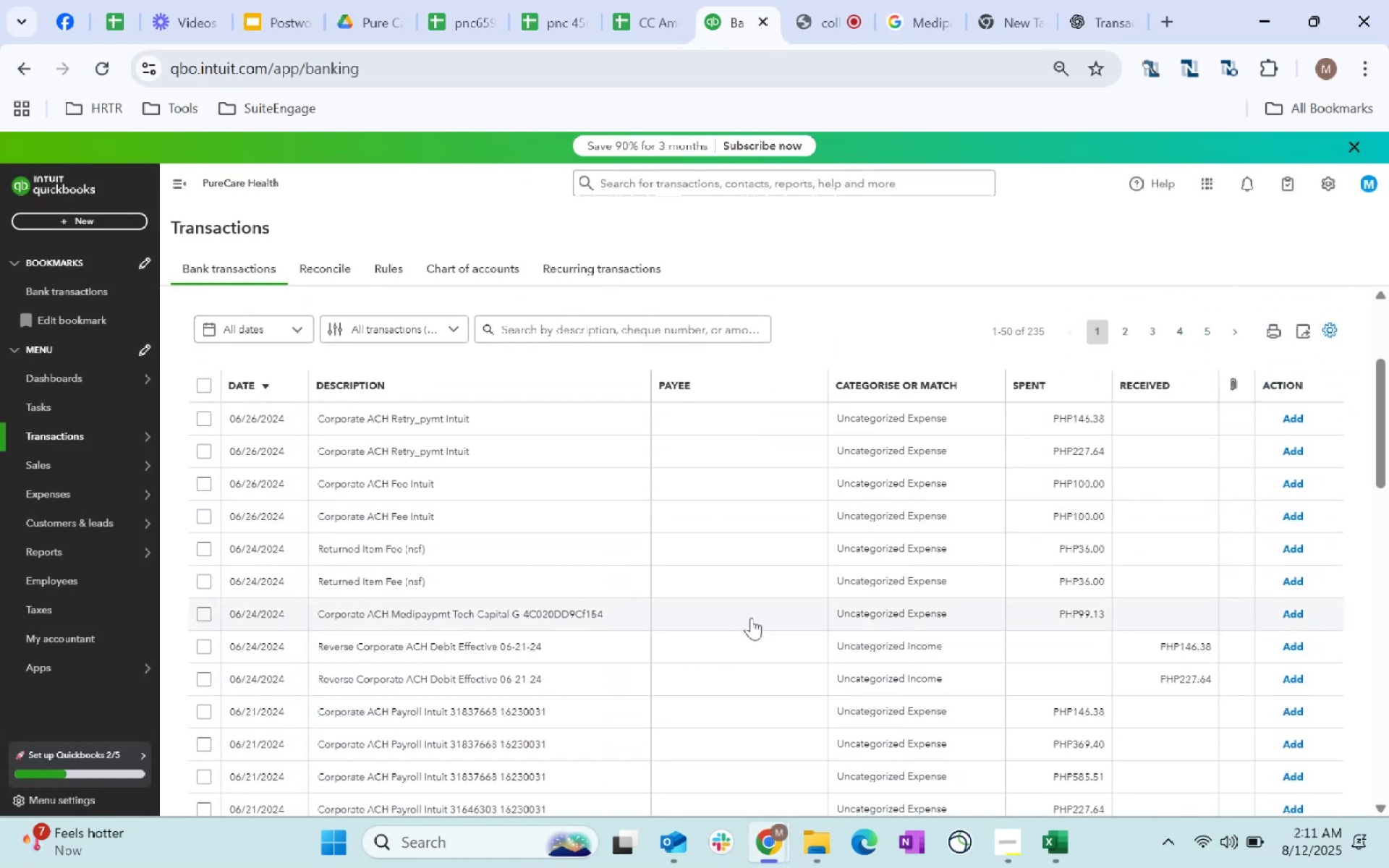 
left_click([751, 618])
 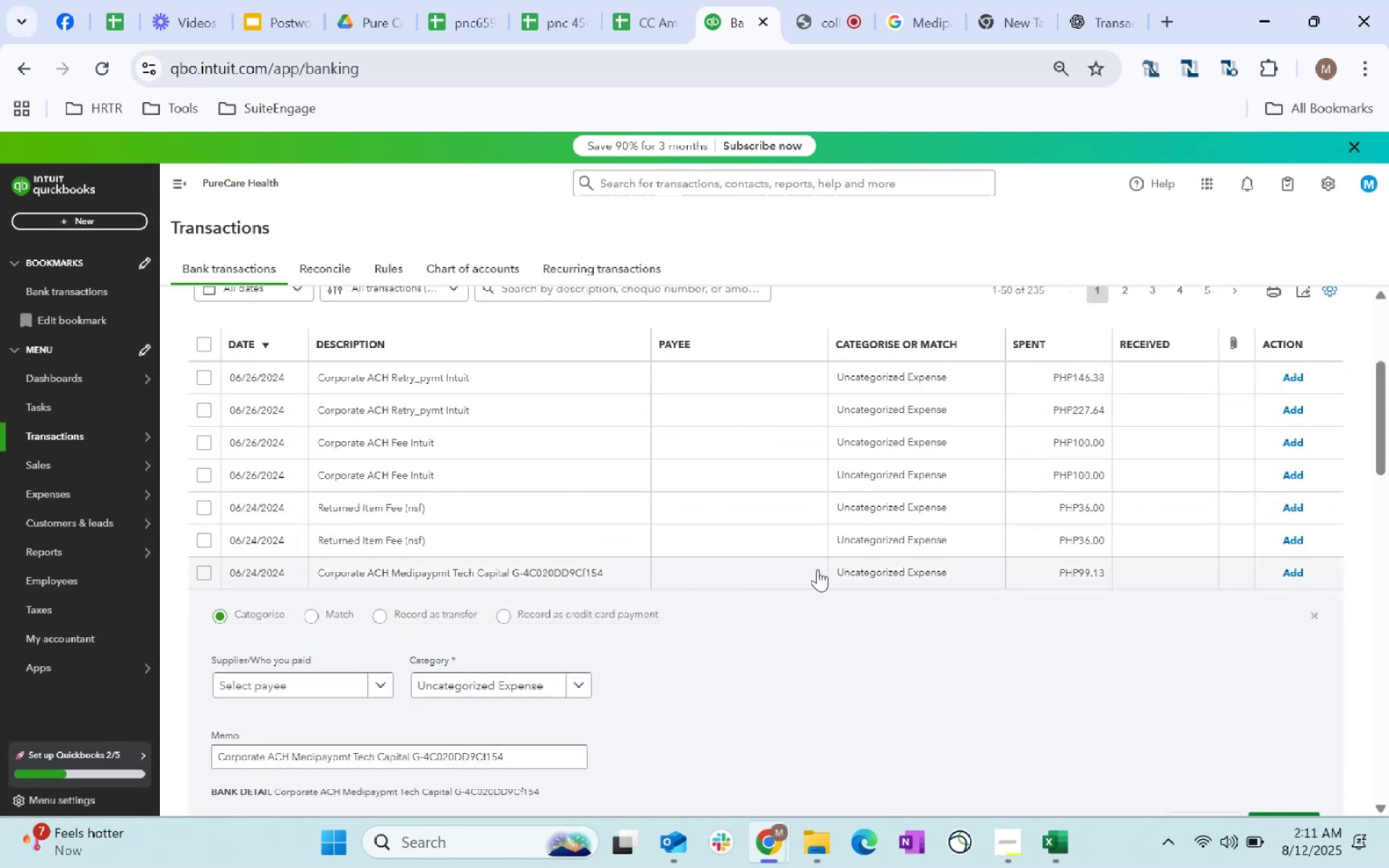 
left_click([925, 565])
 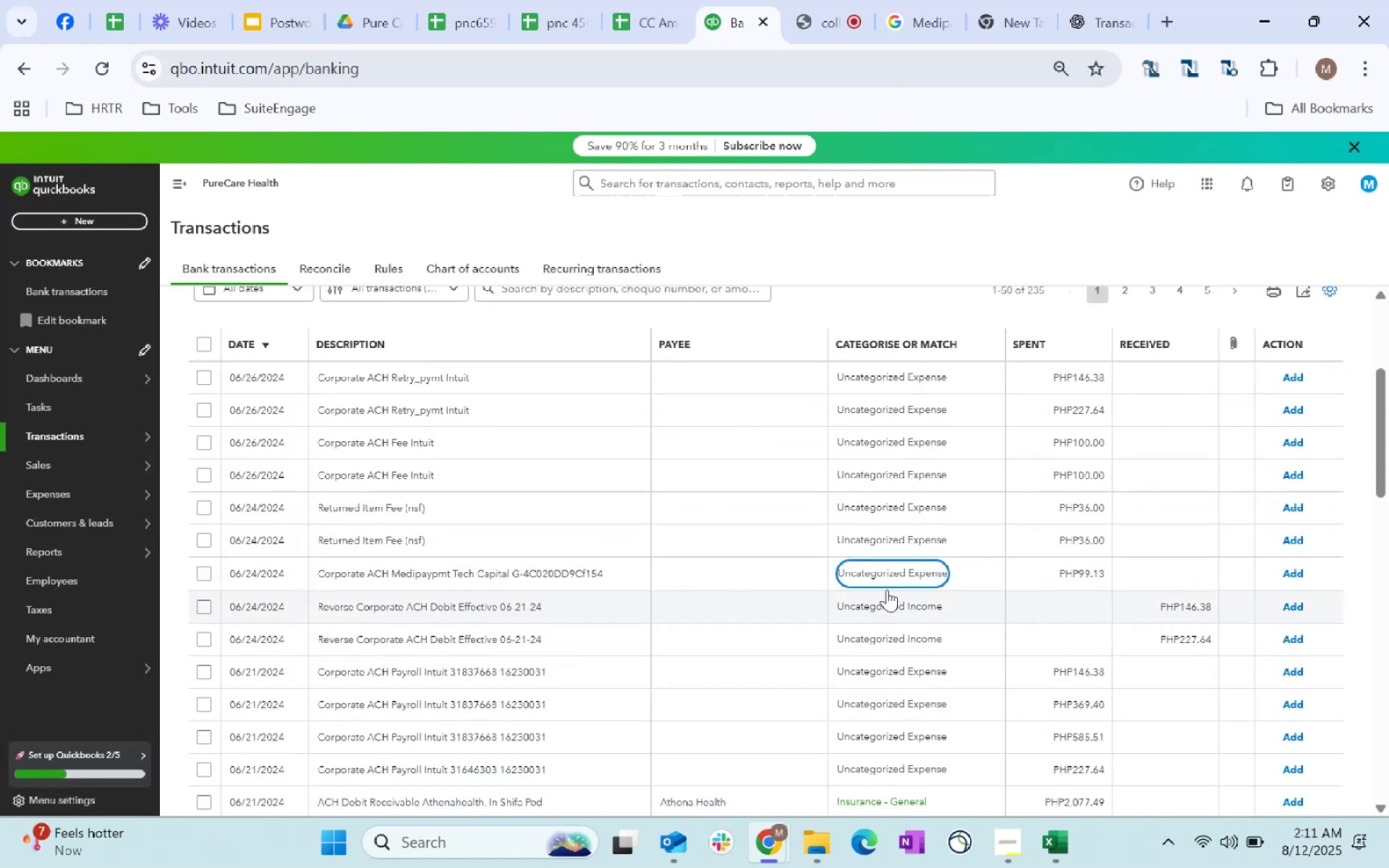 
left_click([759, 574])
 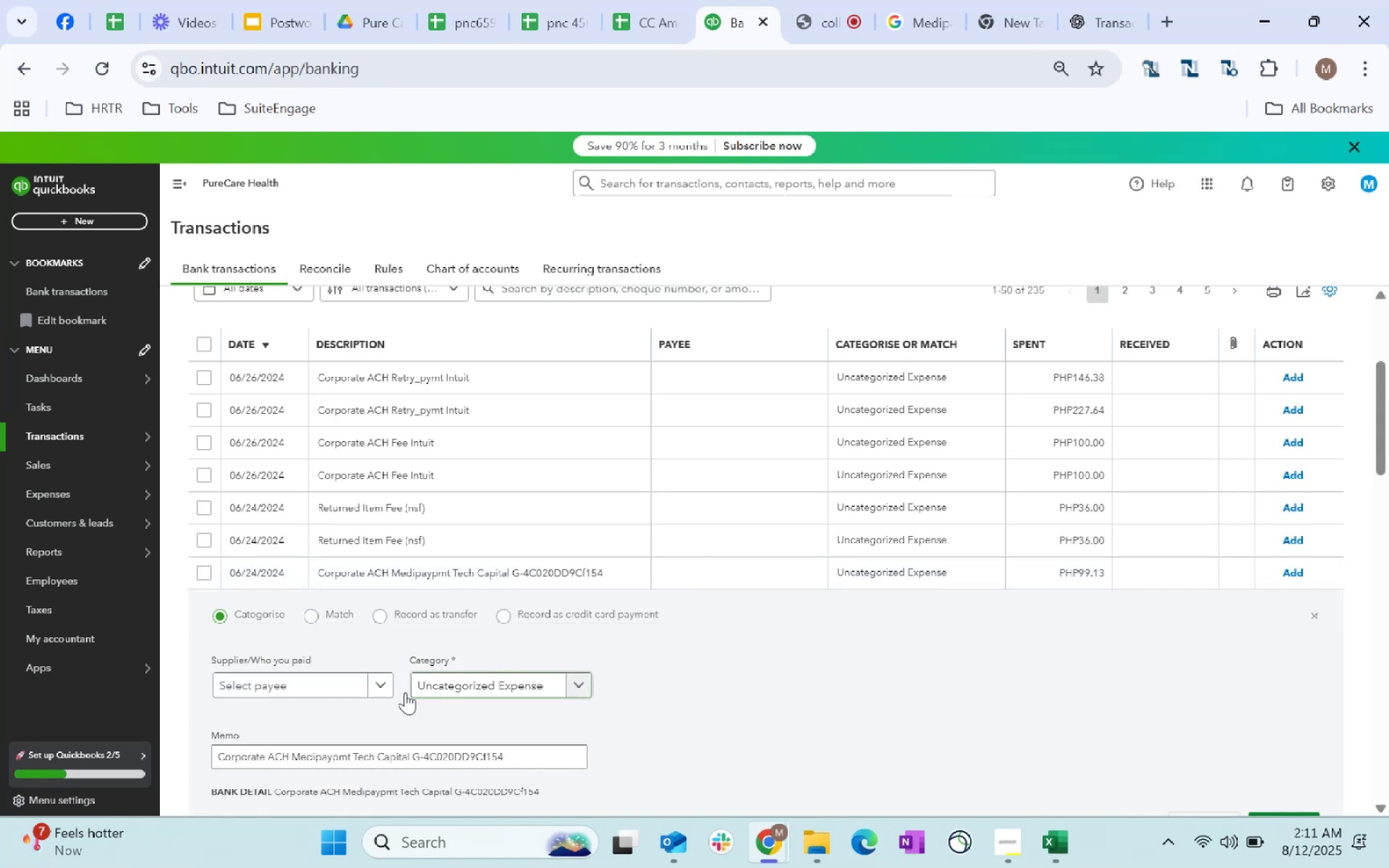 
left_click([383, 692])
 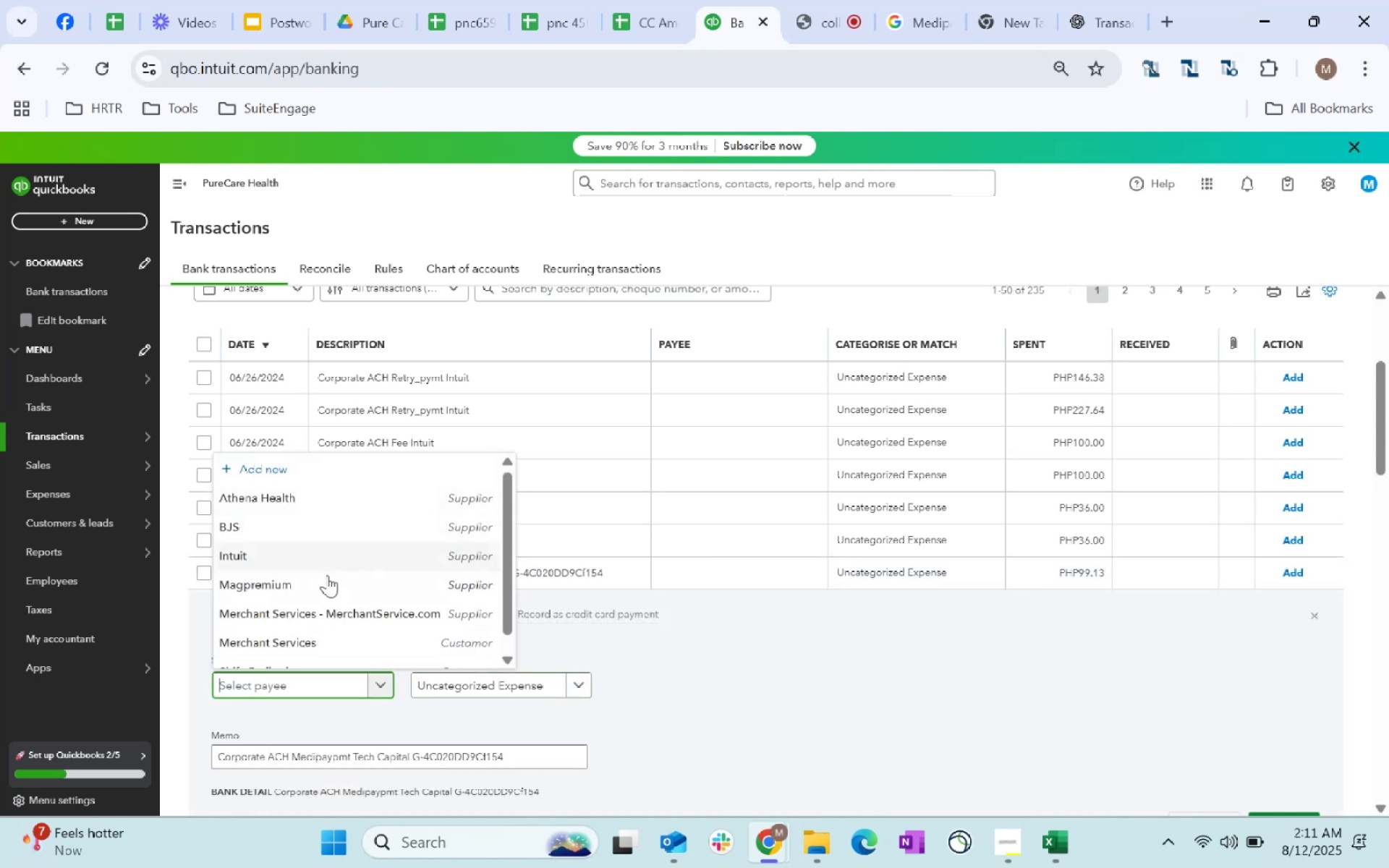 
scroll: coordinate [322, 649], scroll_direction: down, amount: 5.0
 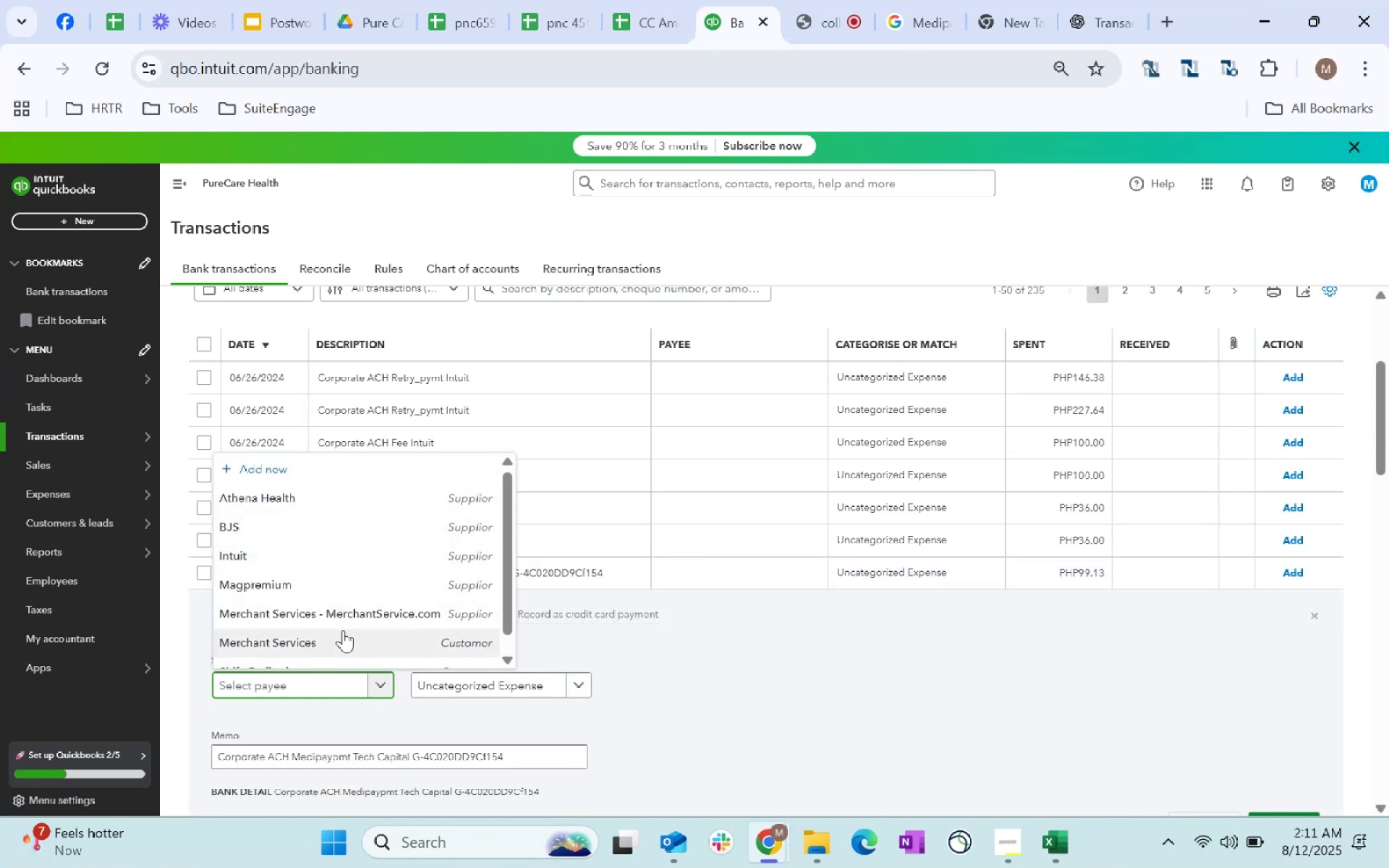 
left_click([985, 707])
 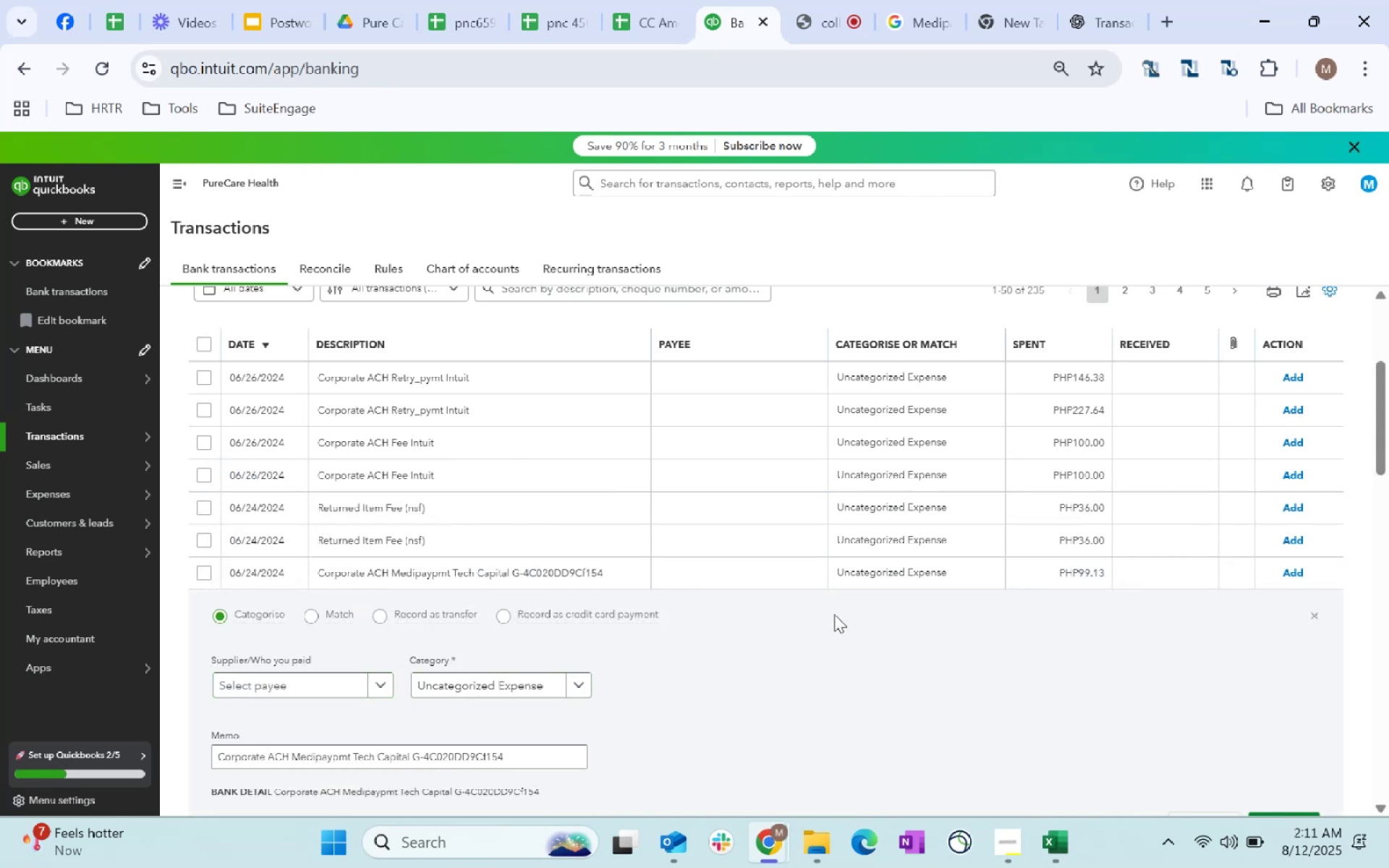 
scroll: coordinate [833, 636], scroll_direction: down, amount: 2.0
 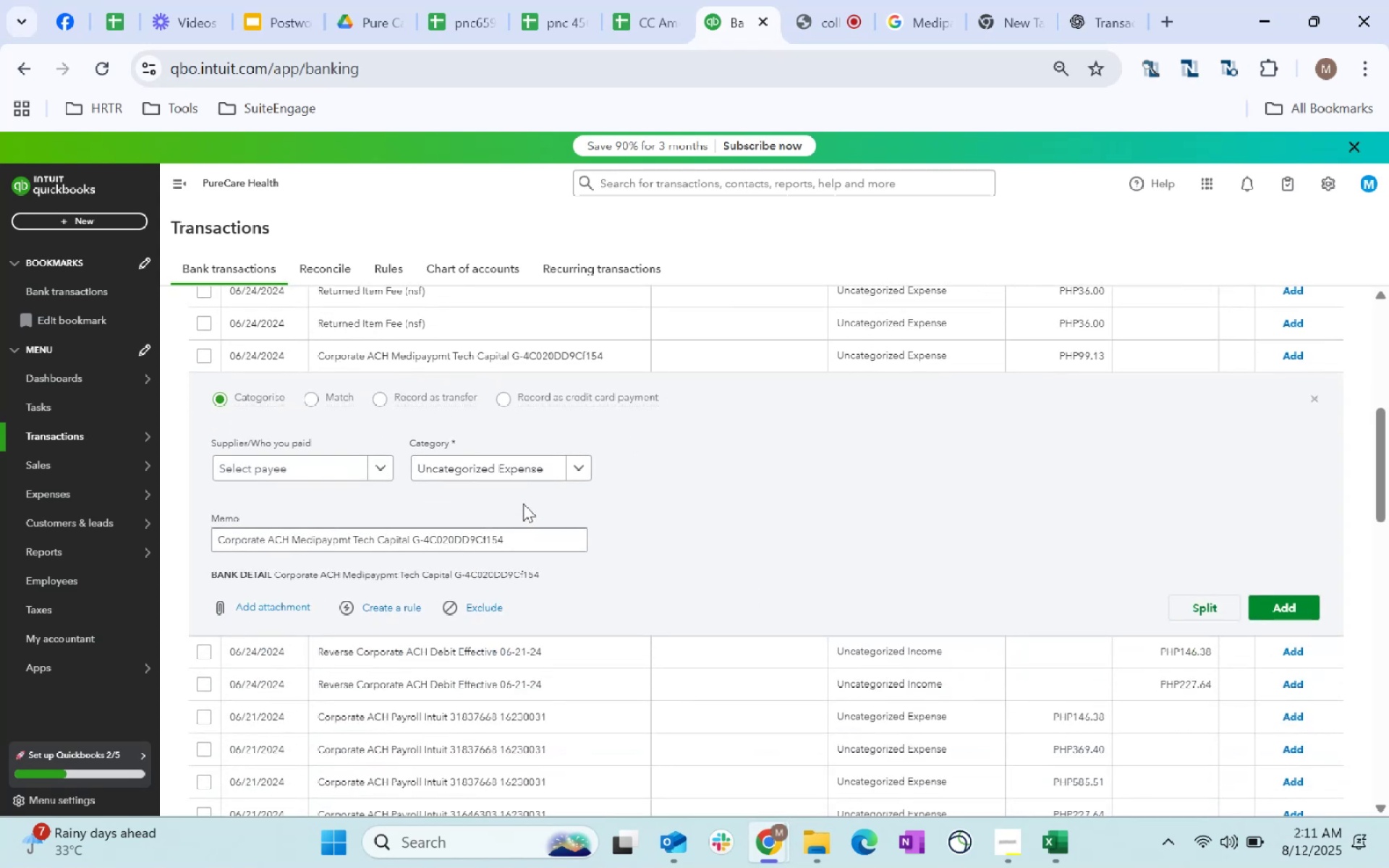 
left_click([565, 459])
 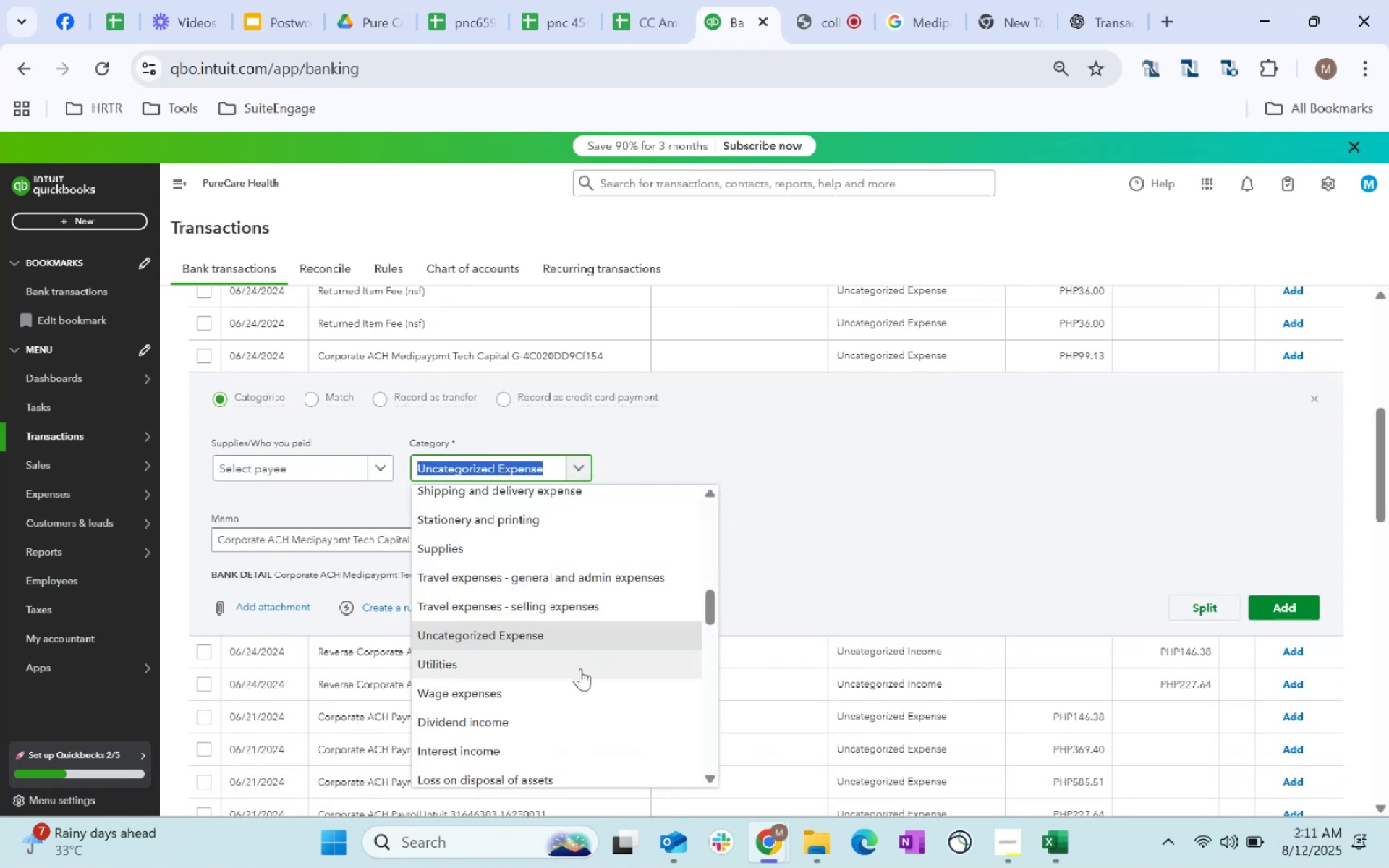 
scroll: coordinate [592, 684], scroll_direction: down, amount: 1.0
 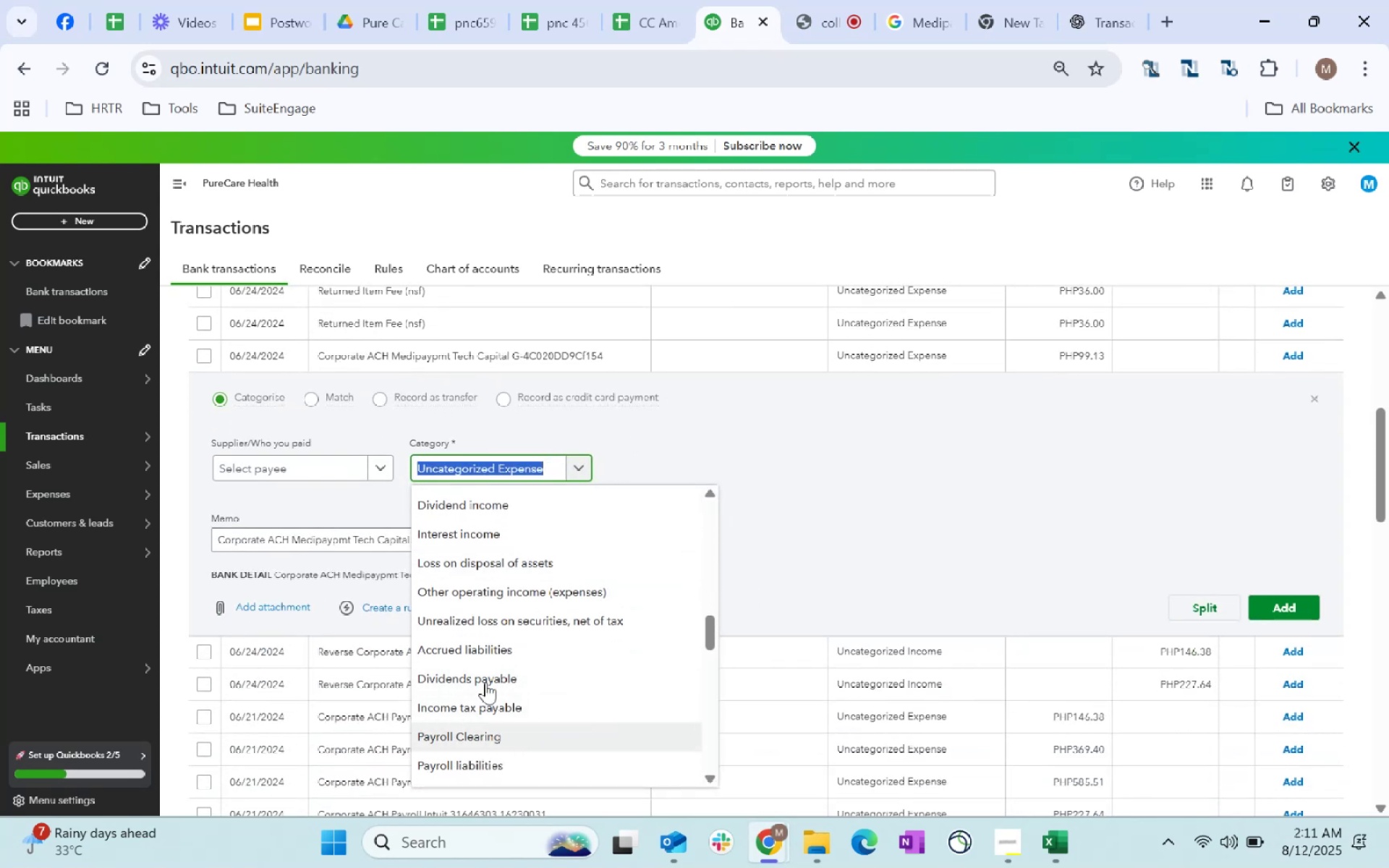 
left_click([354, 467])
 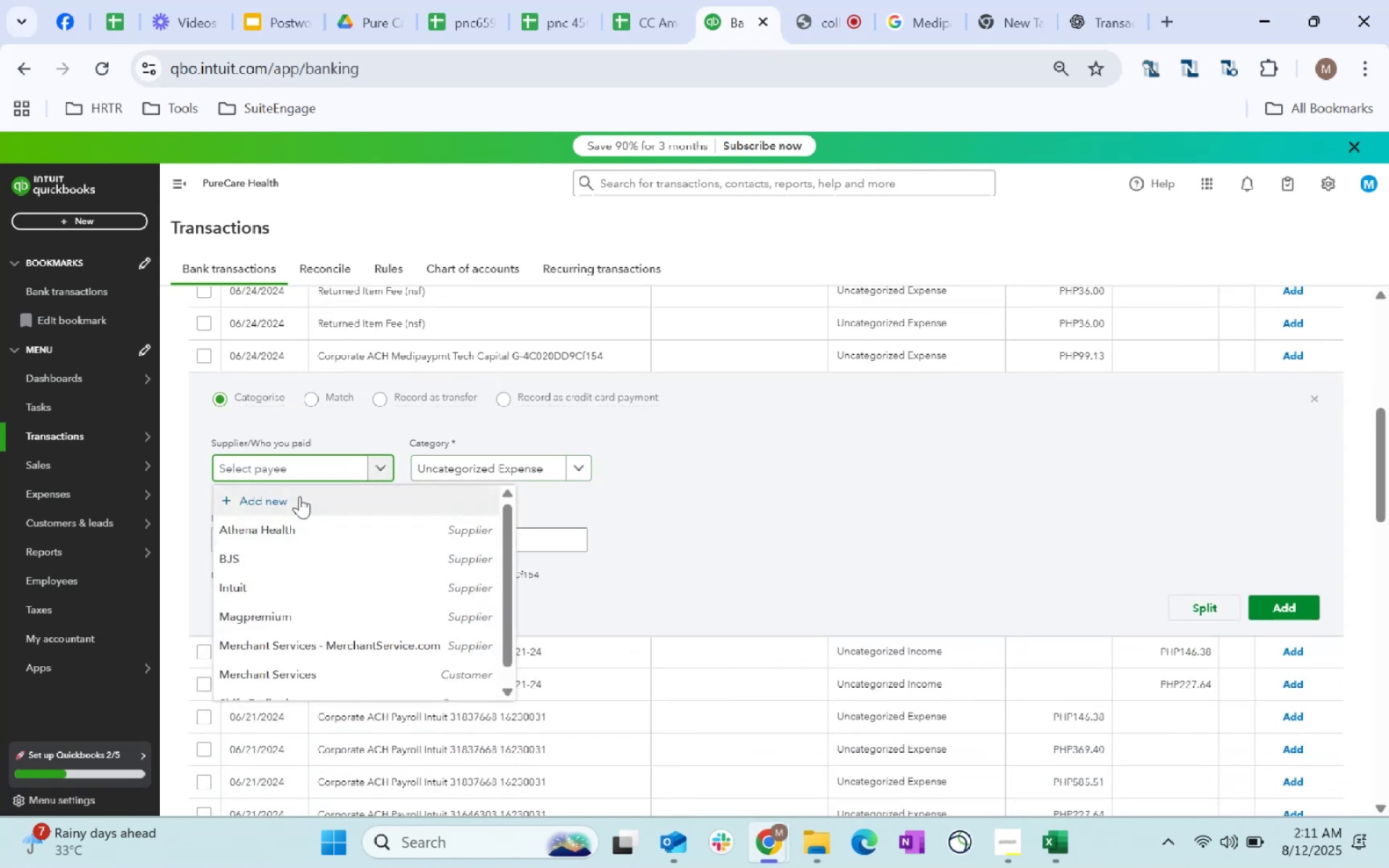 
left_click([300, 496])
 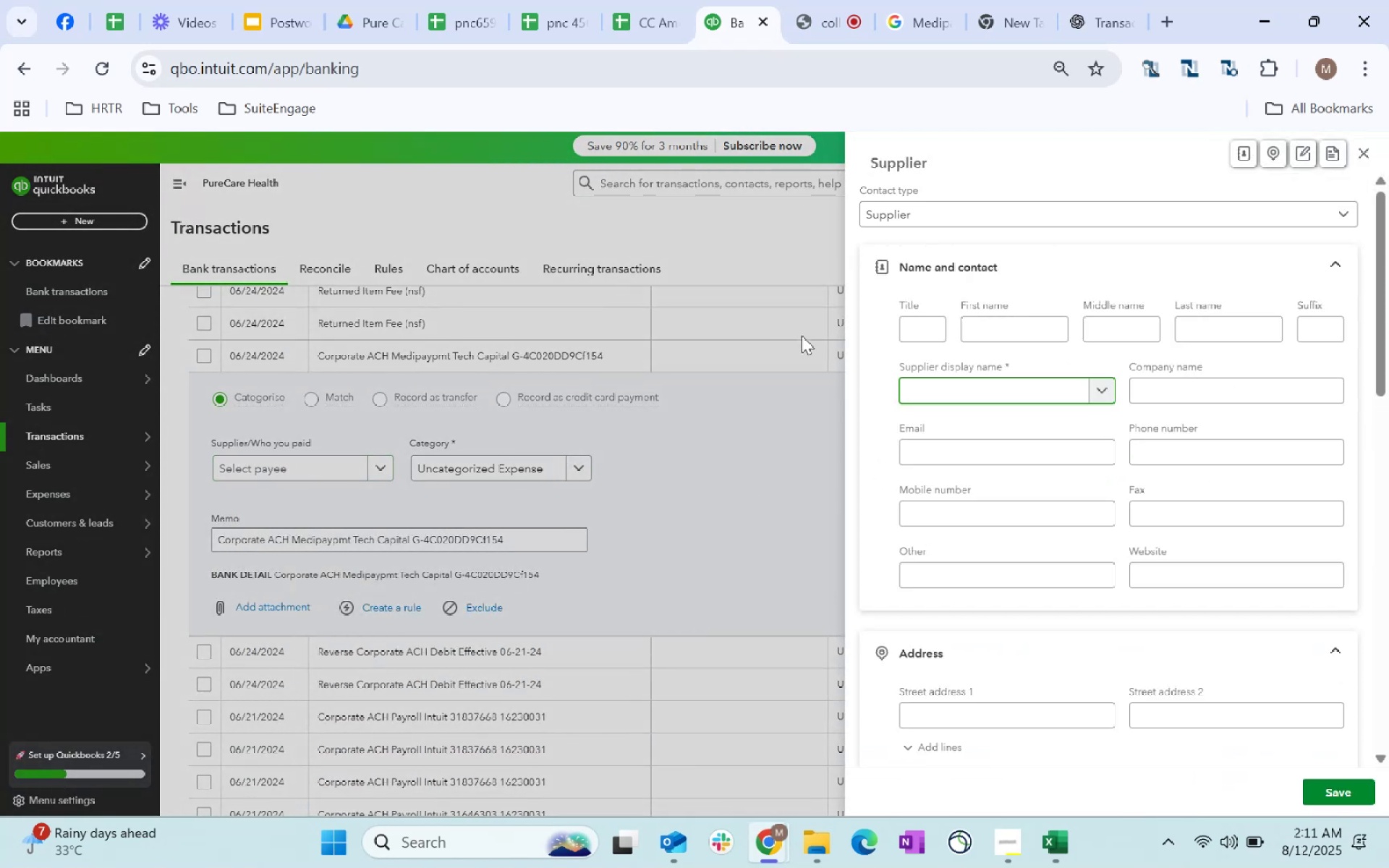 
key(Control+ControlLeft)
 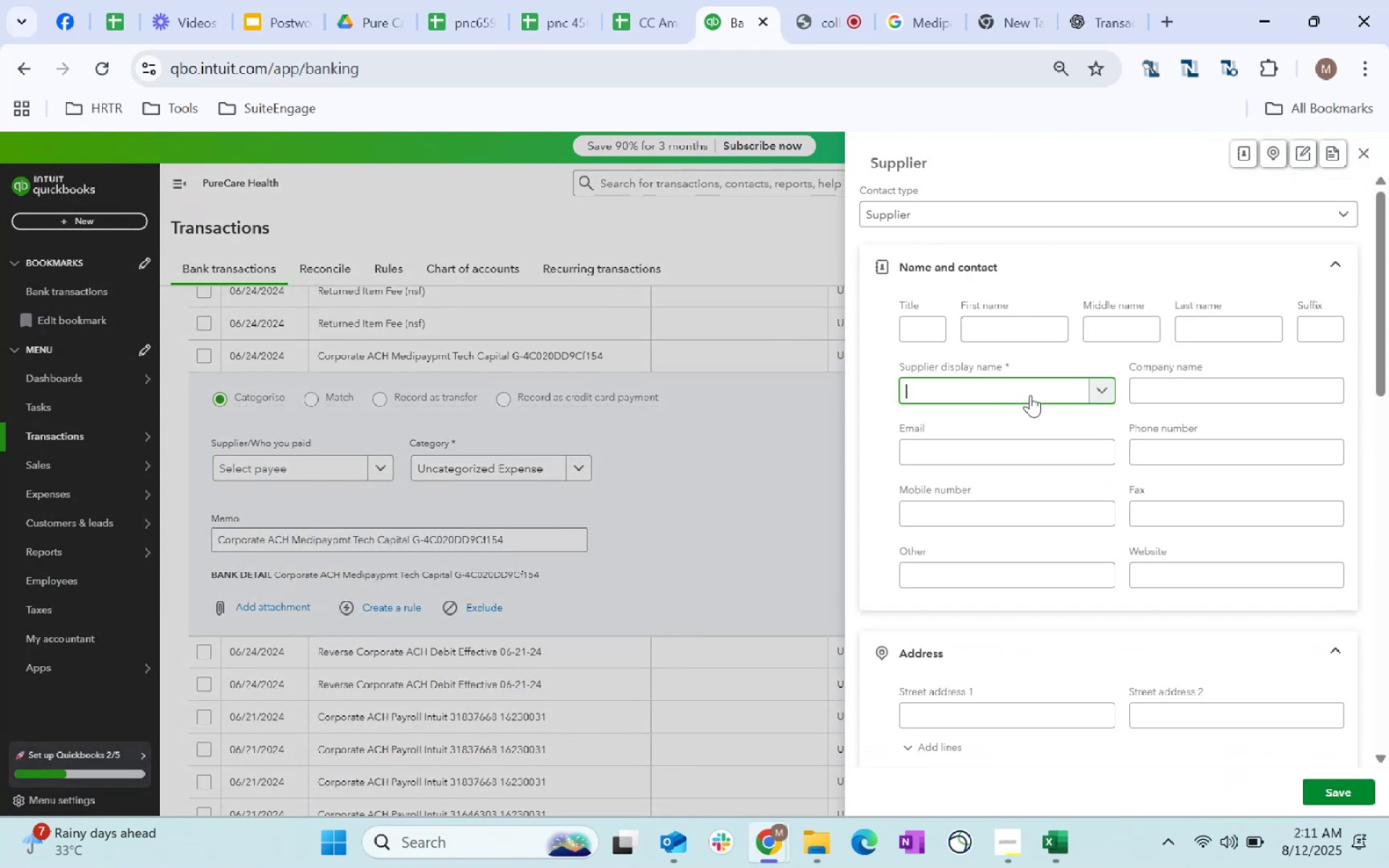 
key(Control+V)
 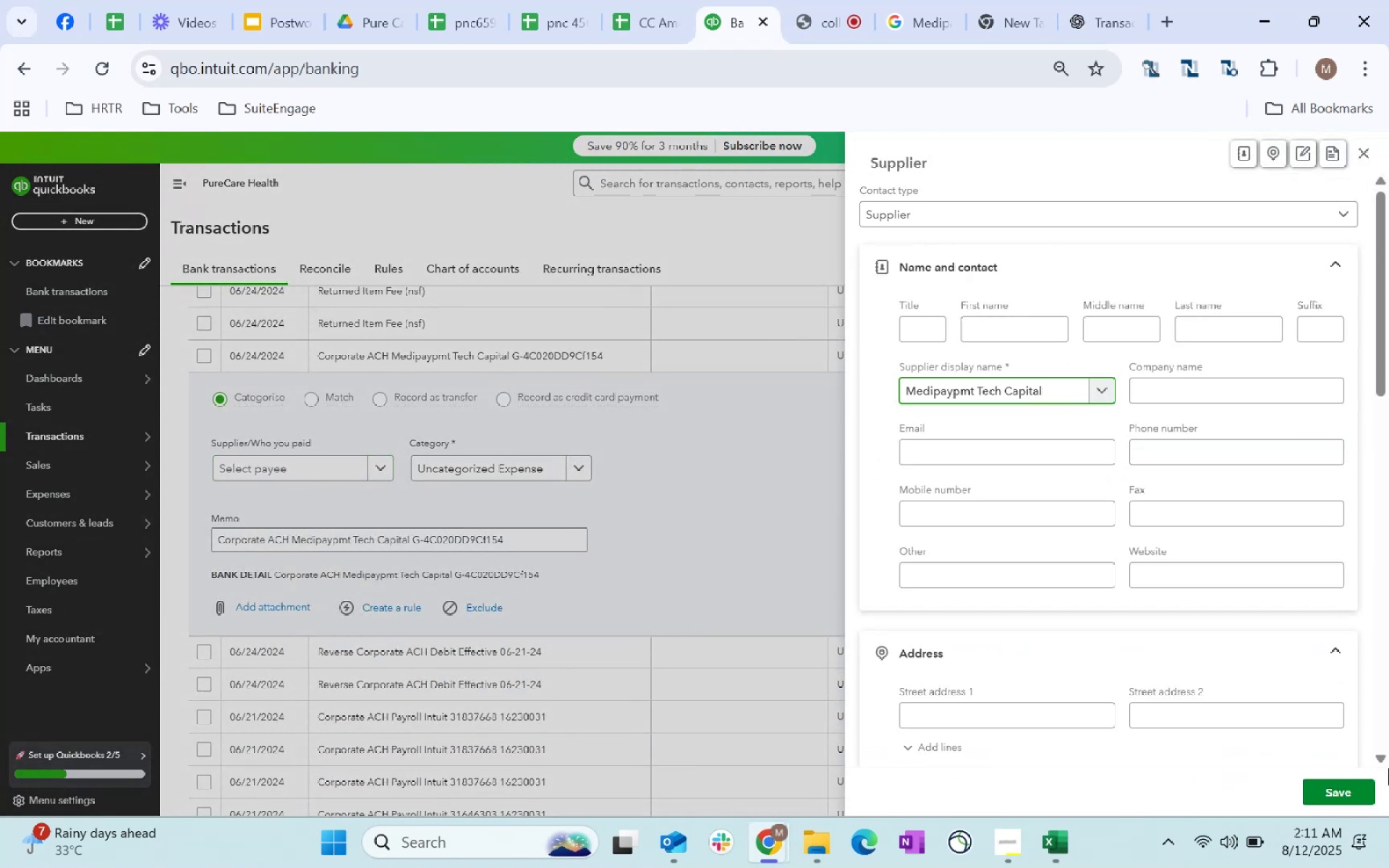 
left_click([1341, 780])
 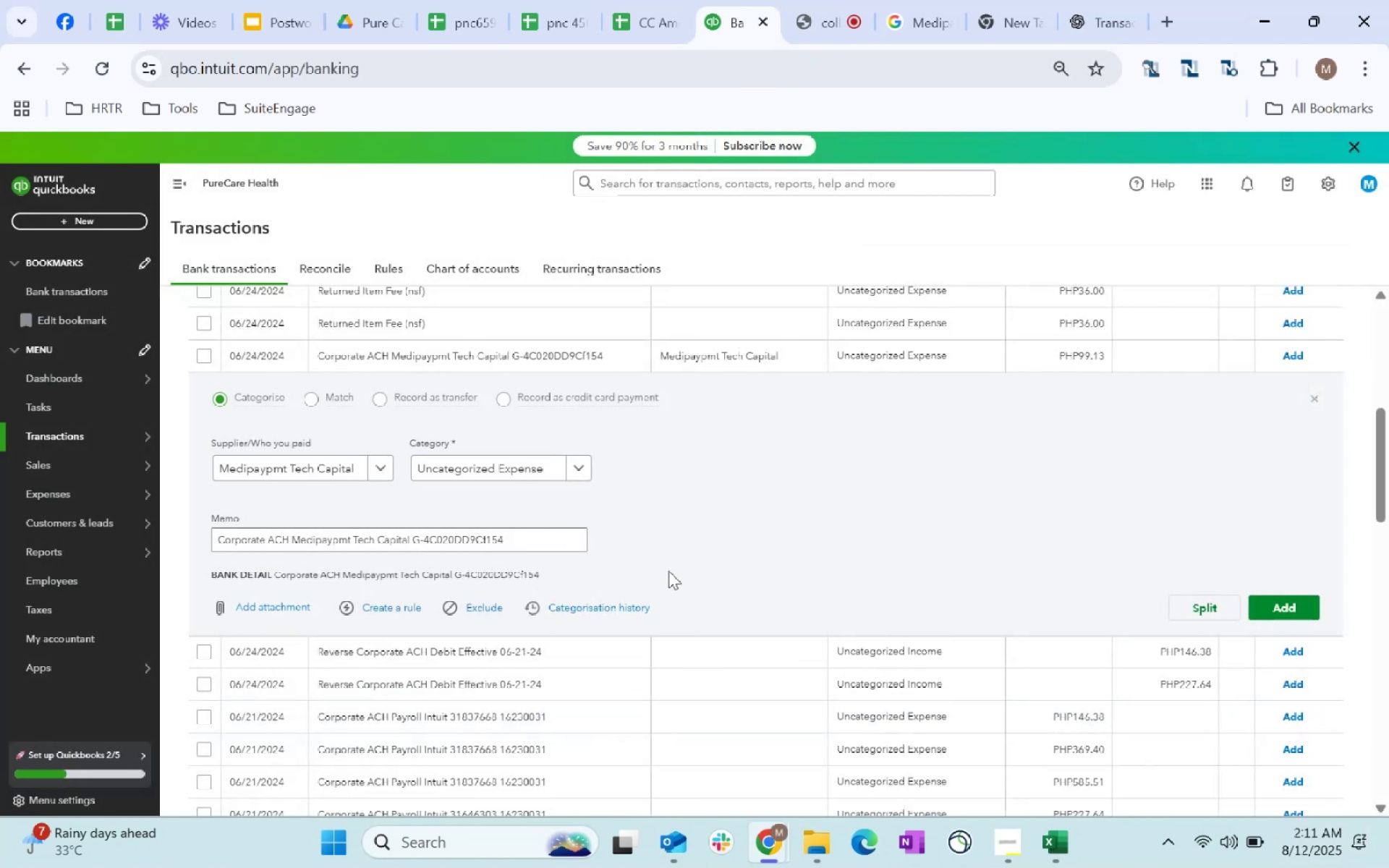 
left_click([537, 463])
 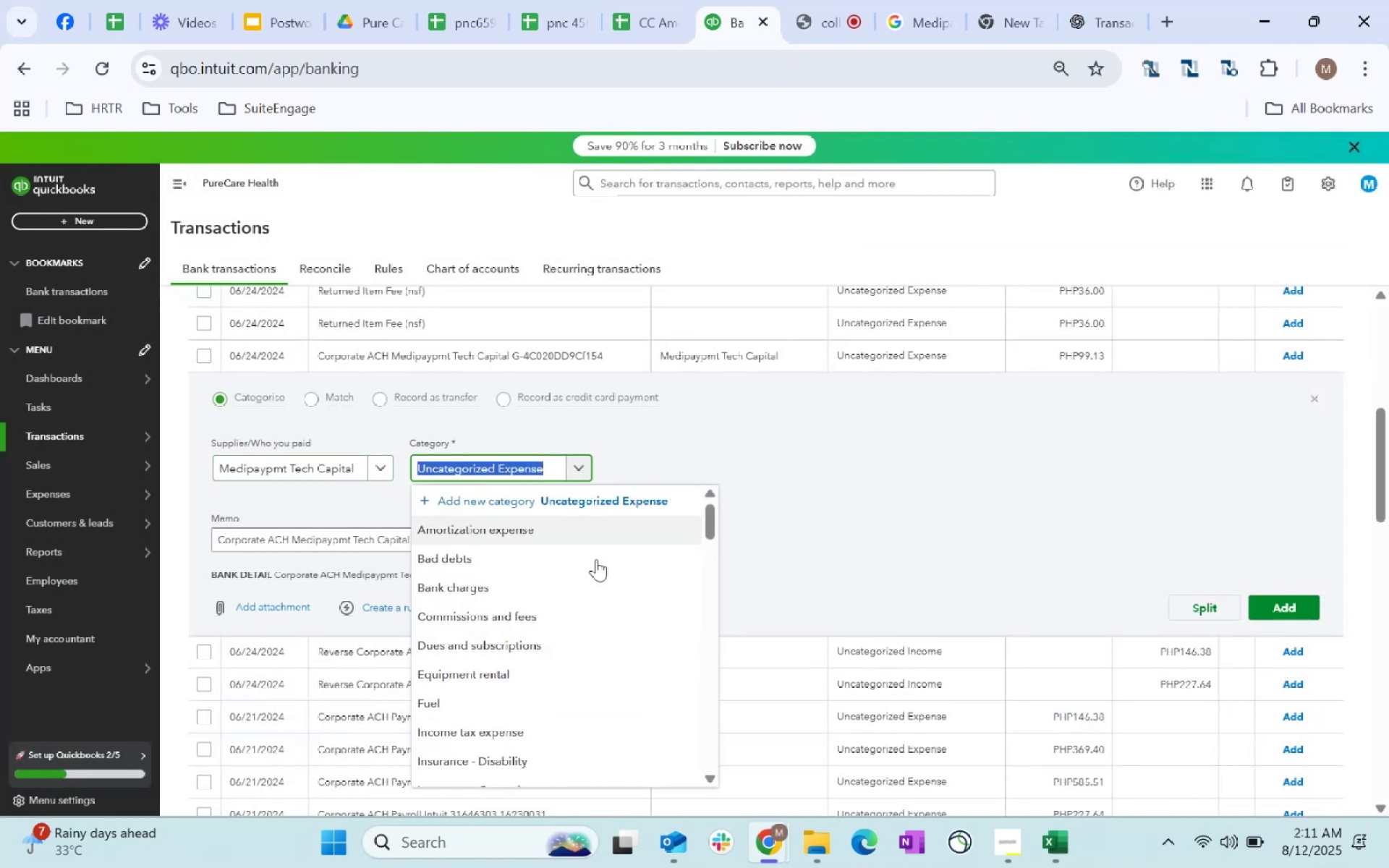 
scroll: coordinate [620, 634], scroll_direction: down, amount: 4.0
 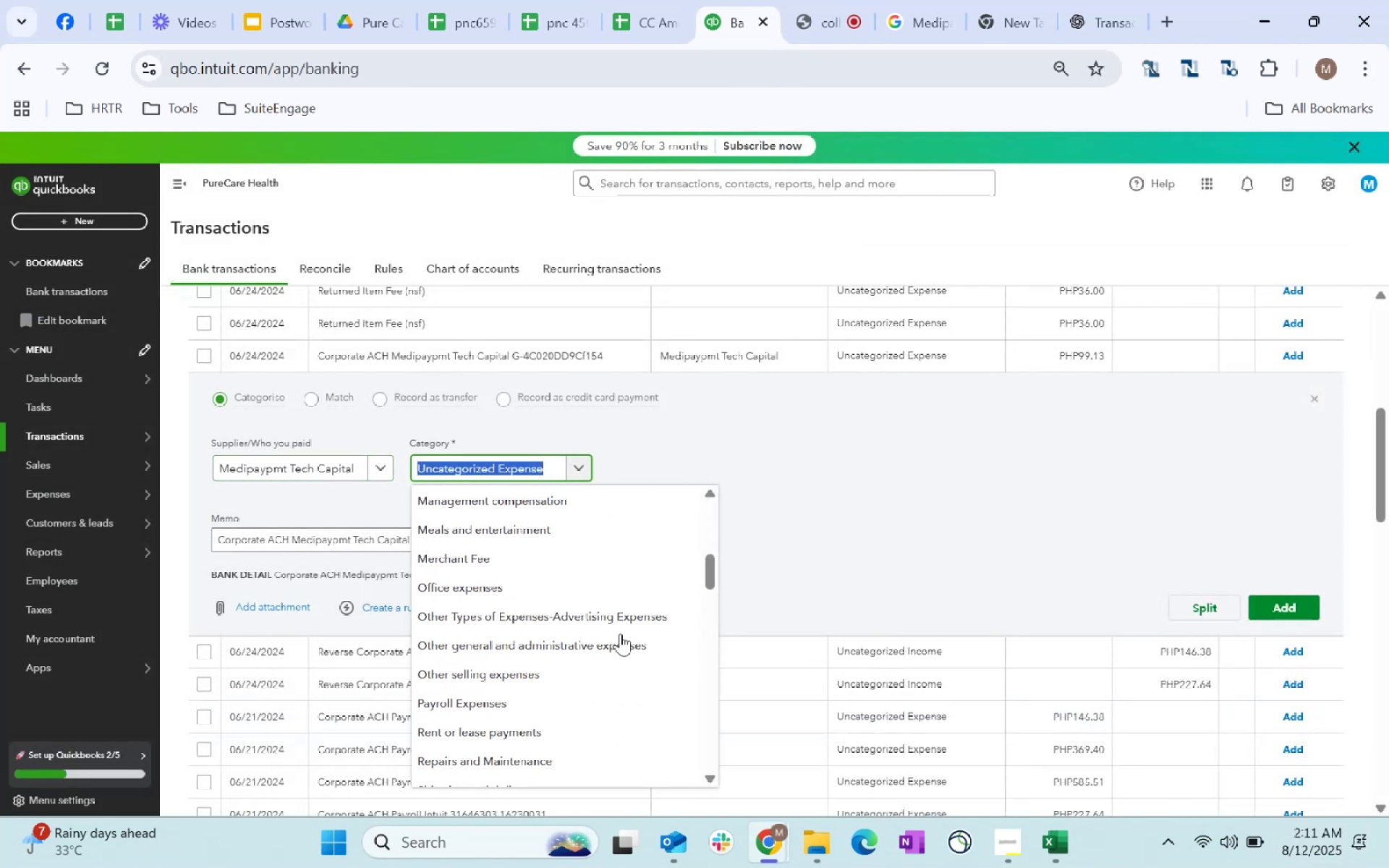 
scroll: coordinate [620, 634], scroll_direction: up, amount: 1.0
 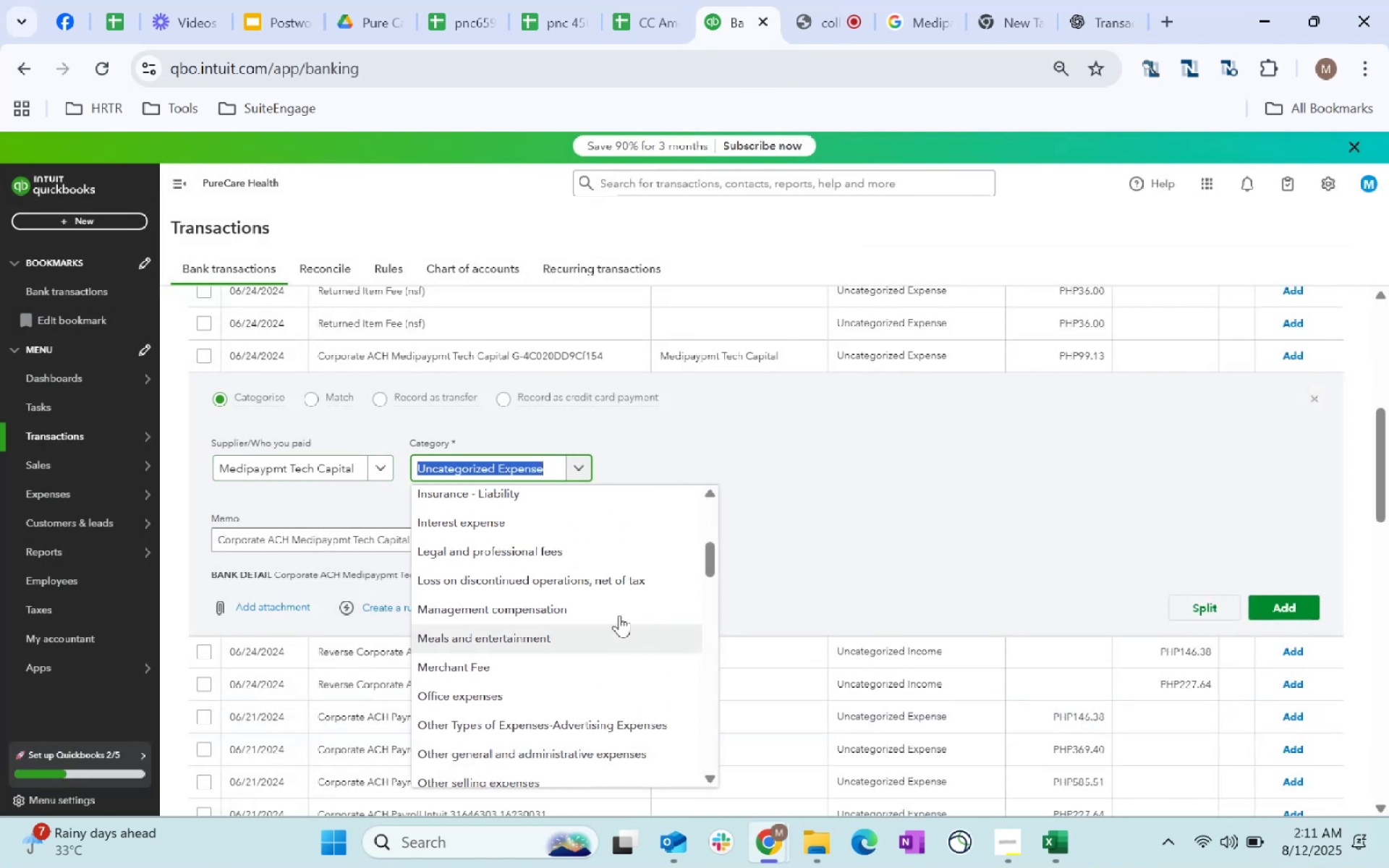 
type(heal)
 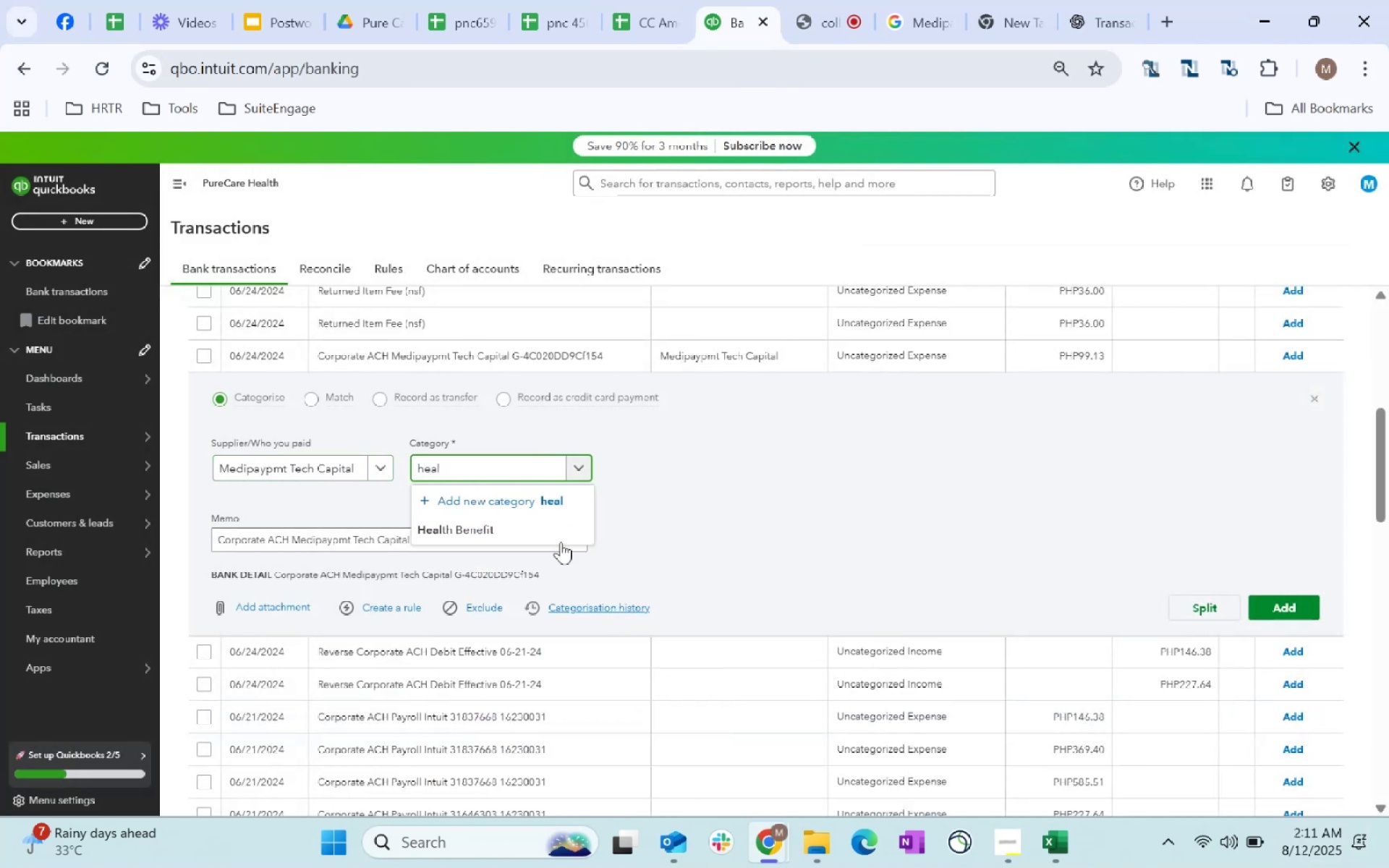 
left_click([529, 520])
 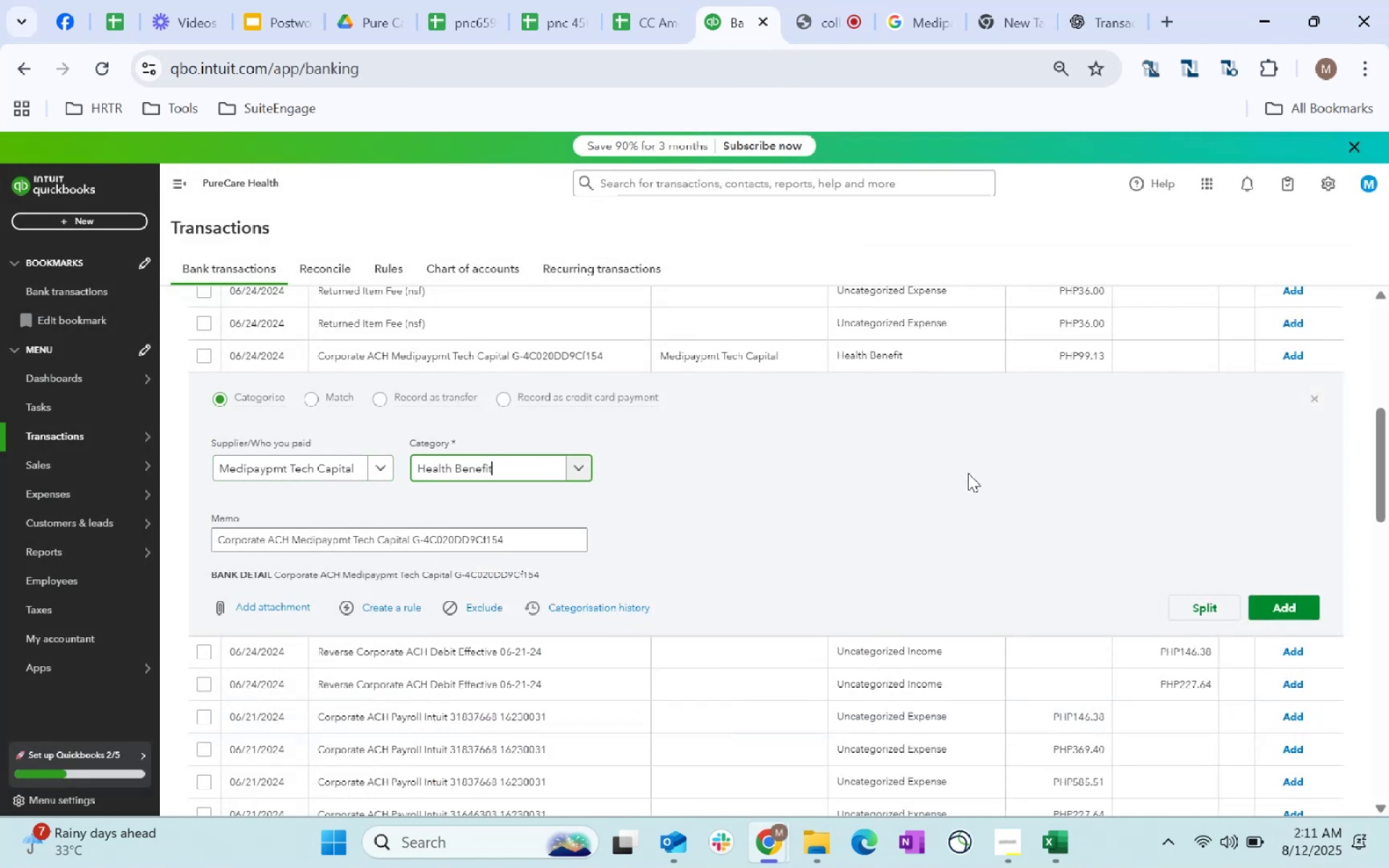 
left_click([966, 477])
 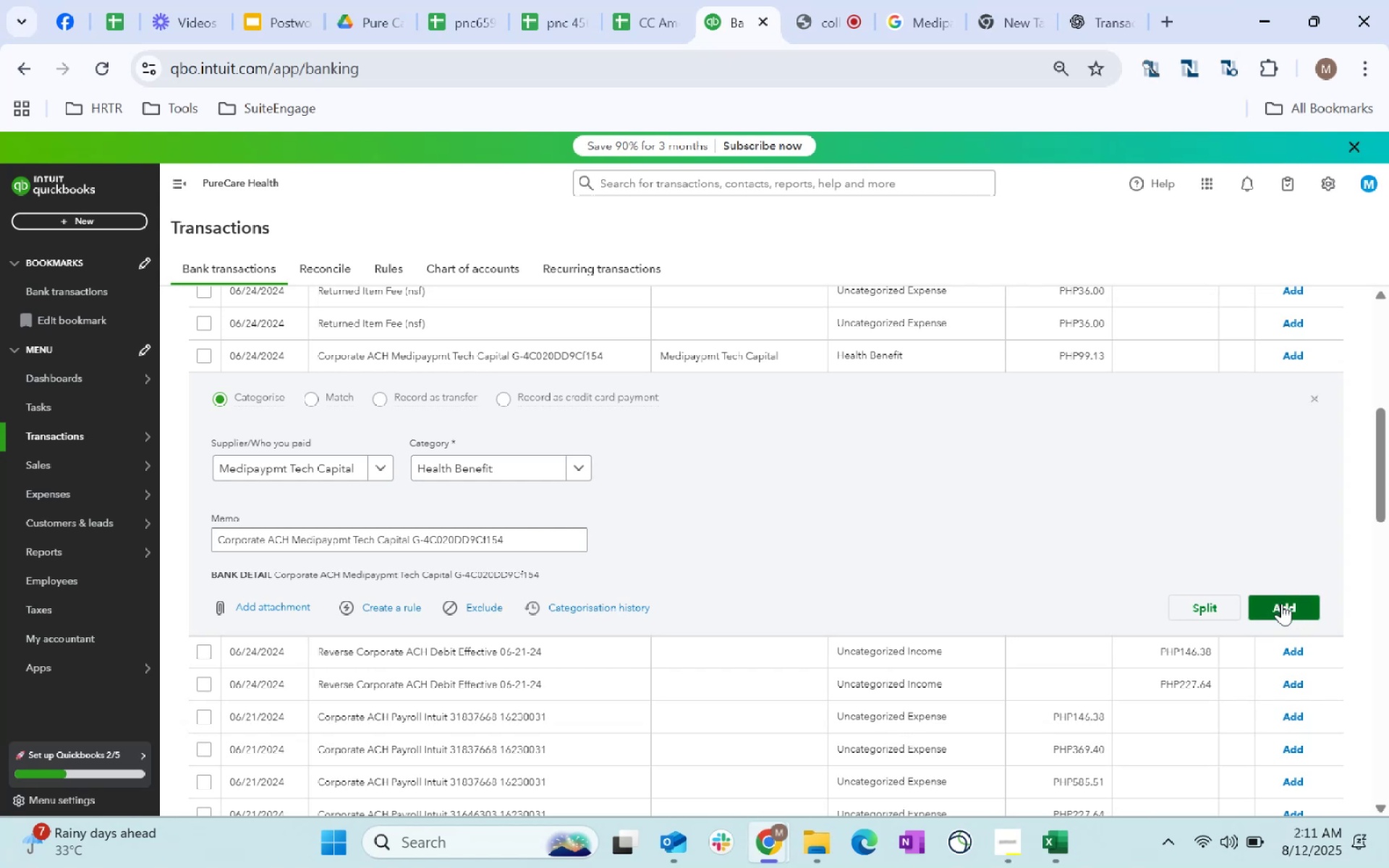 
left_click([1281, 603])
 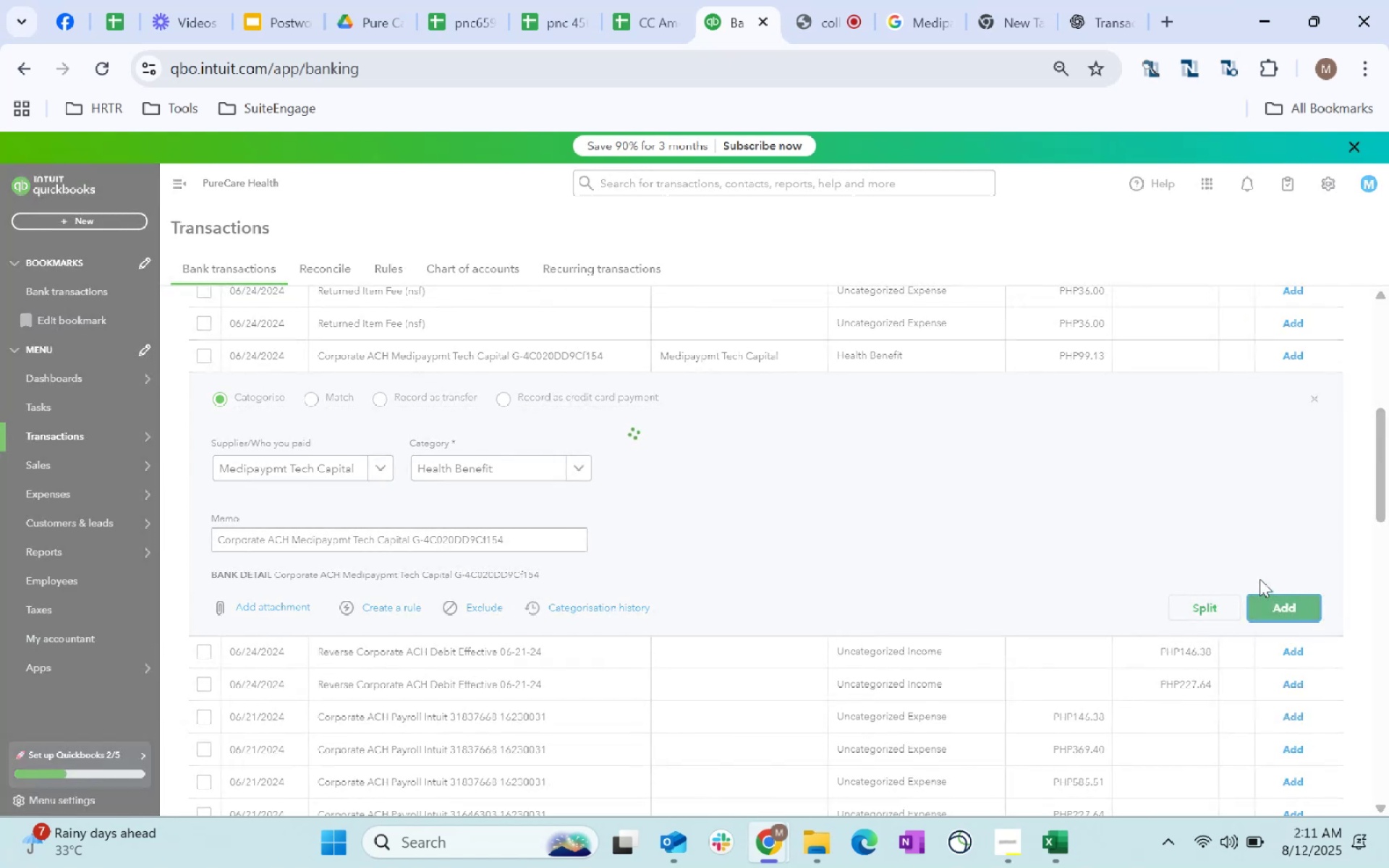 
mouse_move([844, 540])
 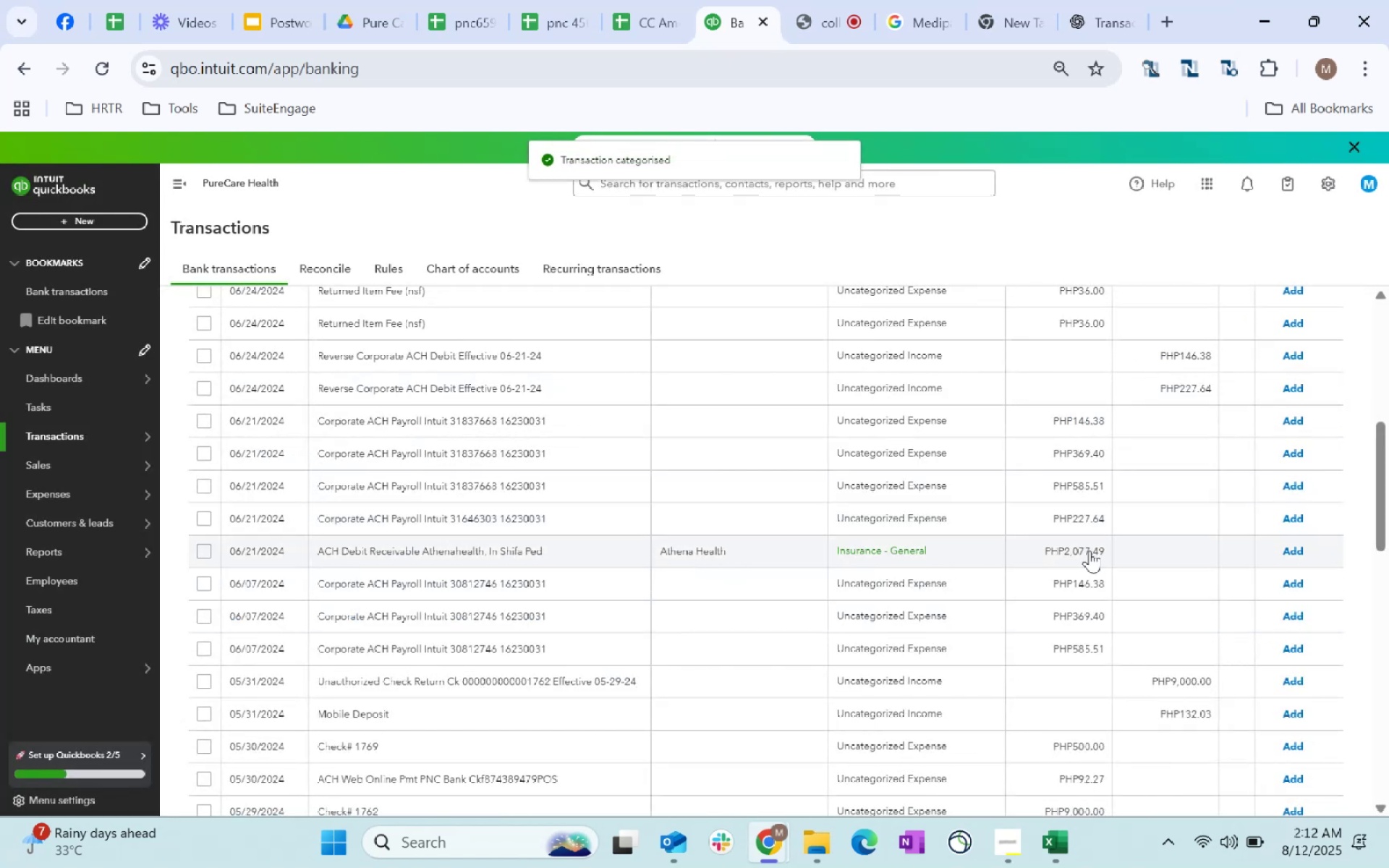 
left_click([1294, 553])
 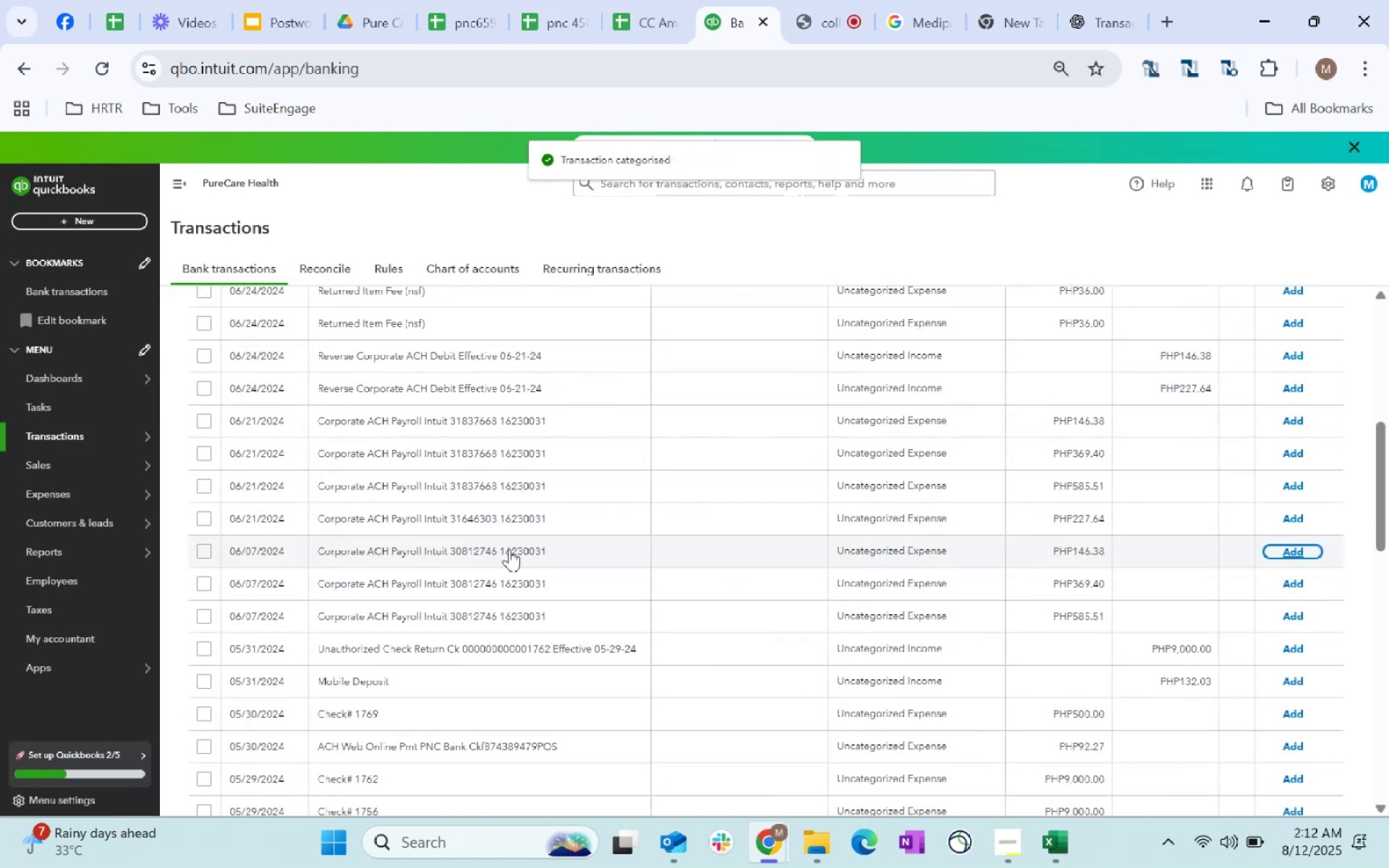 
scroll: coordinate [454, 388], scroll_direction: up, amount: 5.0
 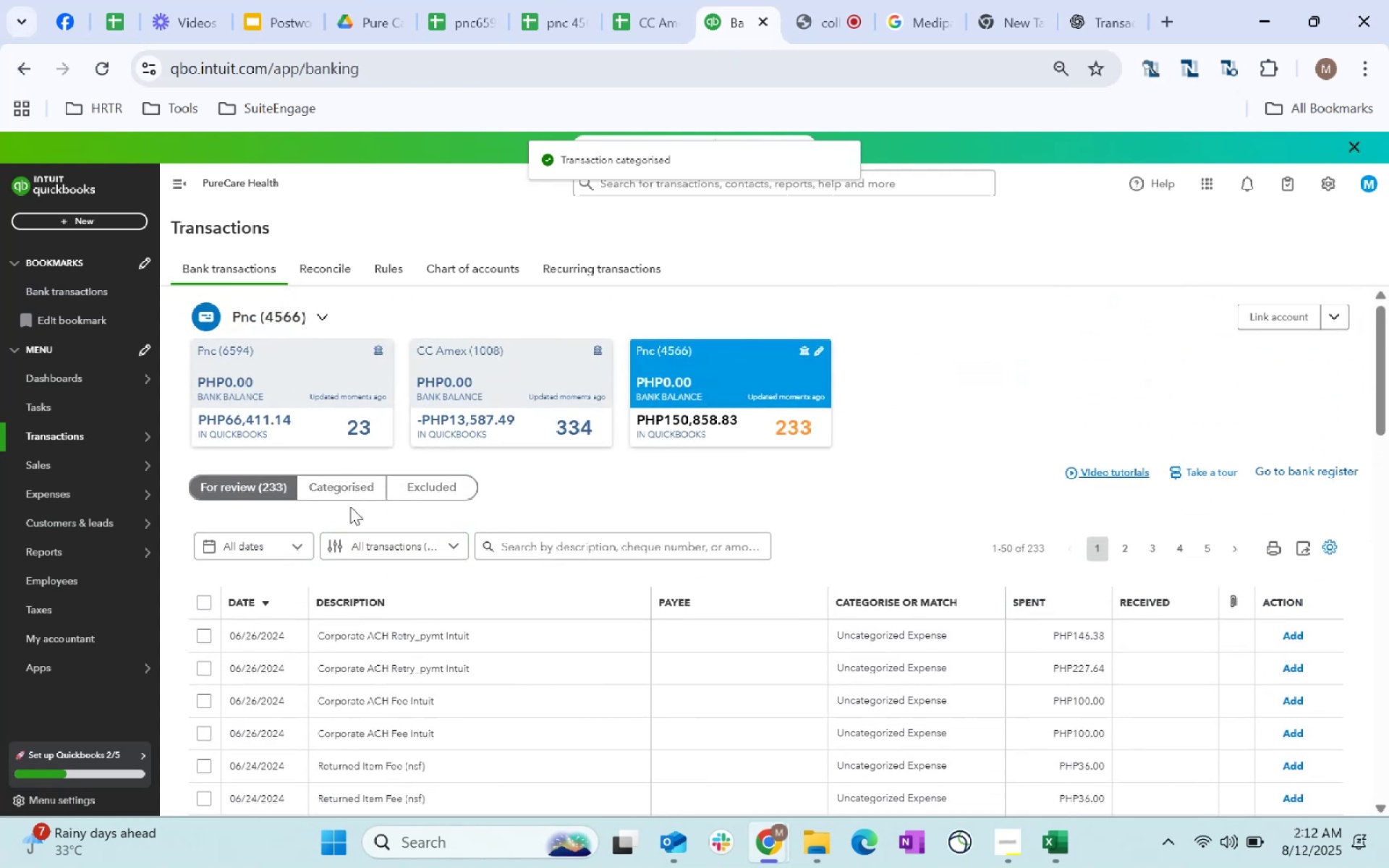 
left_click([352, 489])
 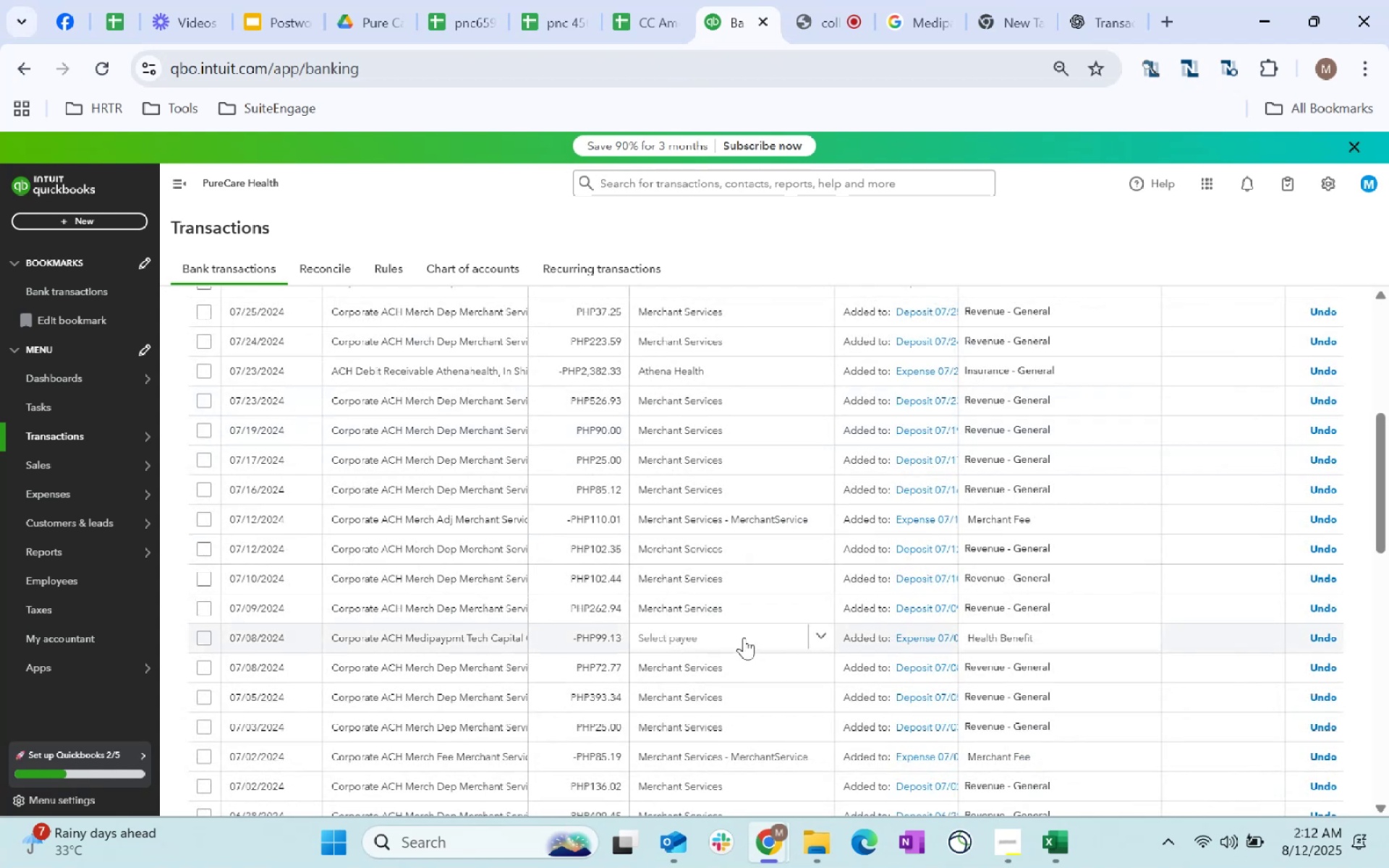 
wait(15.74)
 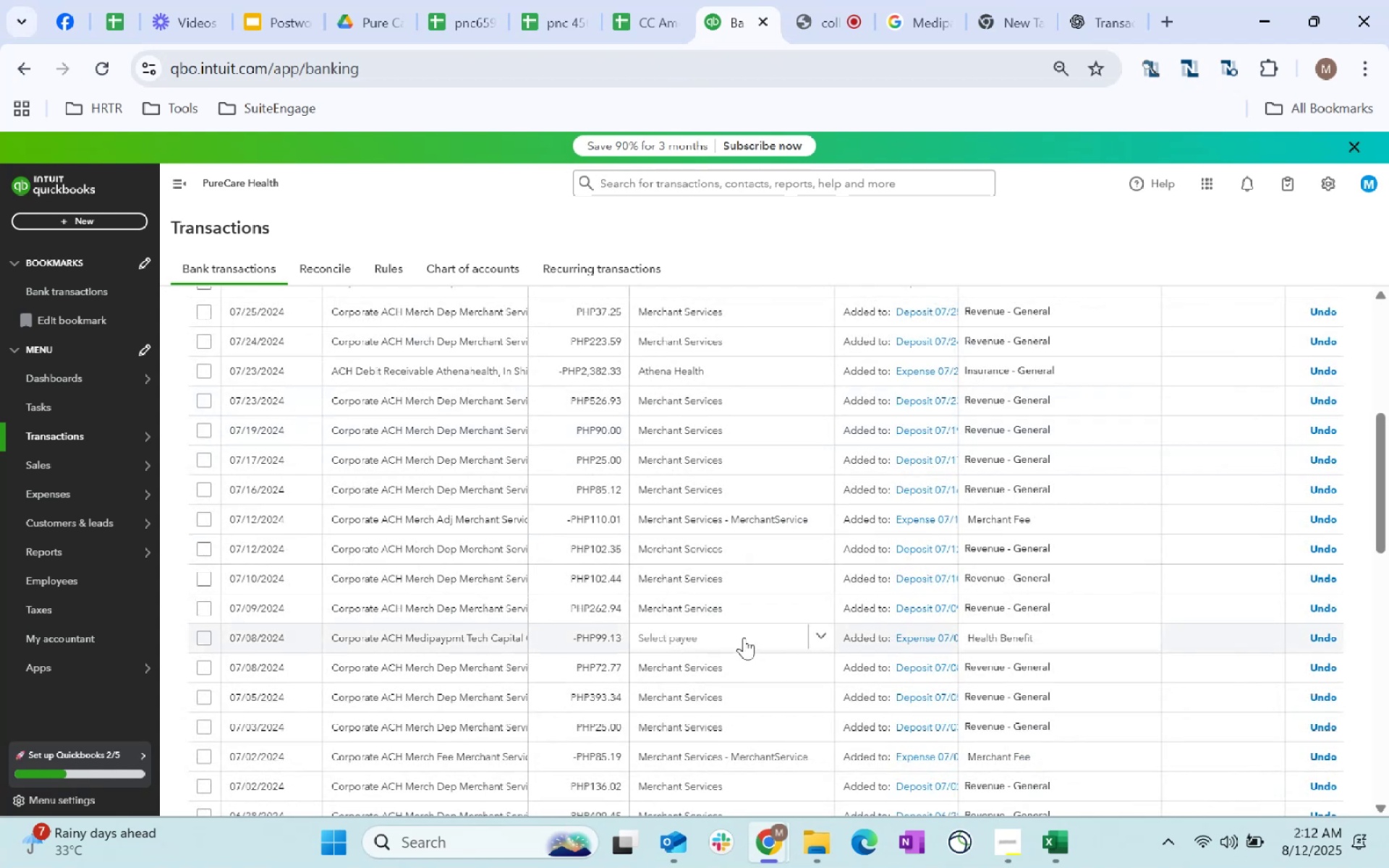 
scroll: coordinate [749, 509], scroll_direction: down, amount: 1.0
 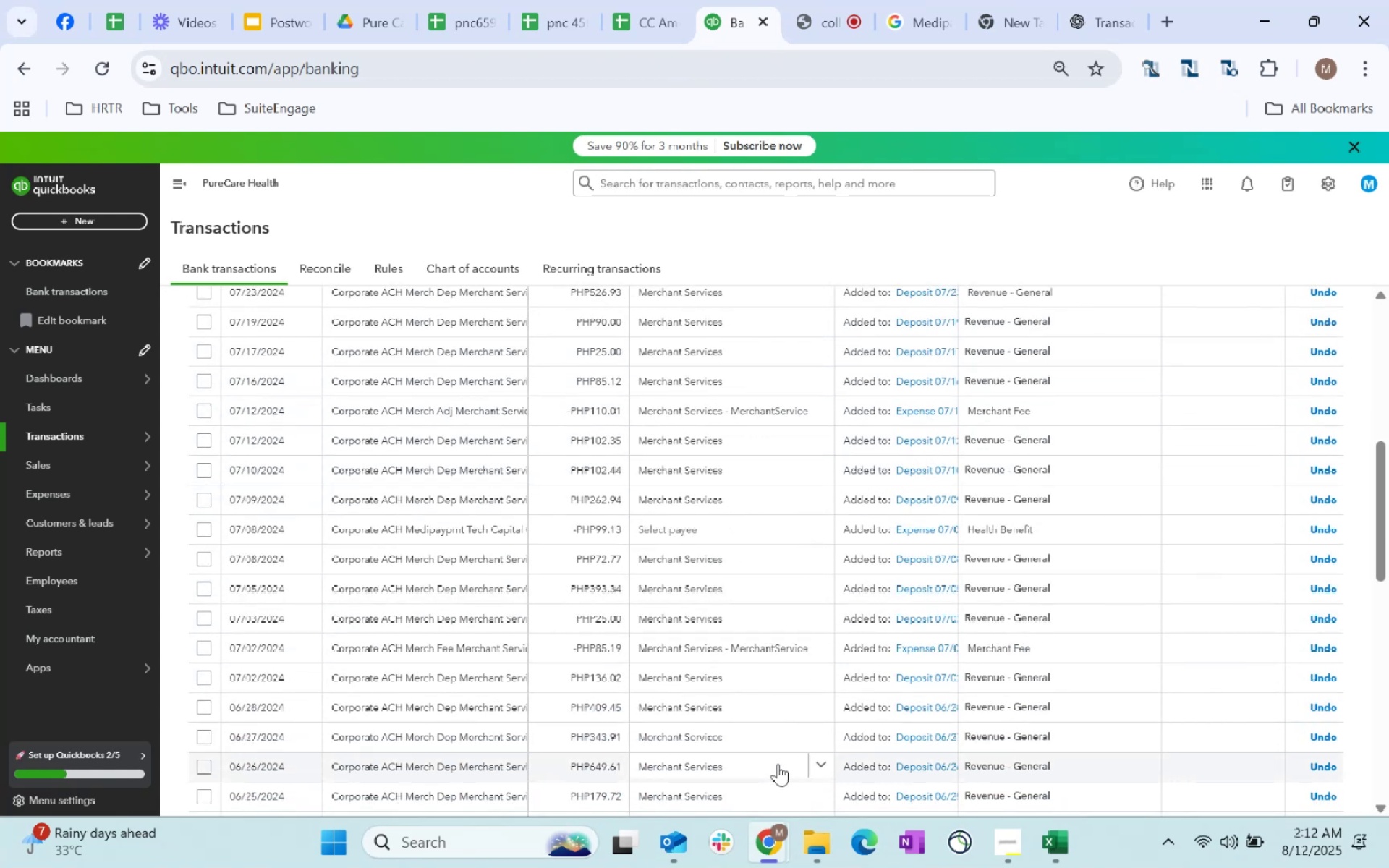 
scroll: coordinate [778, 760], scroll_direction: up, amount: 4.0
 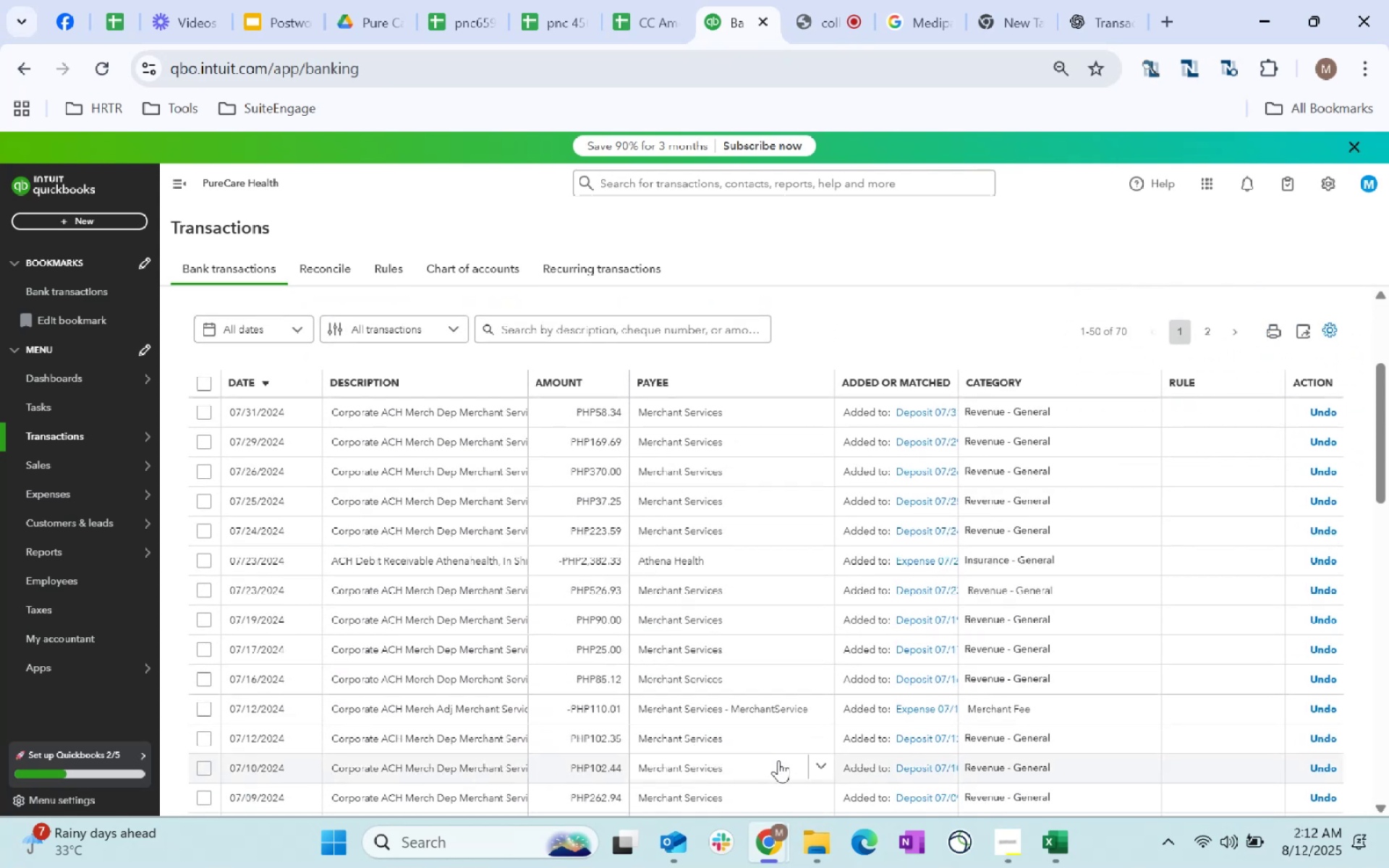 
scroll: coordinate [778, 760], scroll_direction: down, amount: 1.0
 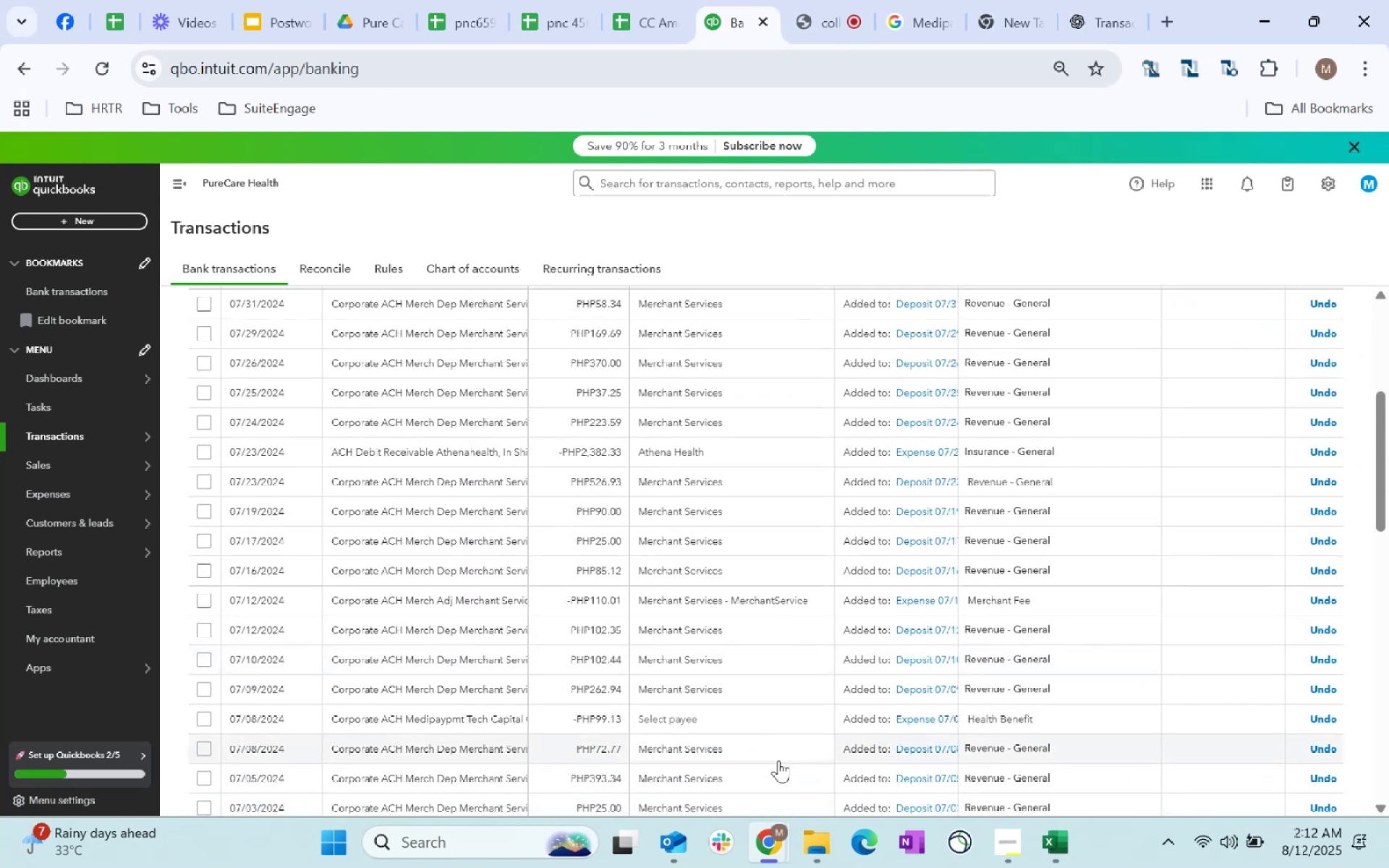 
wait(5.21)
 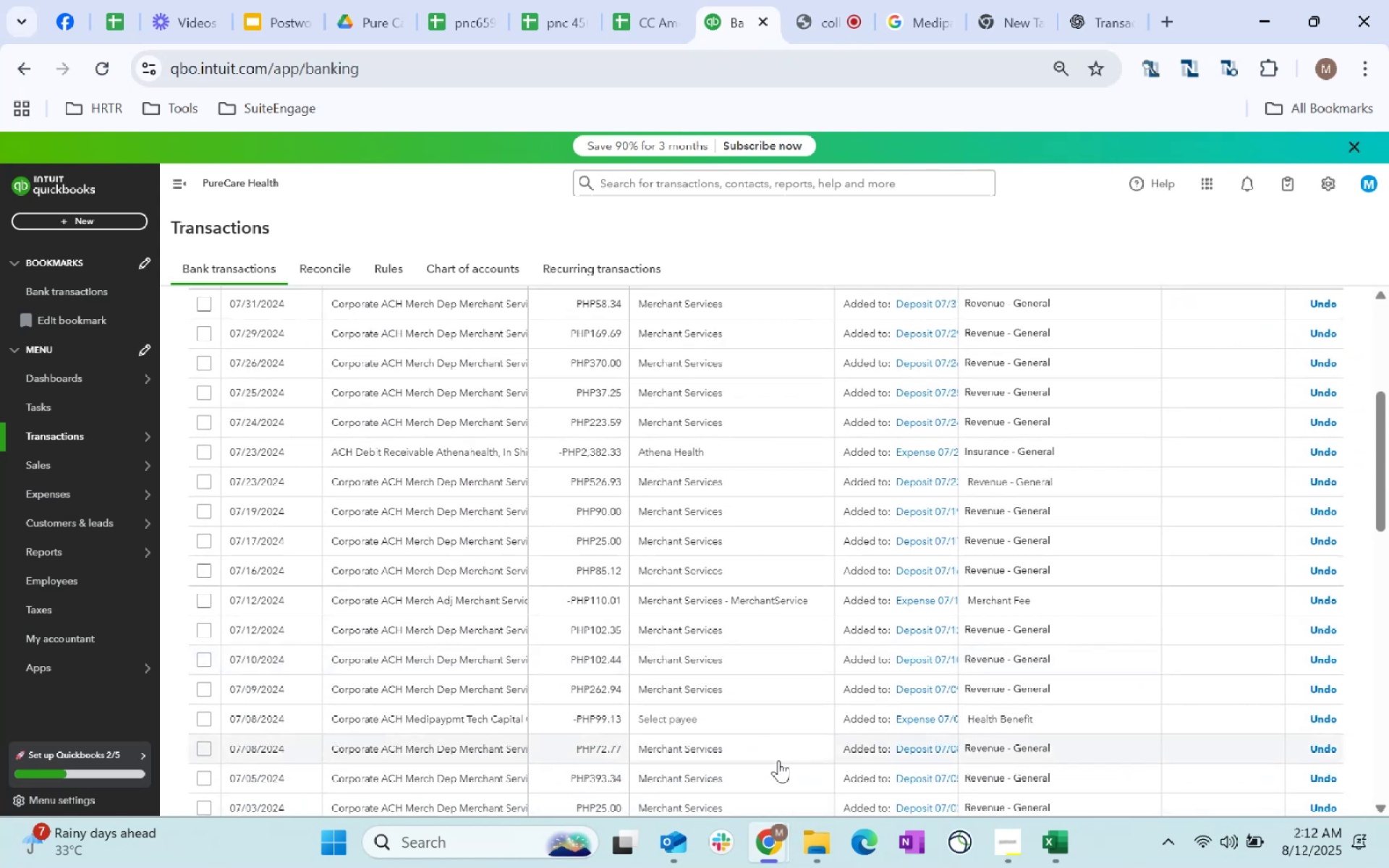 
left_click([674, 718])
 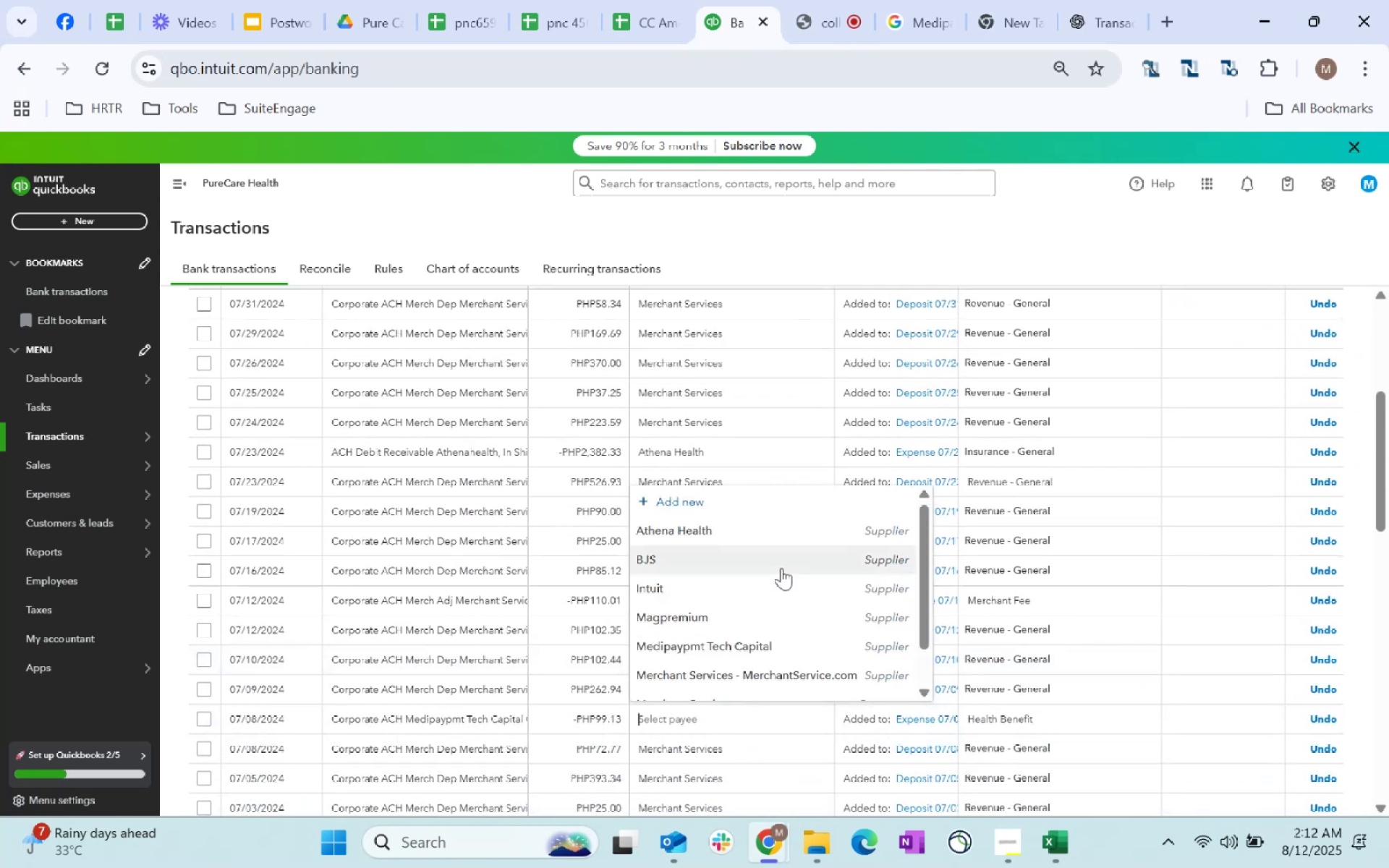 
scroll: coordinate [781, 568], scroll_direction: down, amount: 1.0
 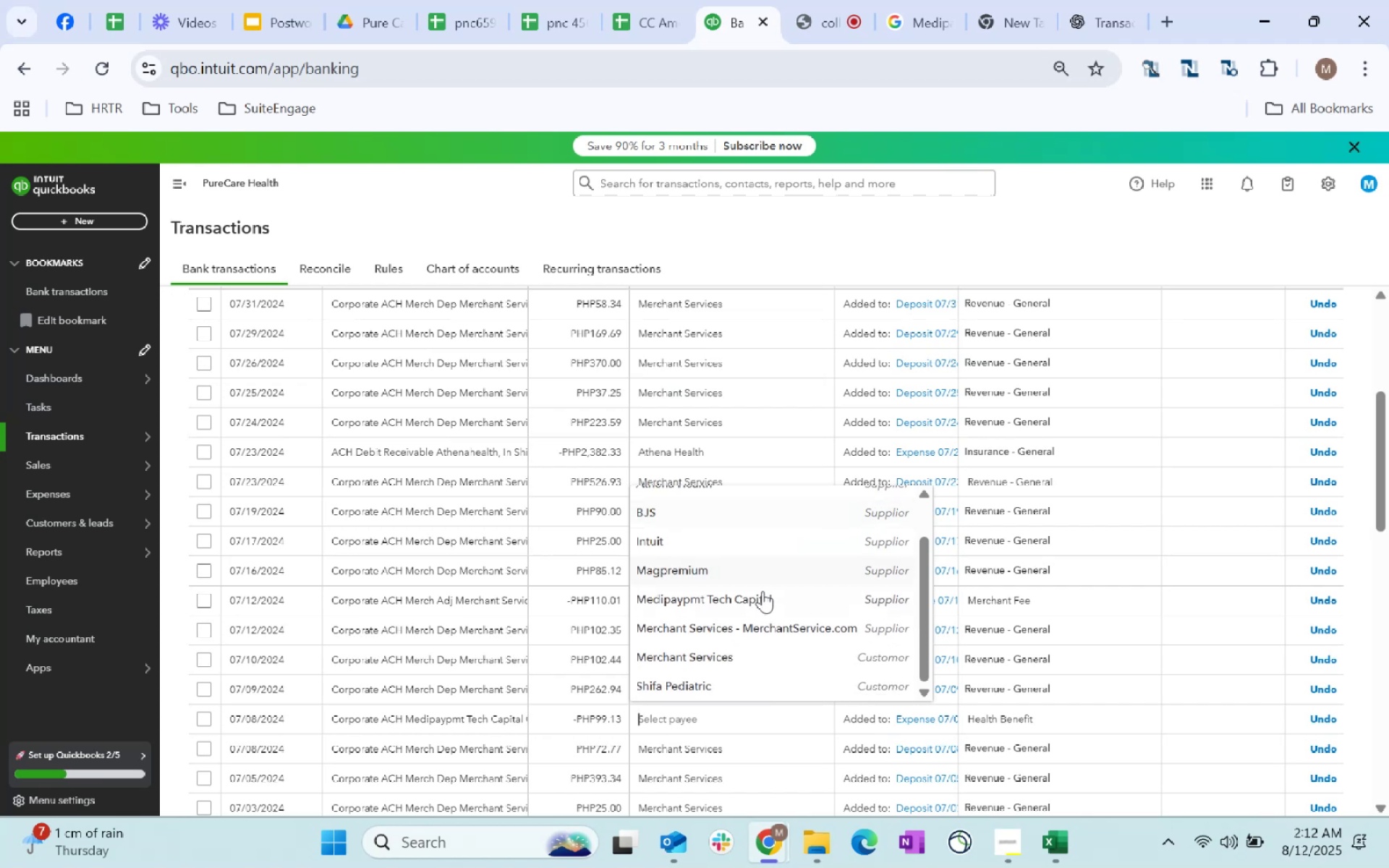 
left_click([763, 591])
 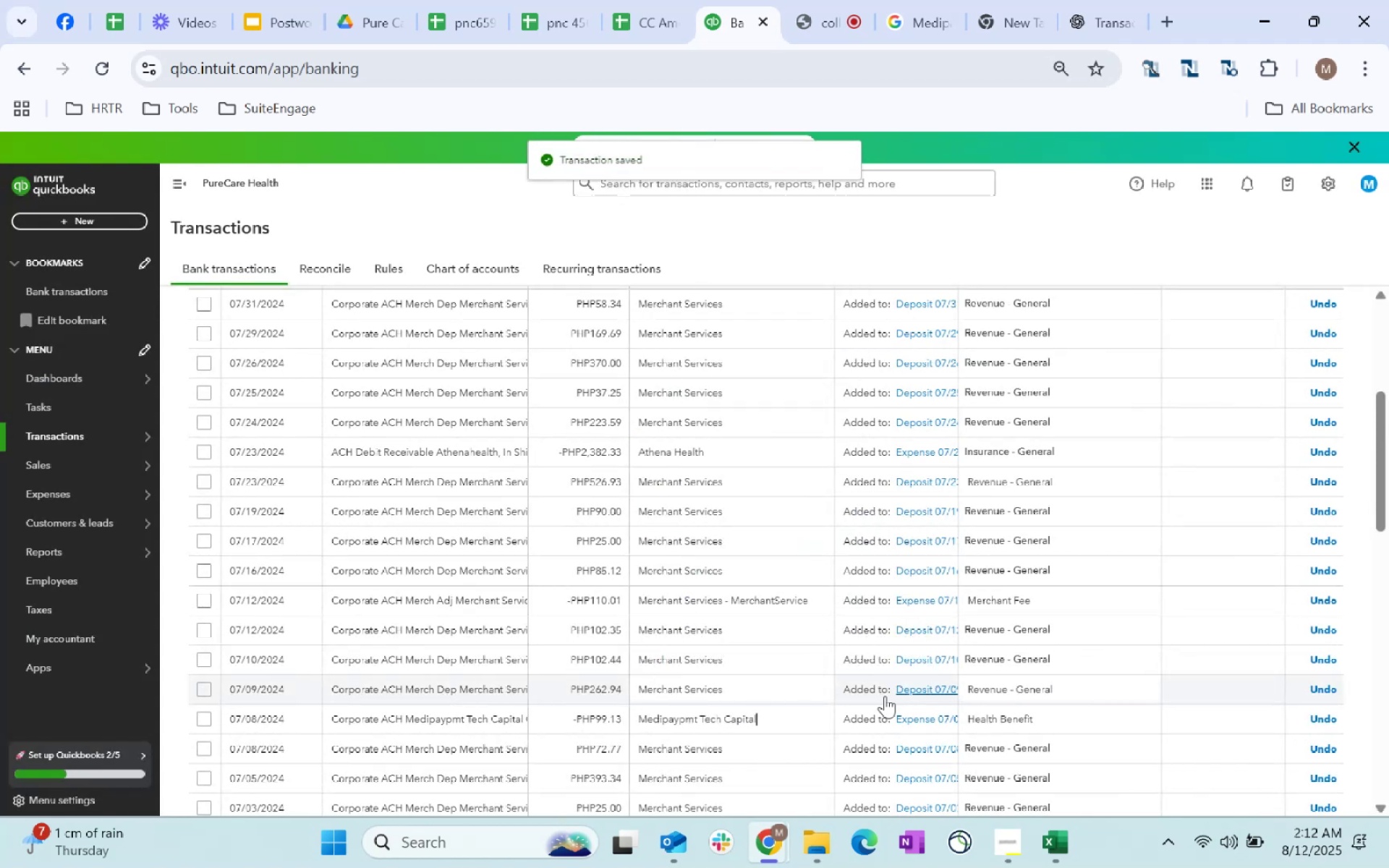 
scroll: coordinate [653, 571], scroll_direction: down, amount: 4.0
 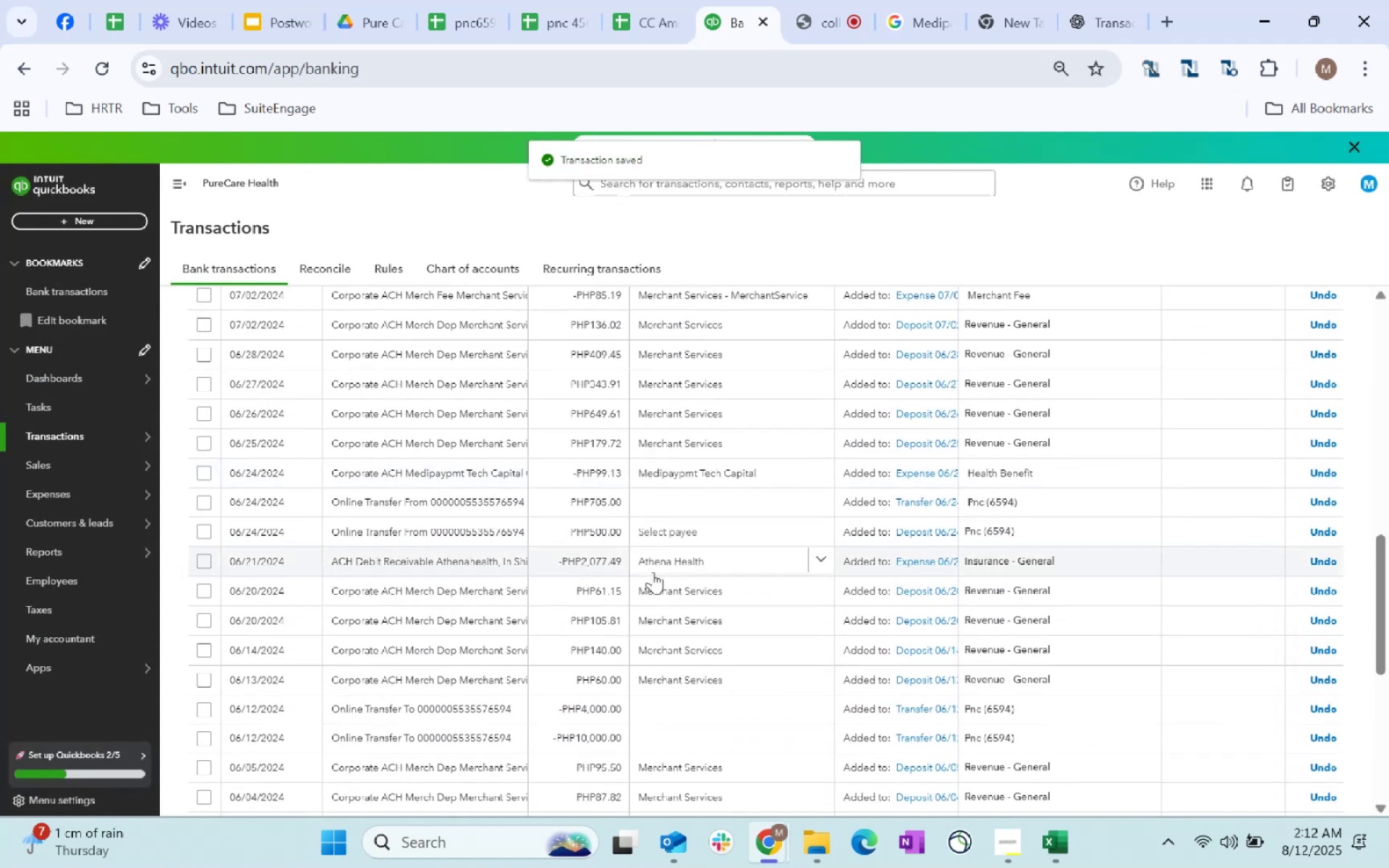 
mouse_move([727, 503])
 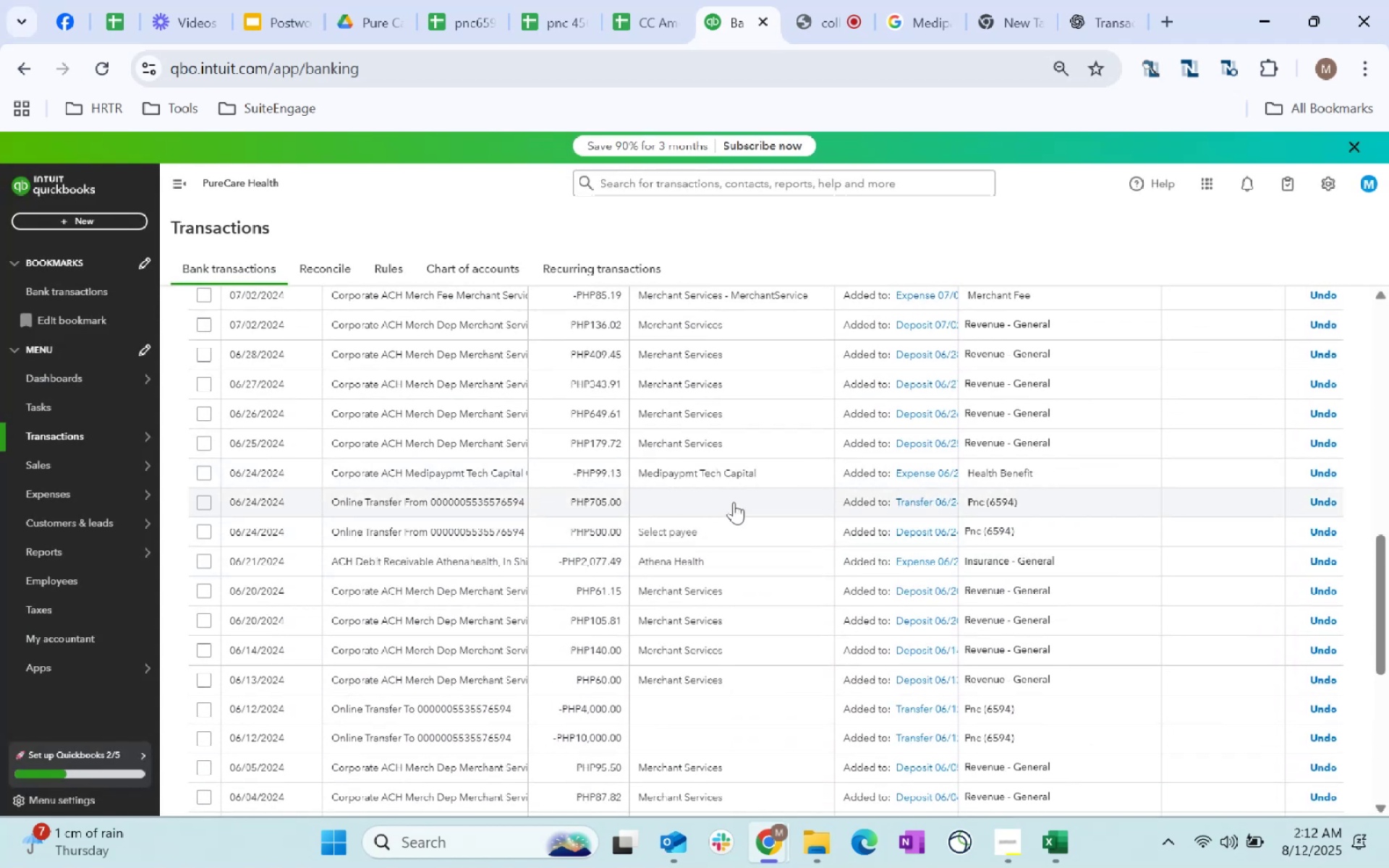 
left_click([734, 502])
 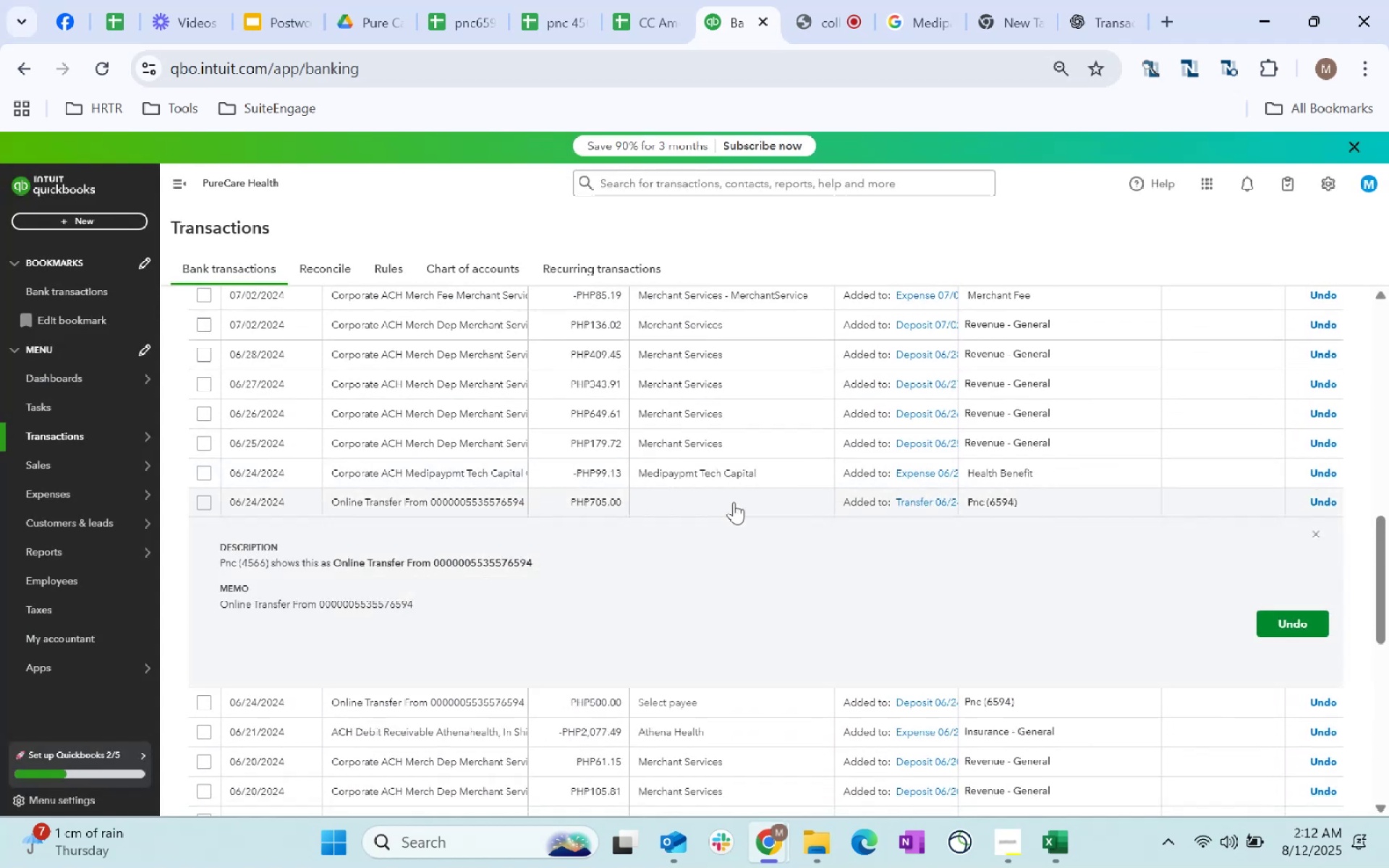 
left_click([734, 502])
 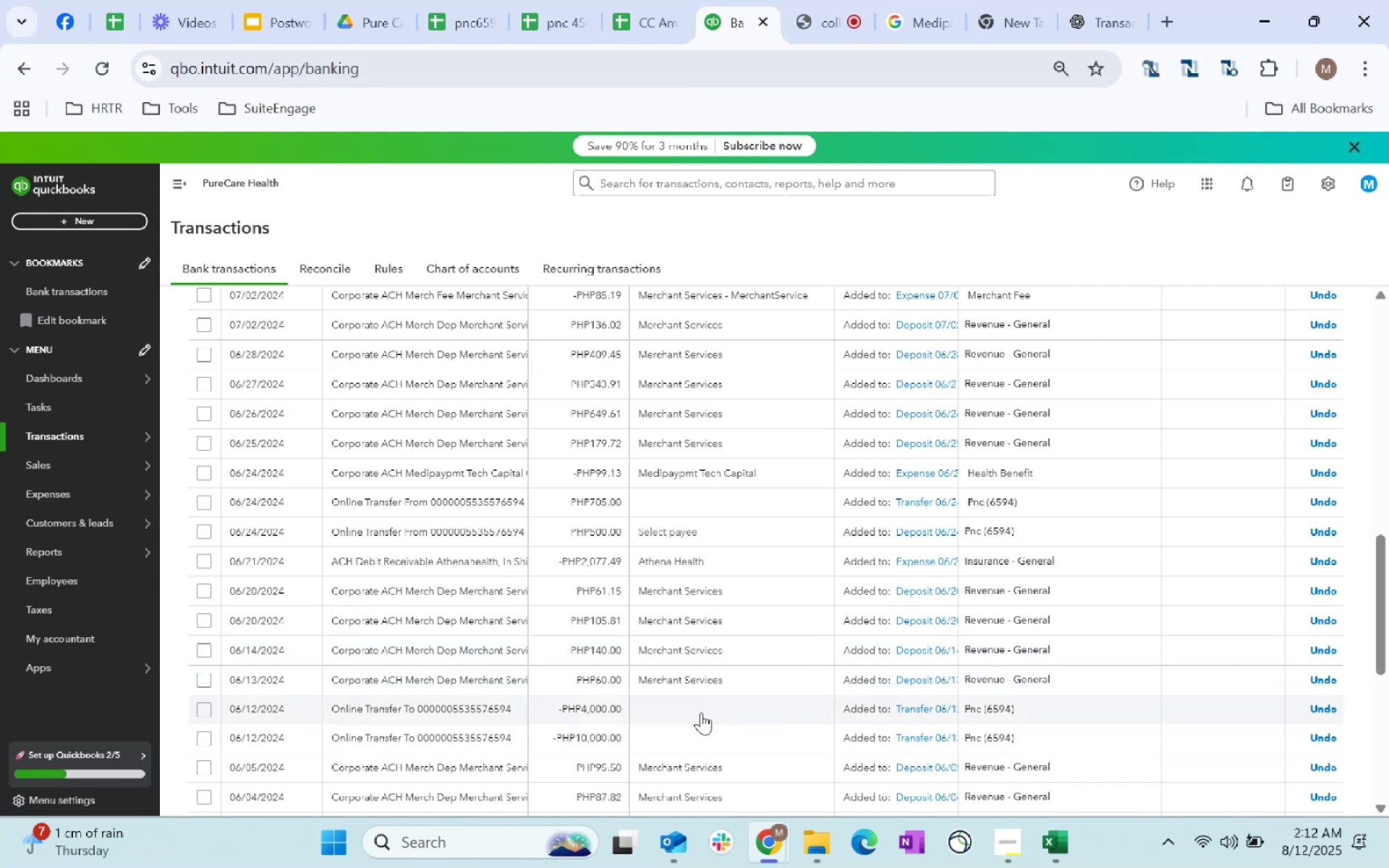 
scroll: coordinate [288, 590], scroll_direction: up, amount: 25.0
 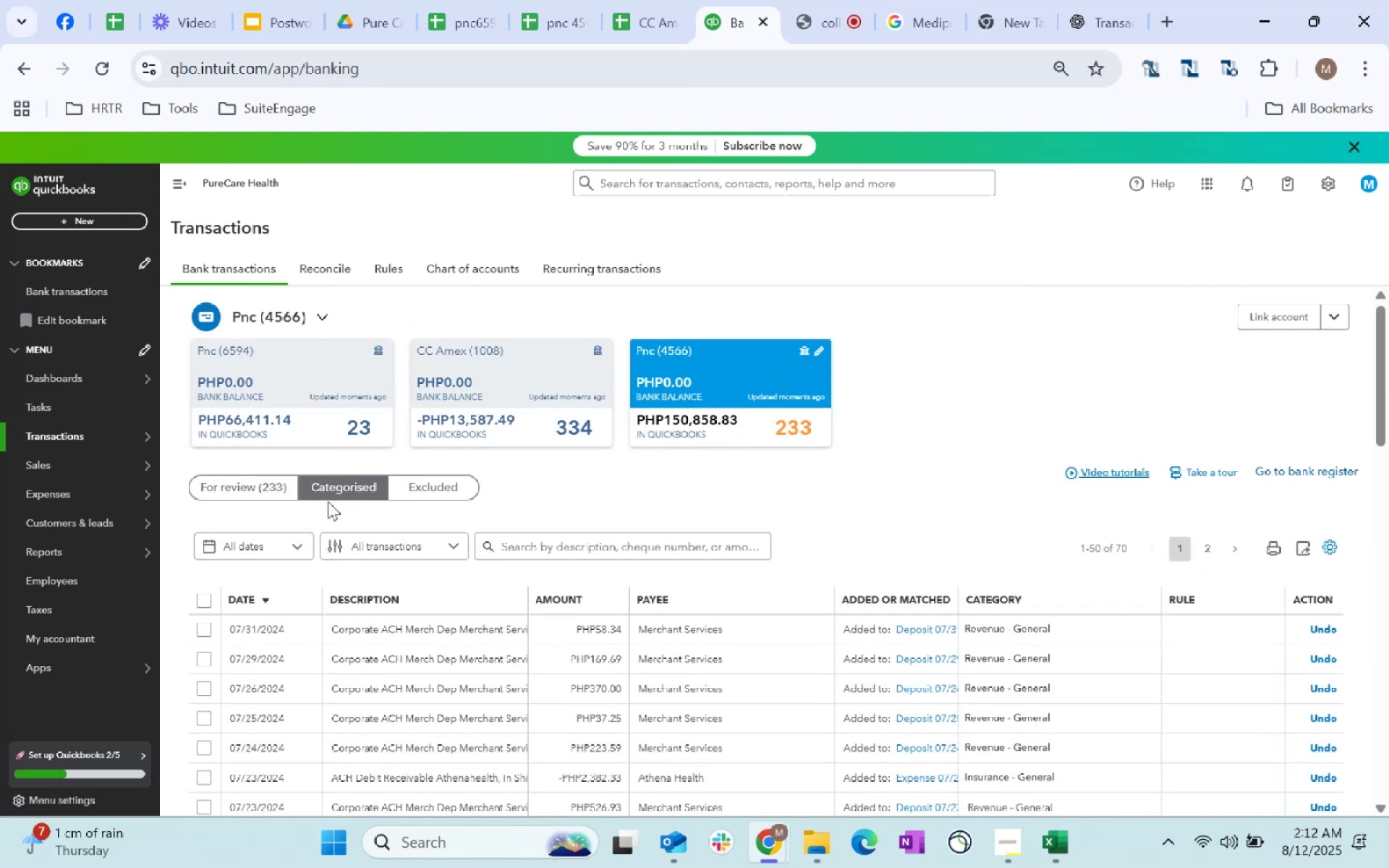 
left_click([258, 496])
 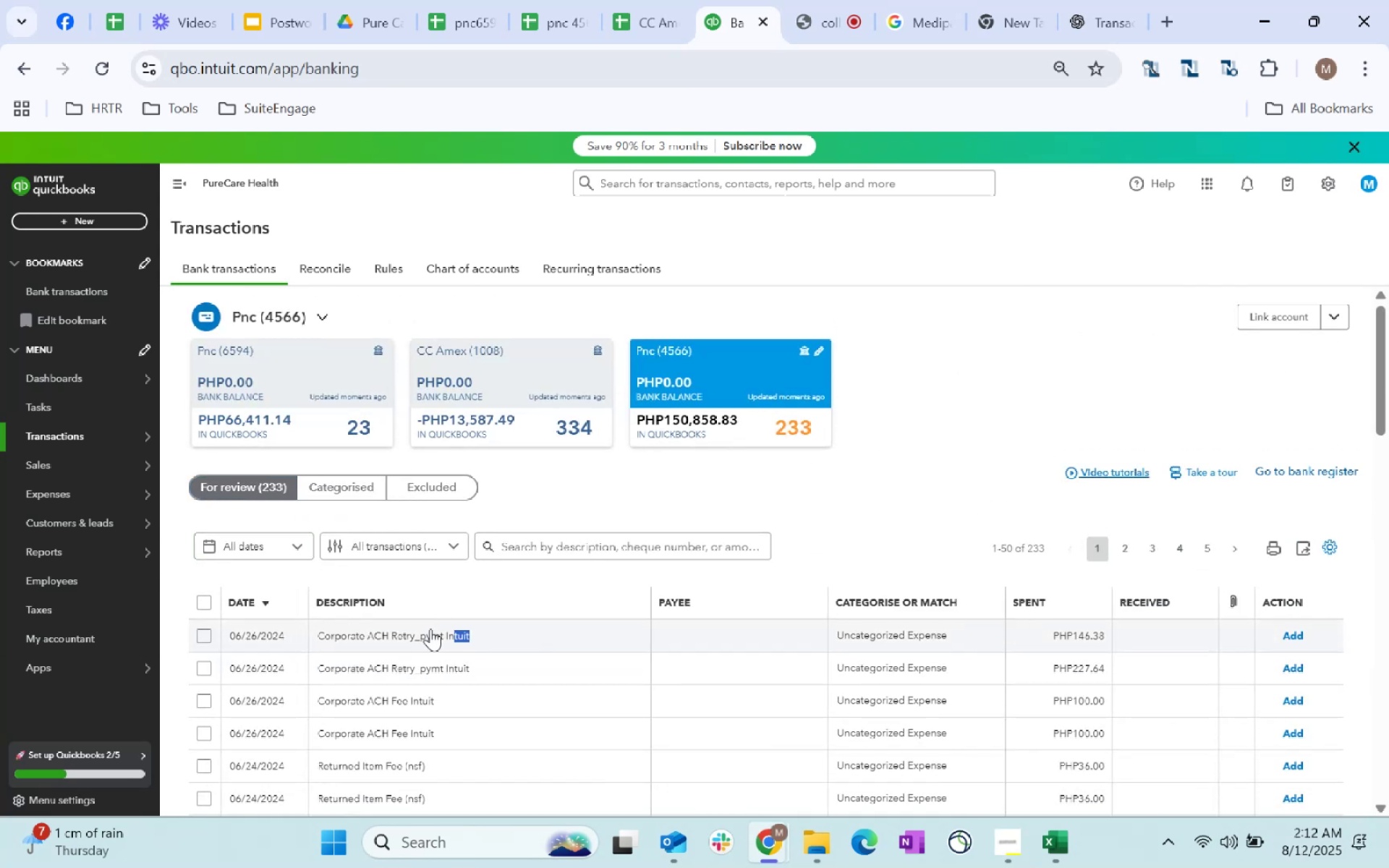 
wait(5.1)
 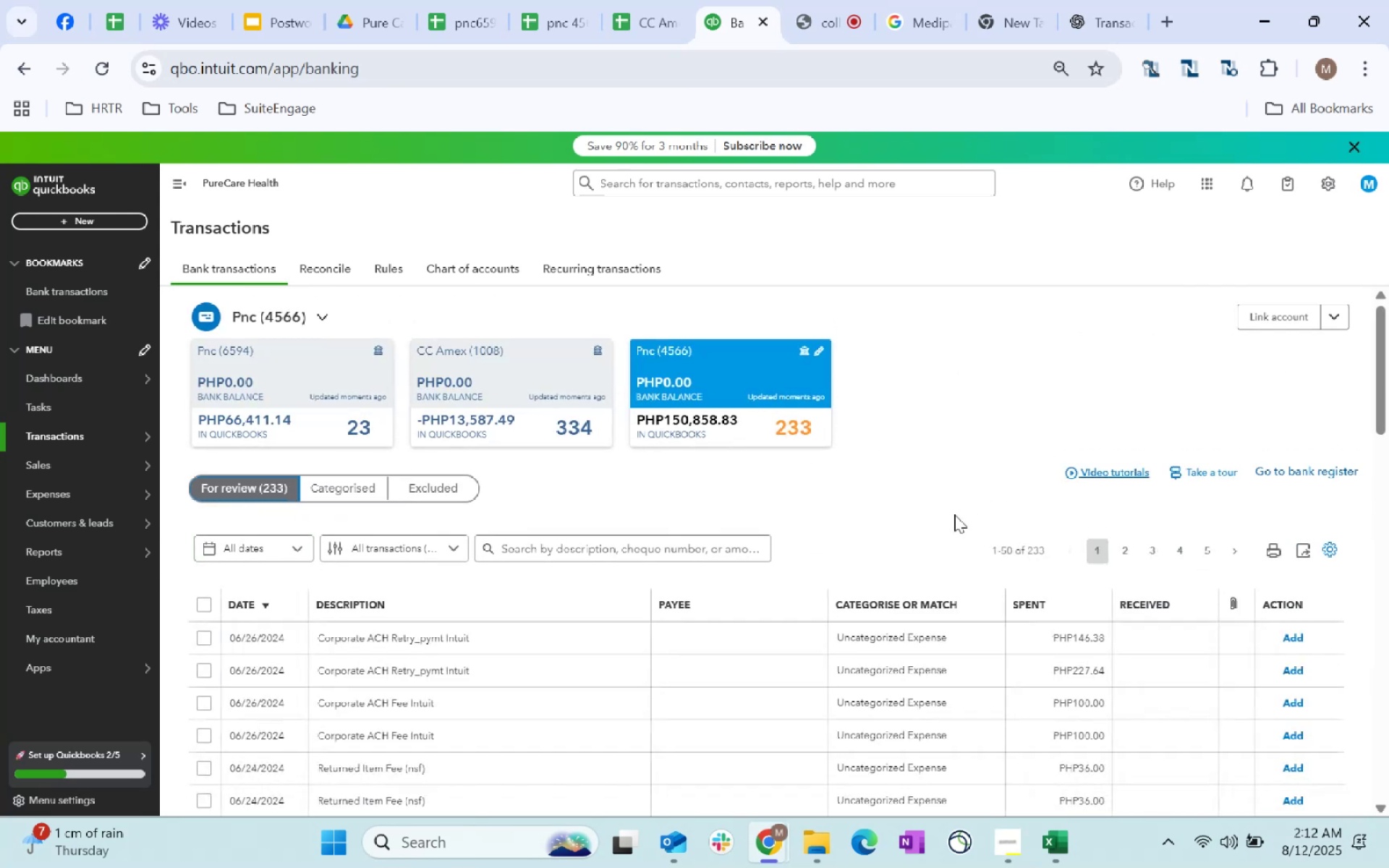 
key(Control+C)
 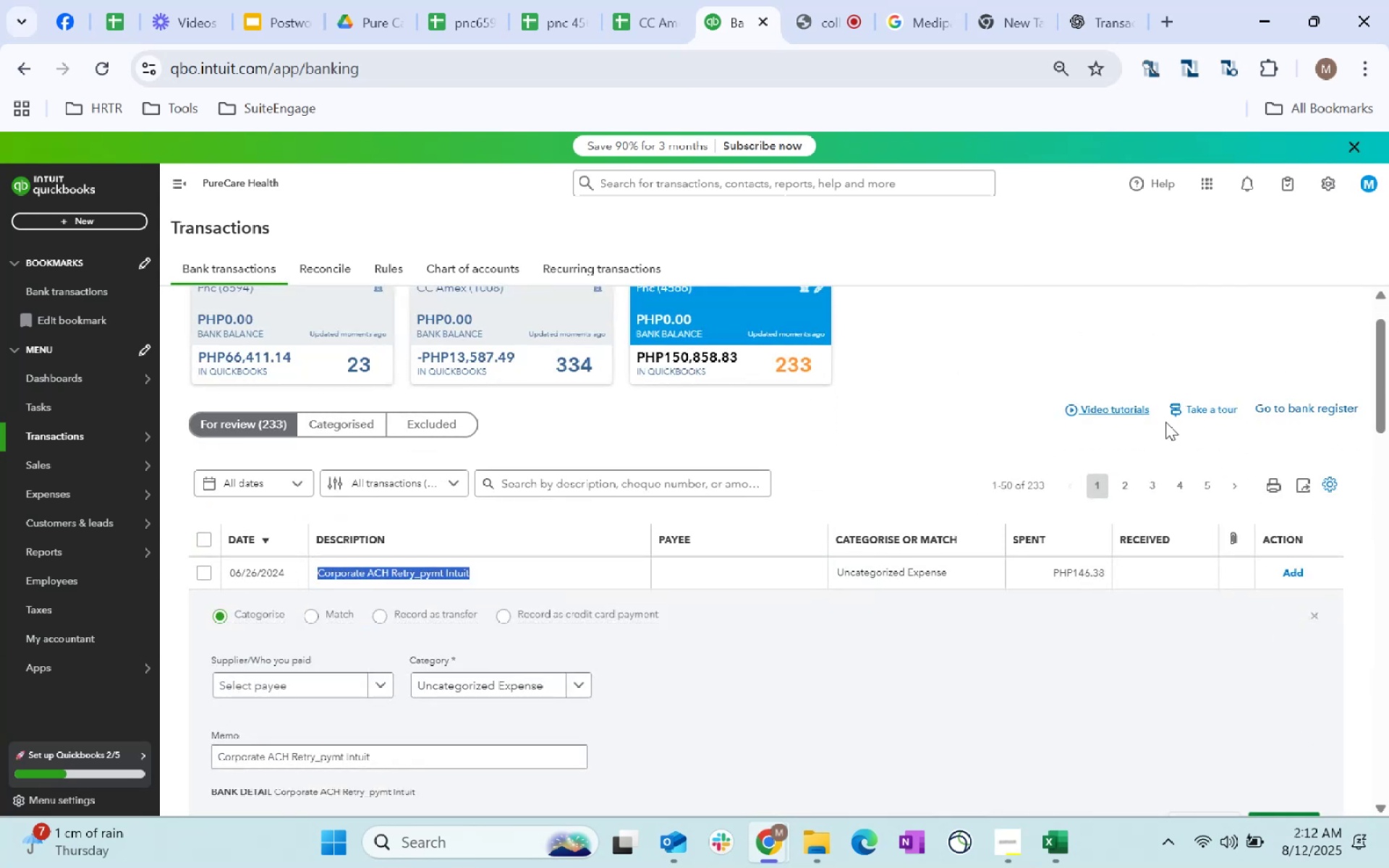 
key(Control+C)
 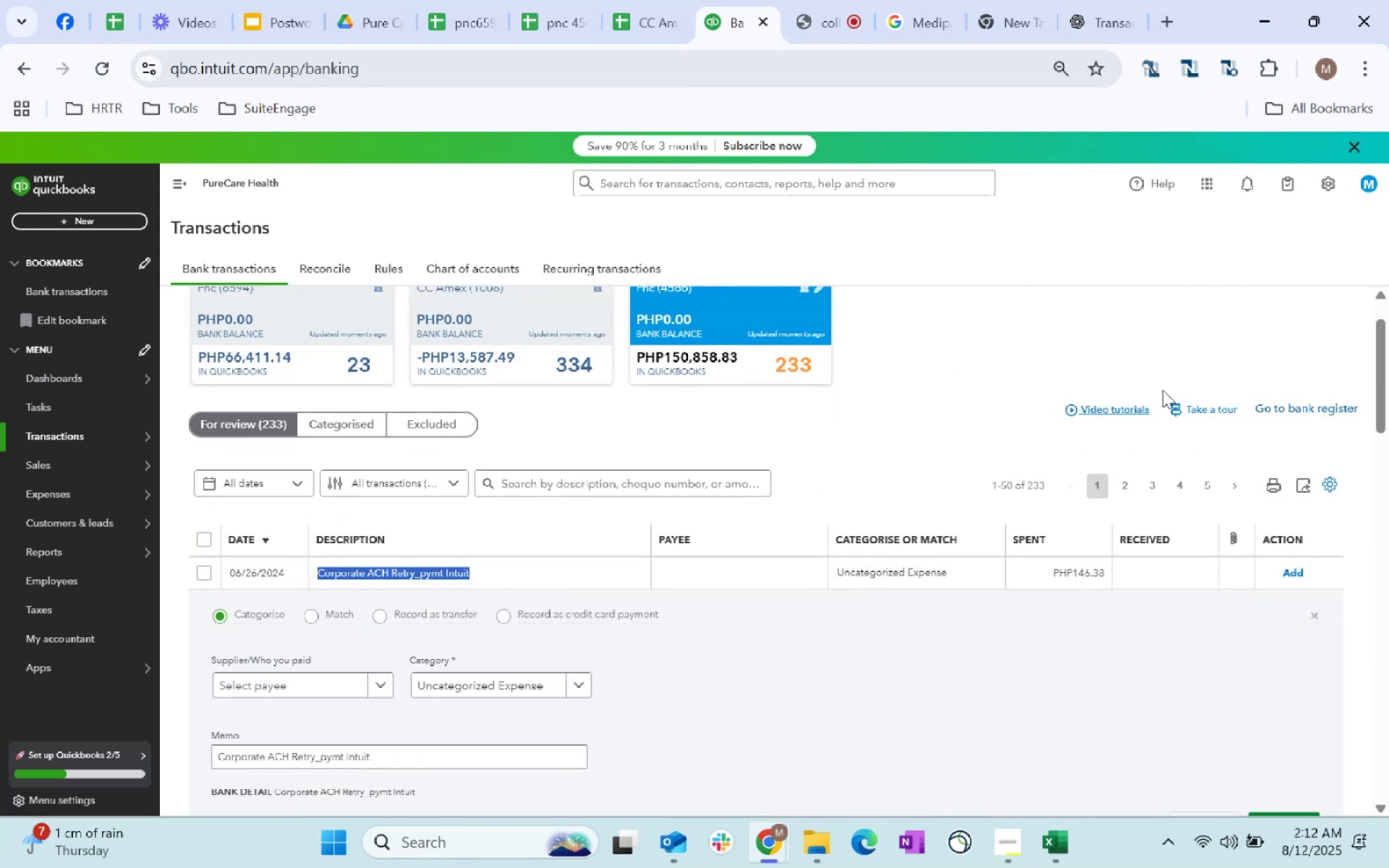 
key(Control+C)
 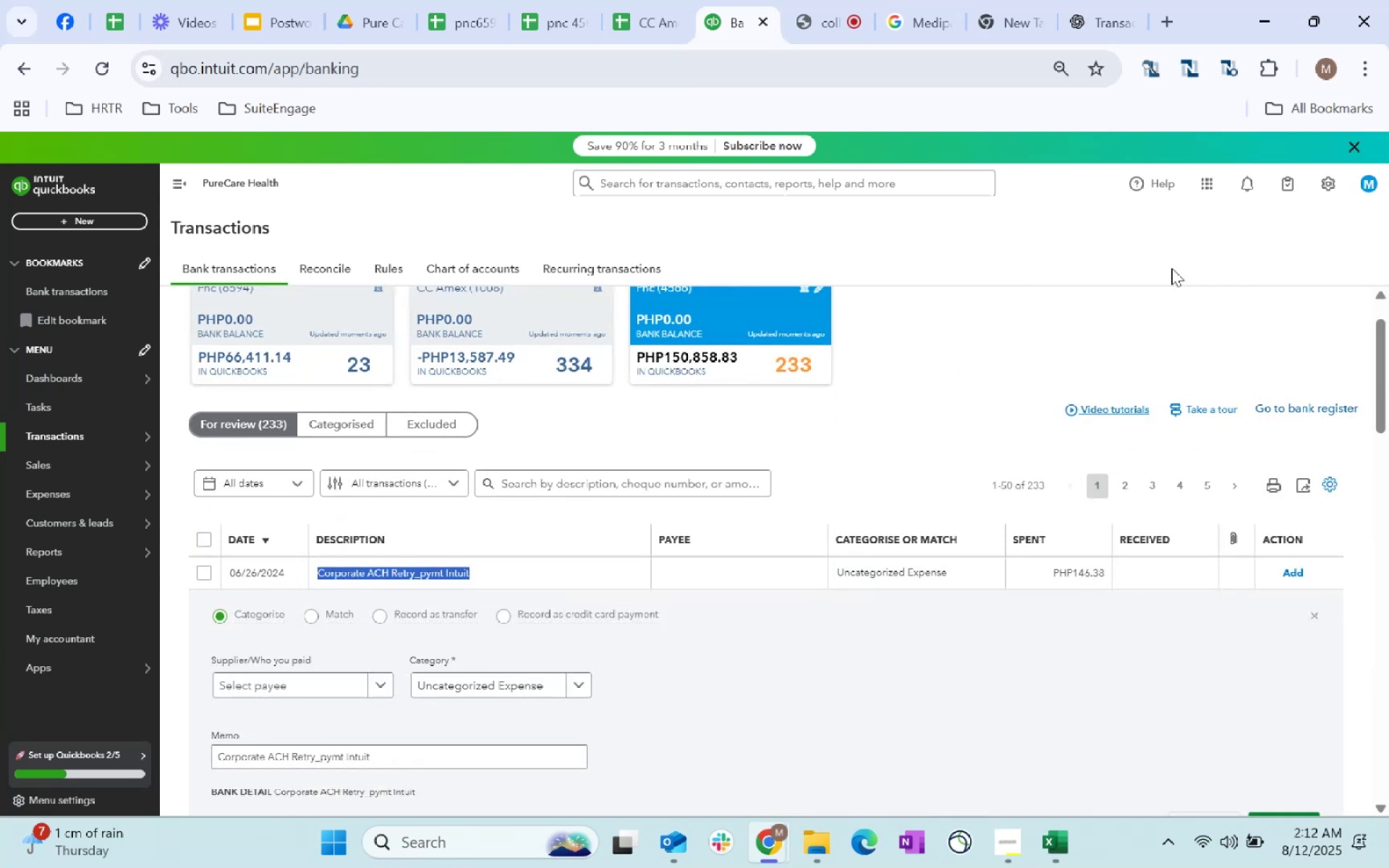 
key(Control+C)
 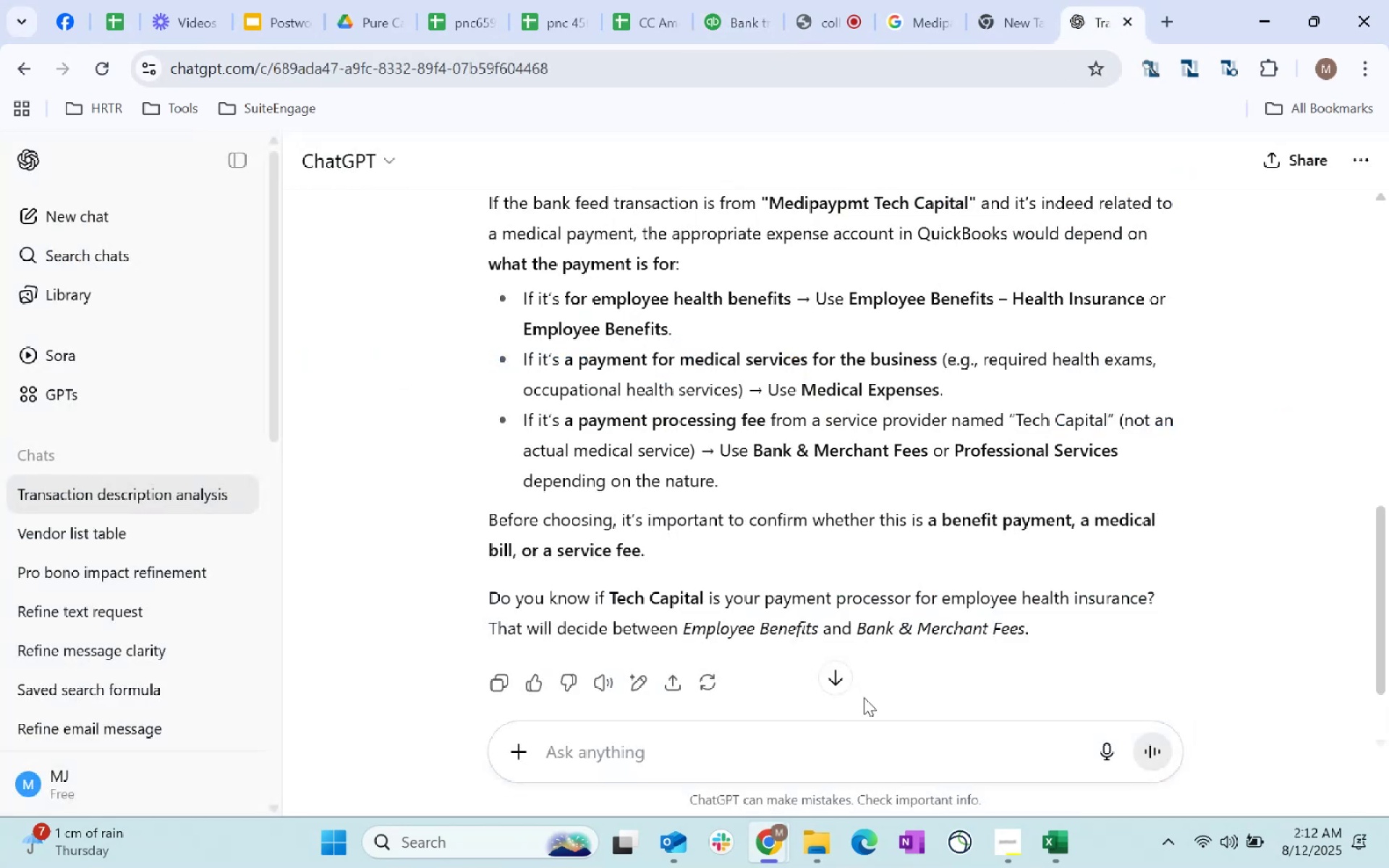 
left_click([823, 742])
 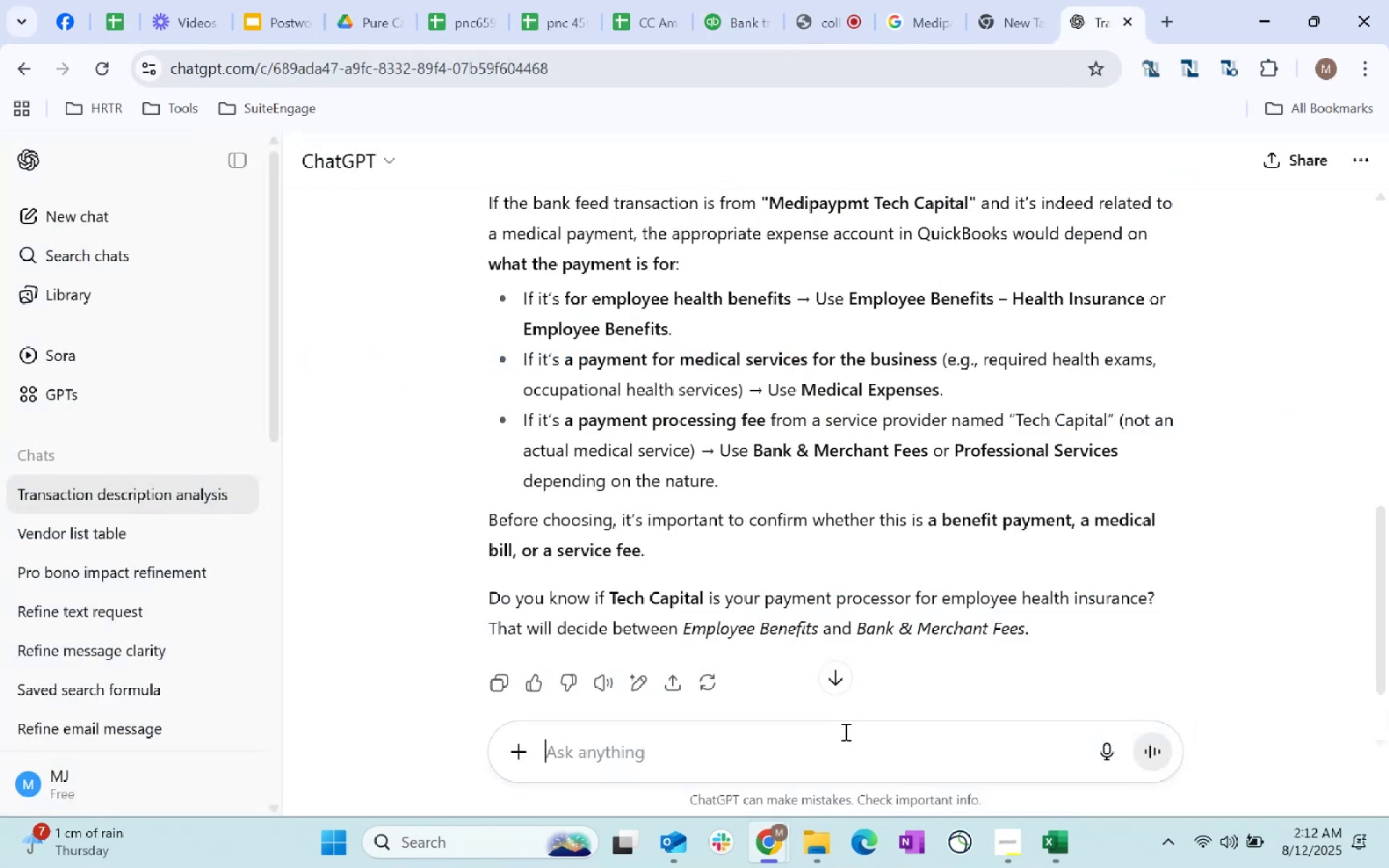 
type(what does this e)
key(Backspace)
type(mean? v)
 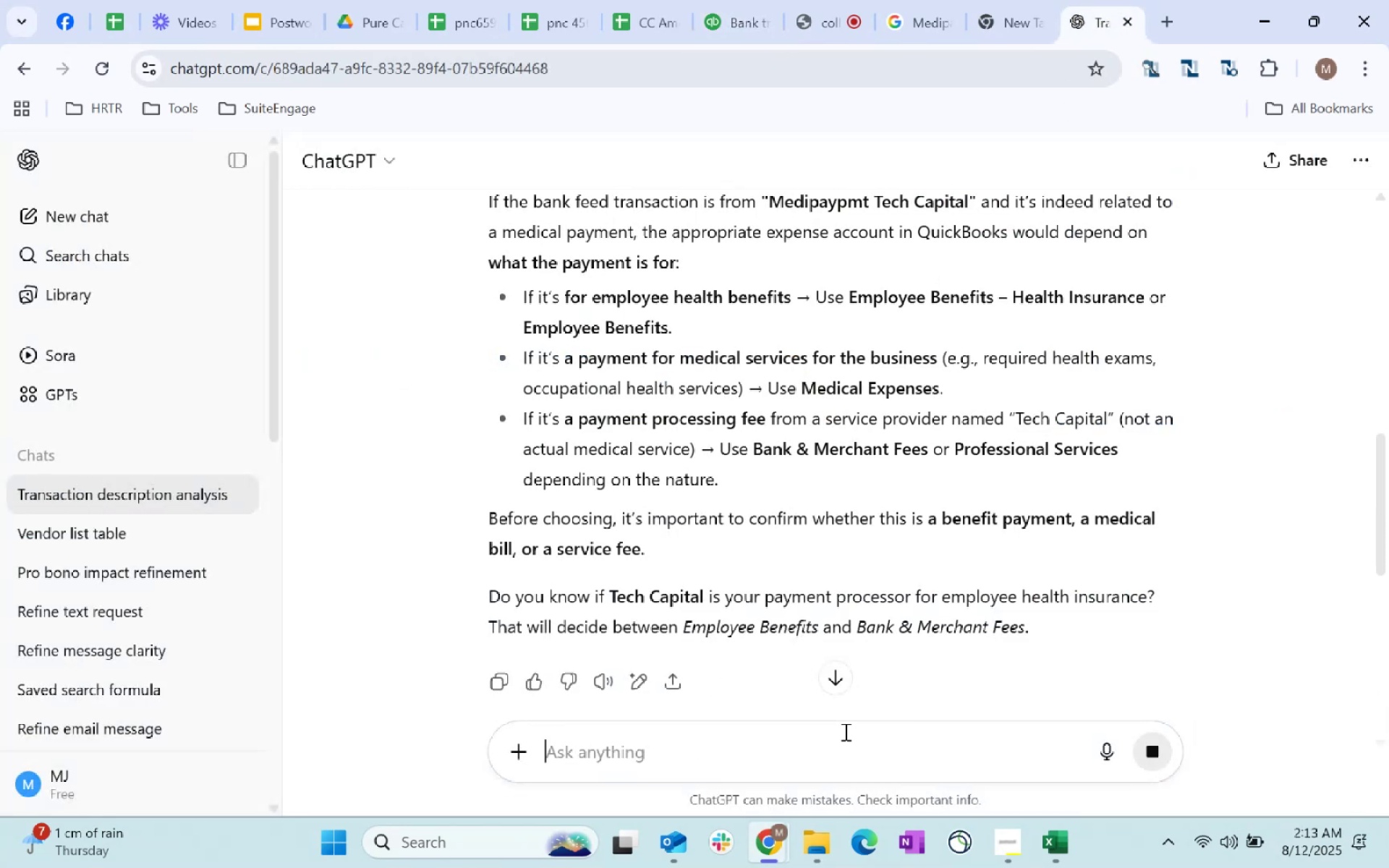 
hold_key(key=ControlLeft, duration=0.37)
 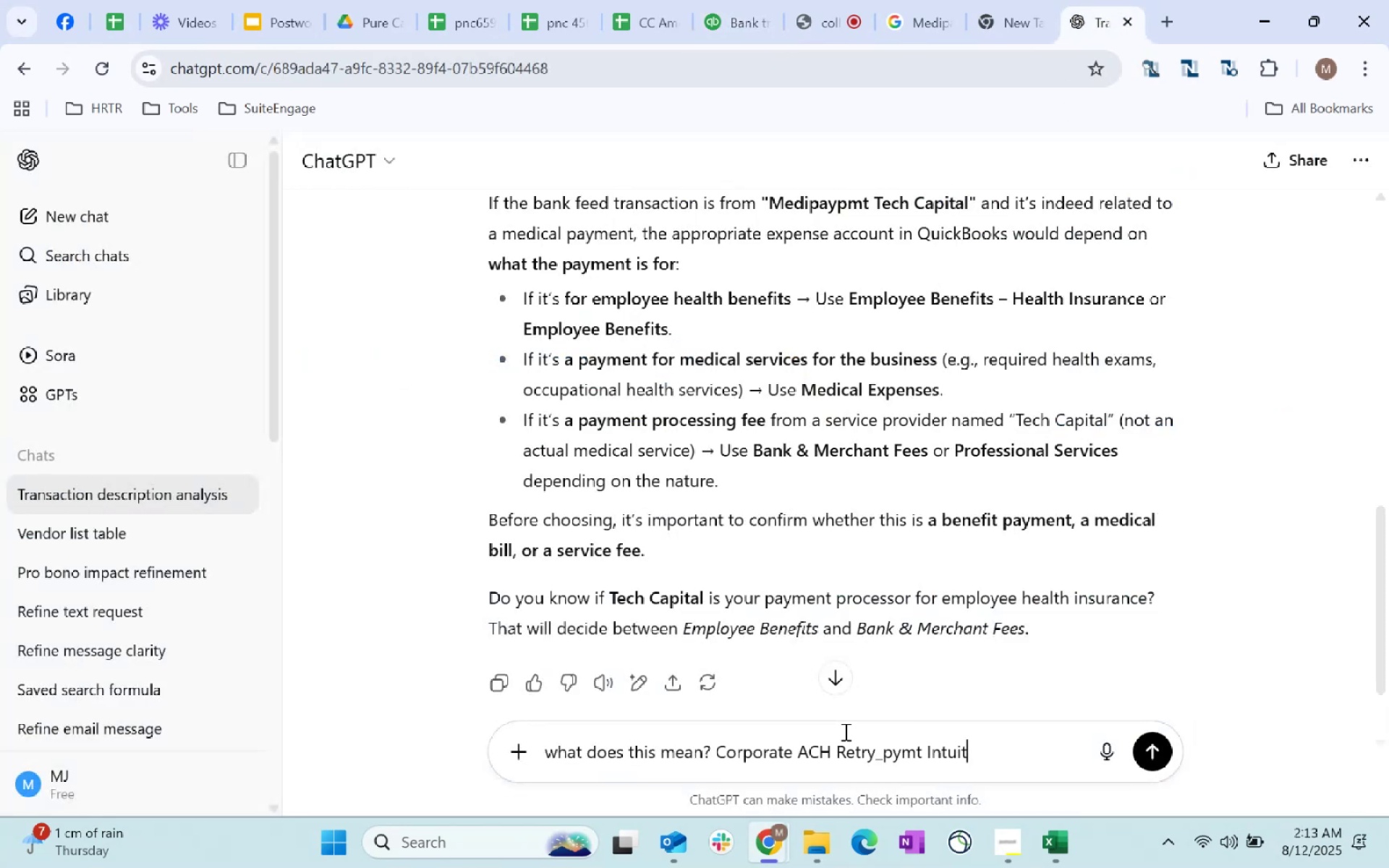 
key(Enter)
 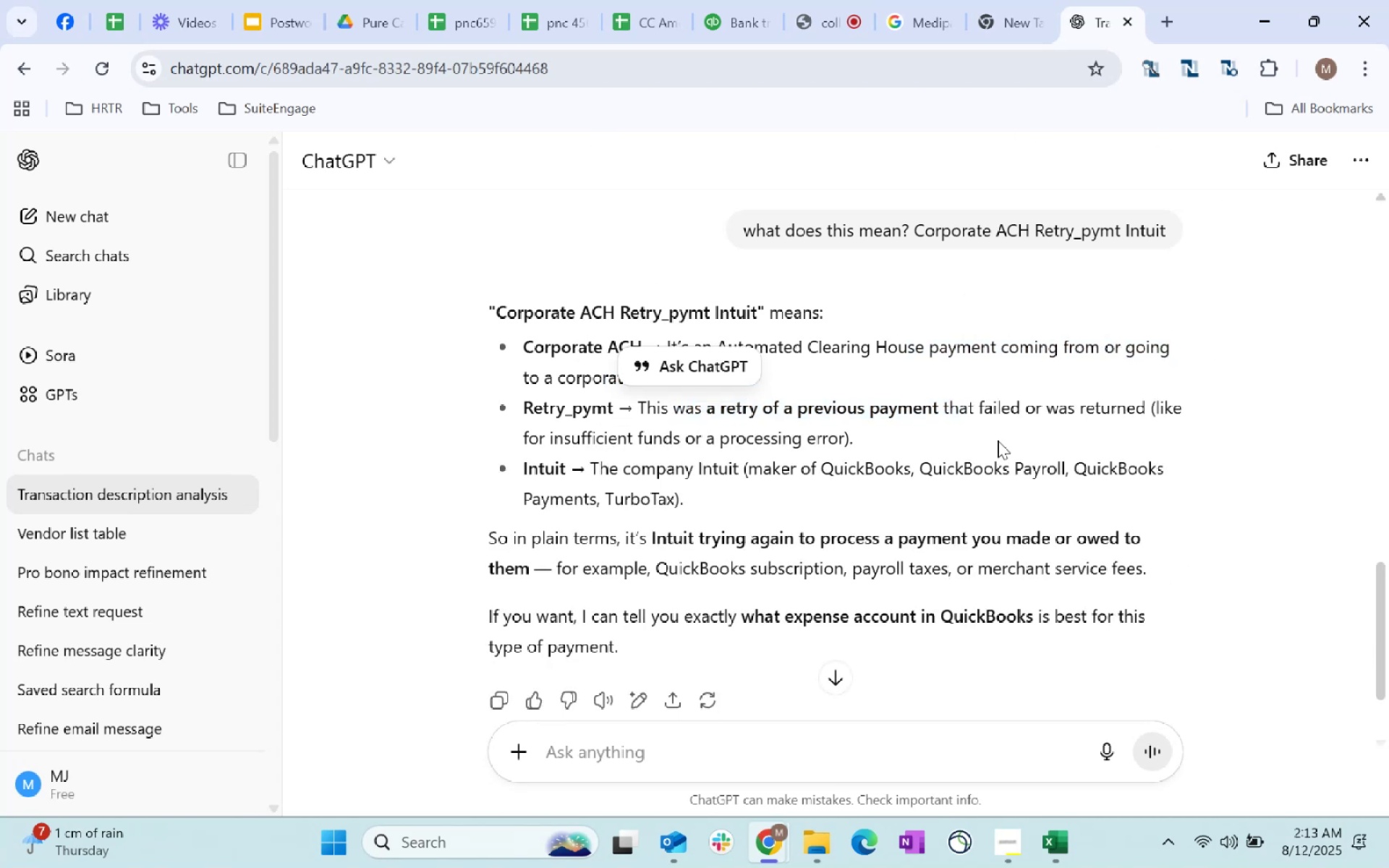 
wait(14.25)
 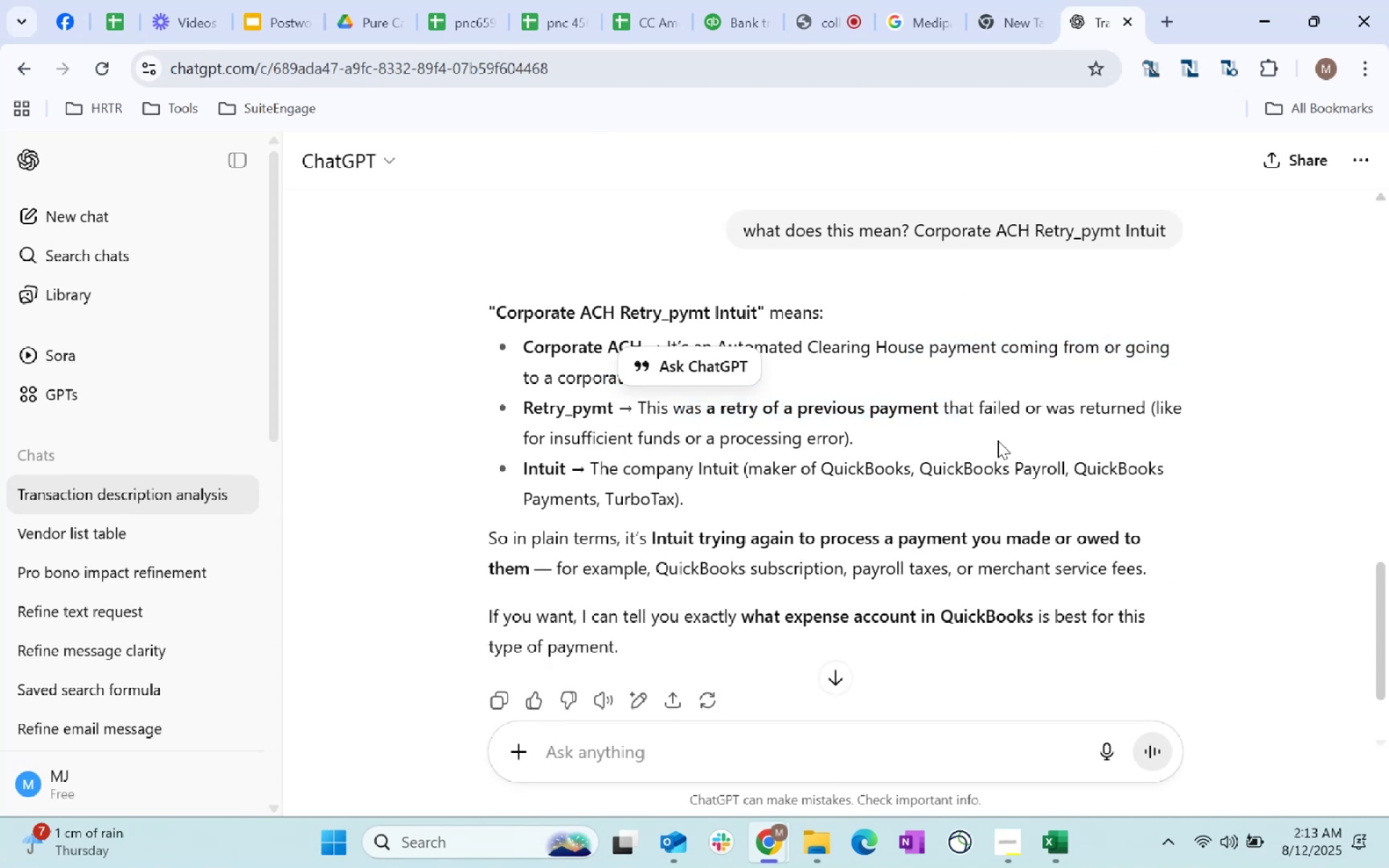 
left_click([702, 504])
 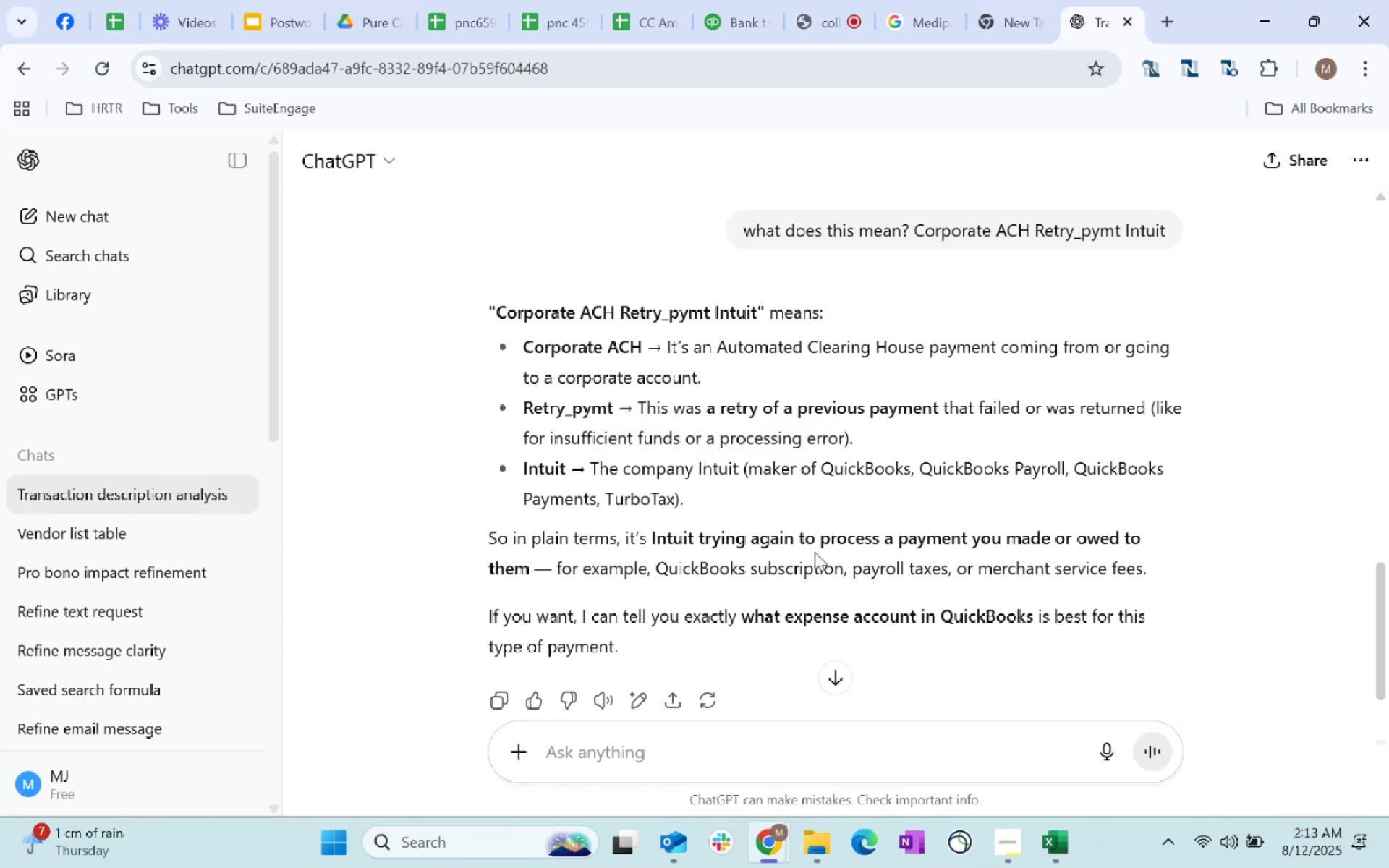 
scroll: coordinate [815, 552], scroll_direction: down, amount: 1.0
 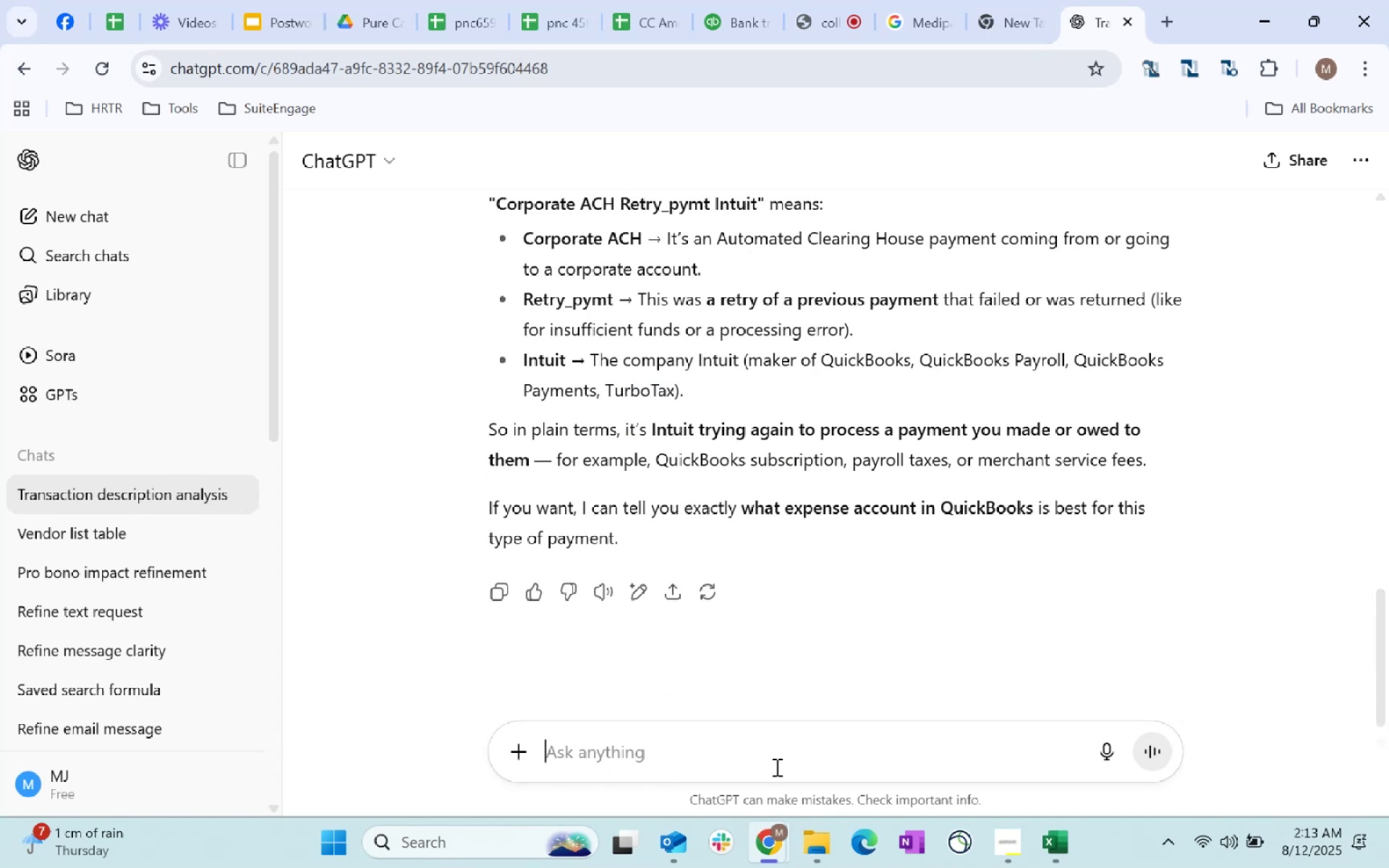 
type(expense account please)
 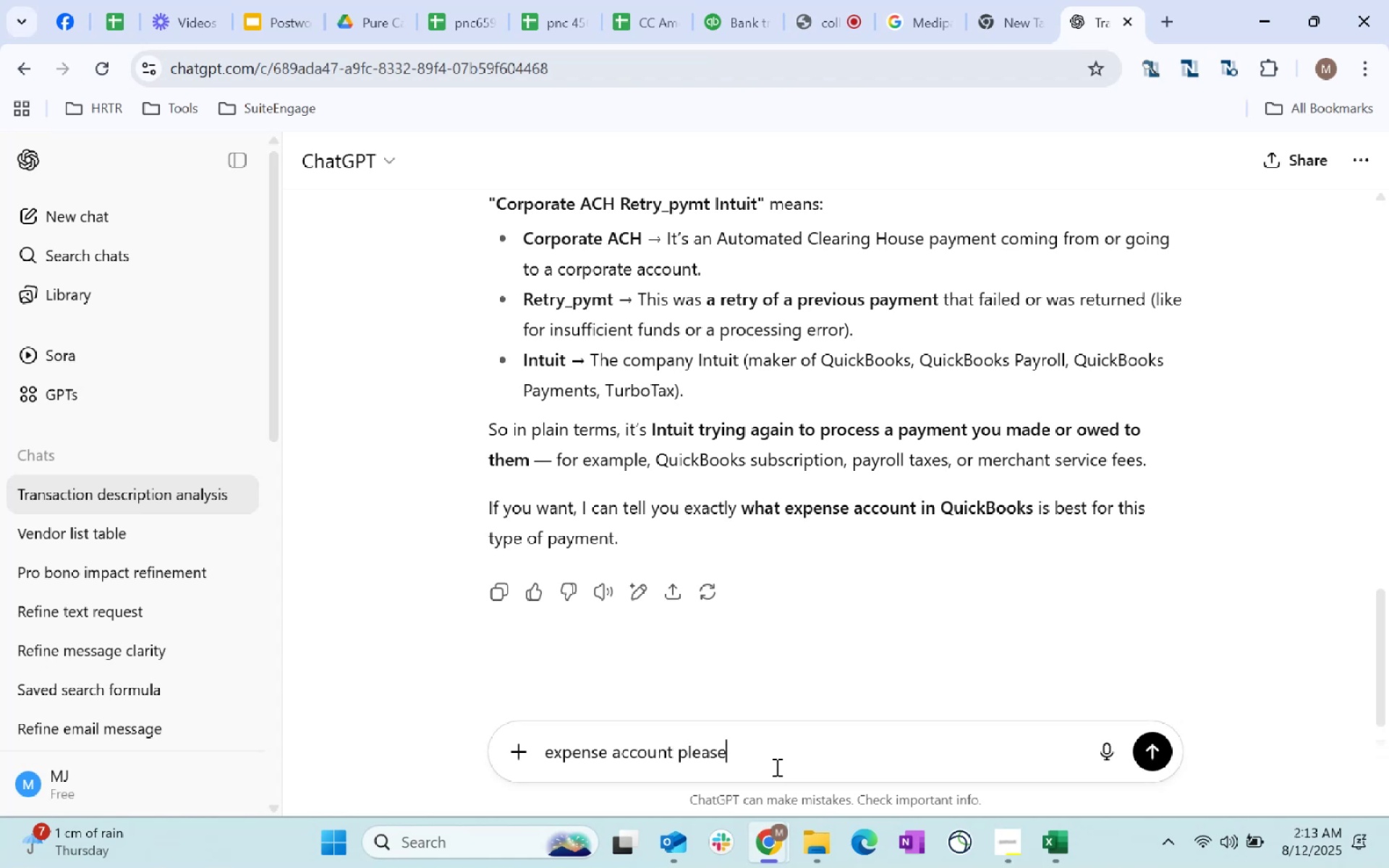 
key(Enter)
 